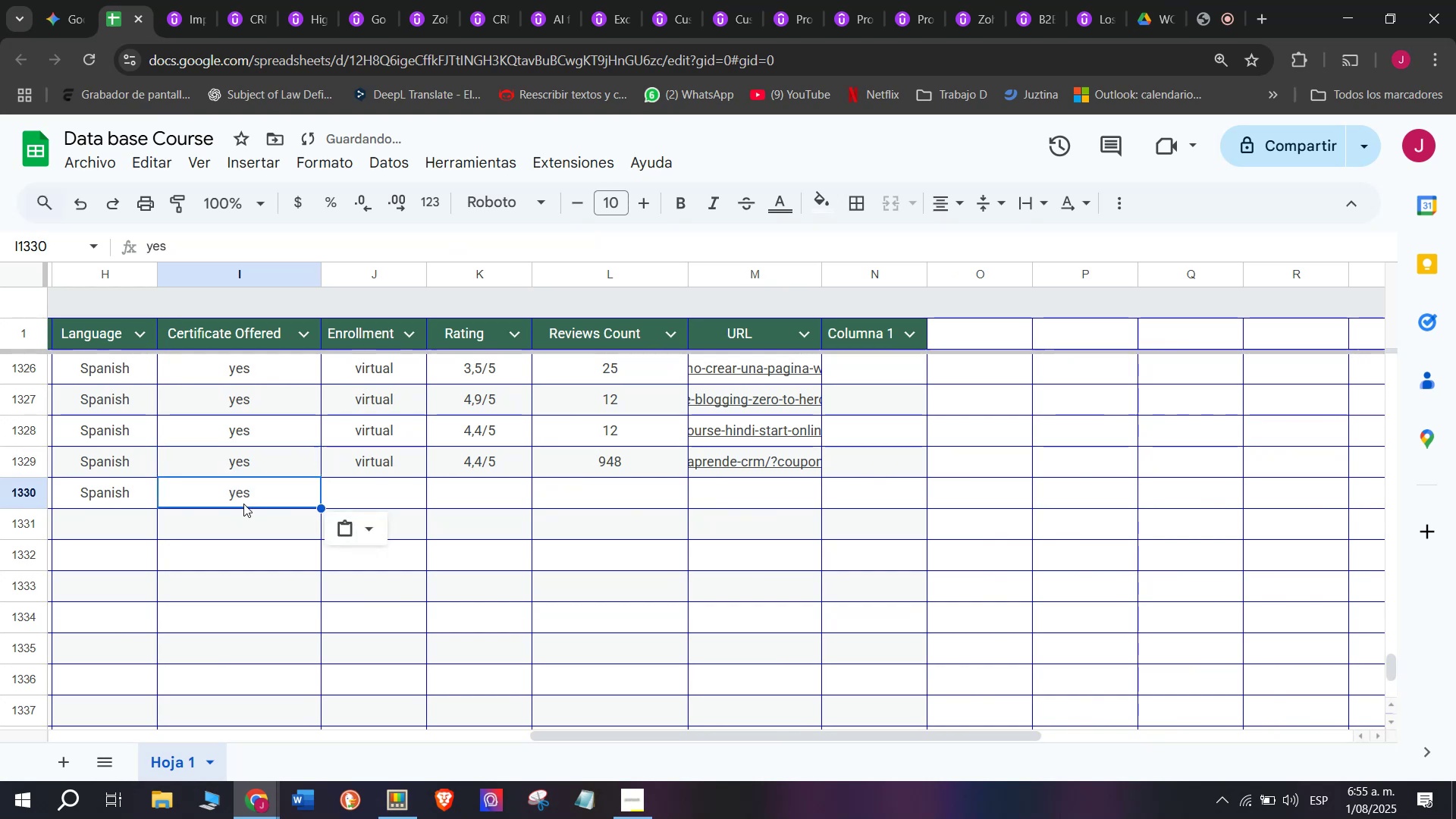 
key(Z)
 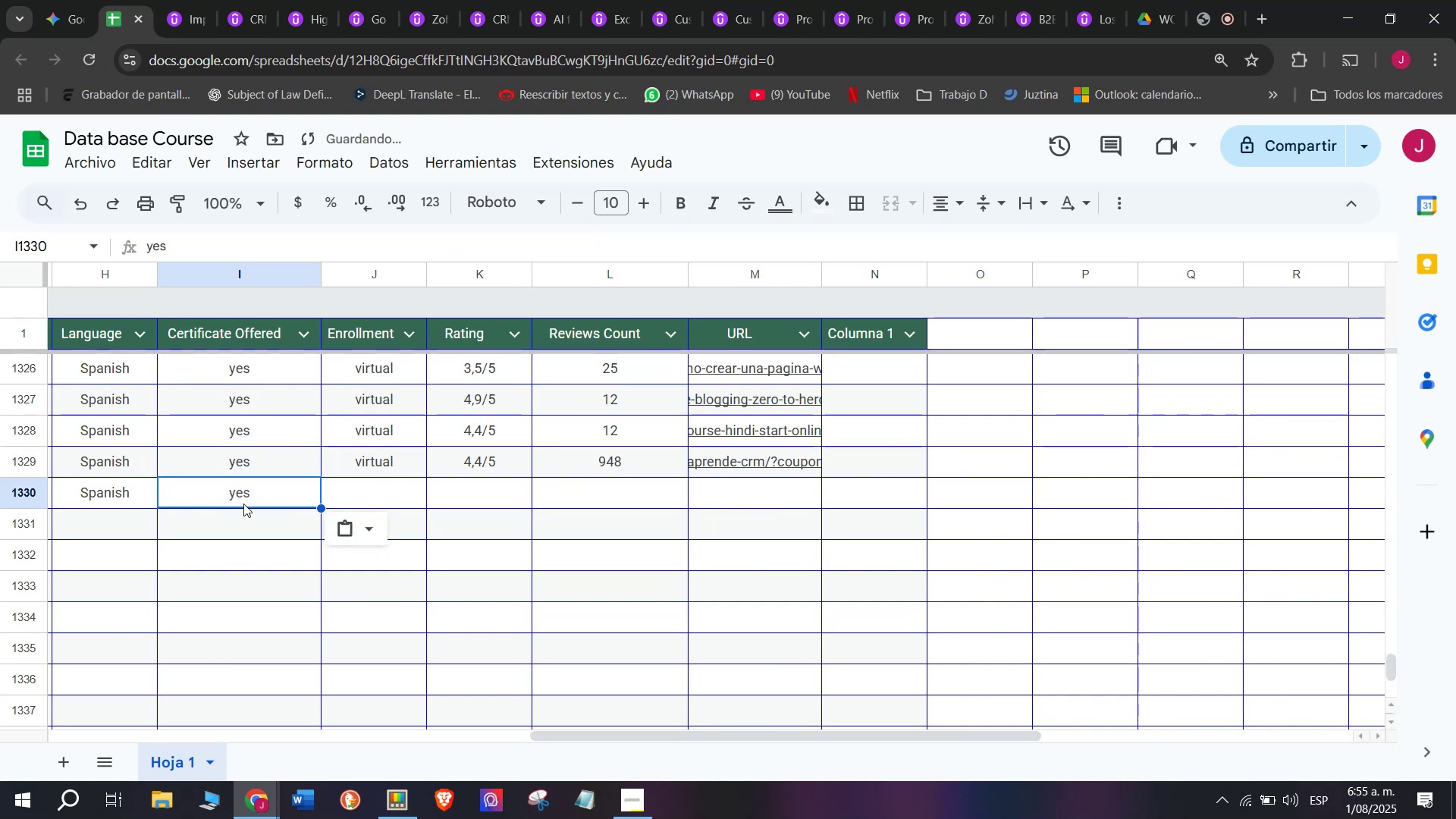 
key(Control+V)
 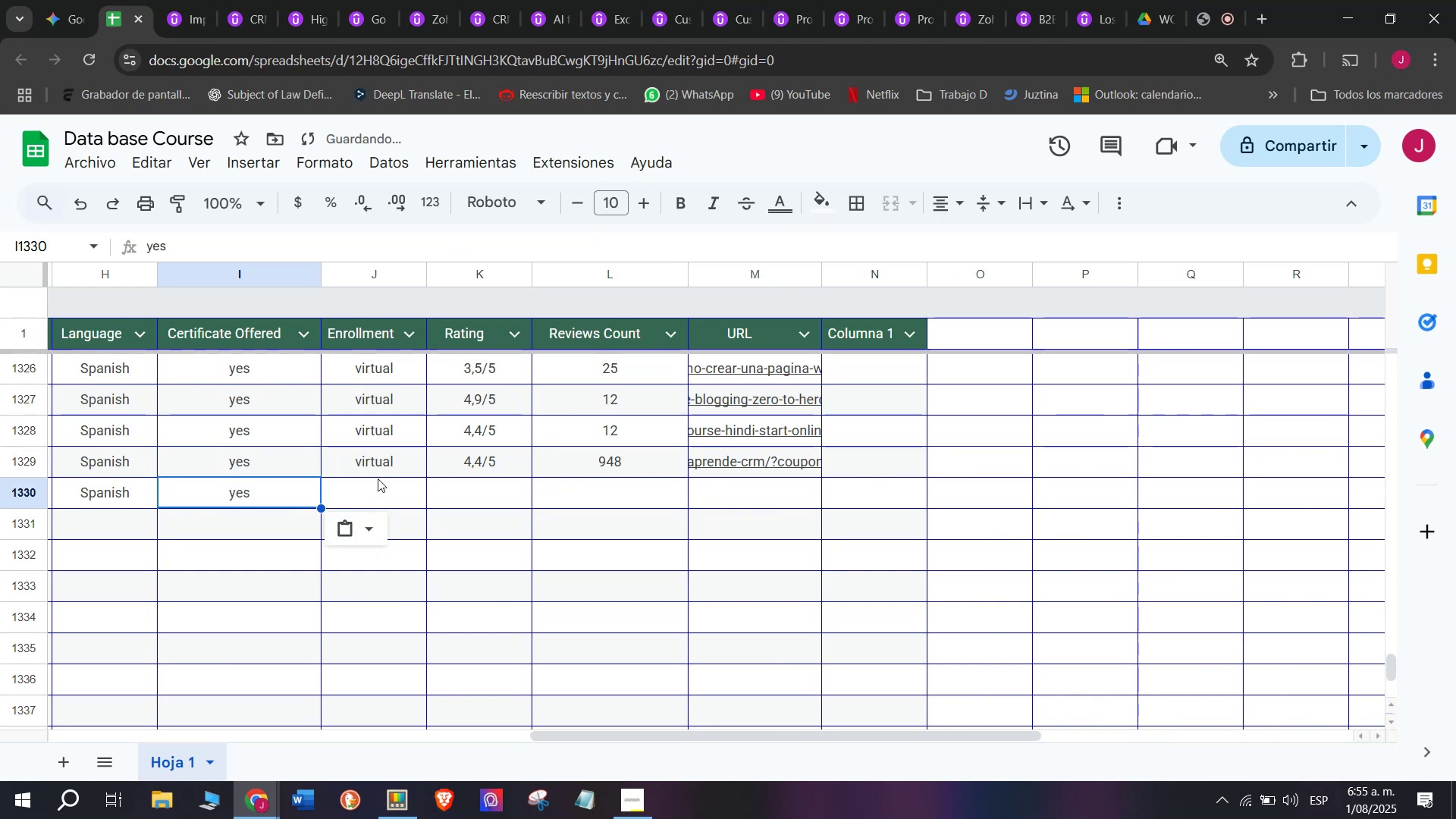 
key(Control+C)
 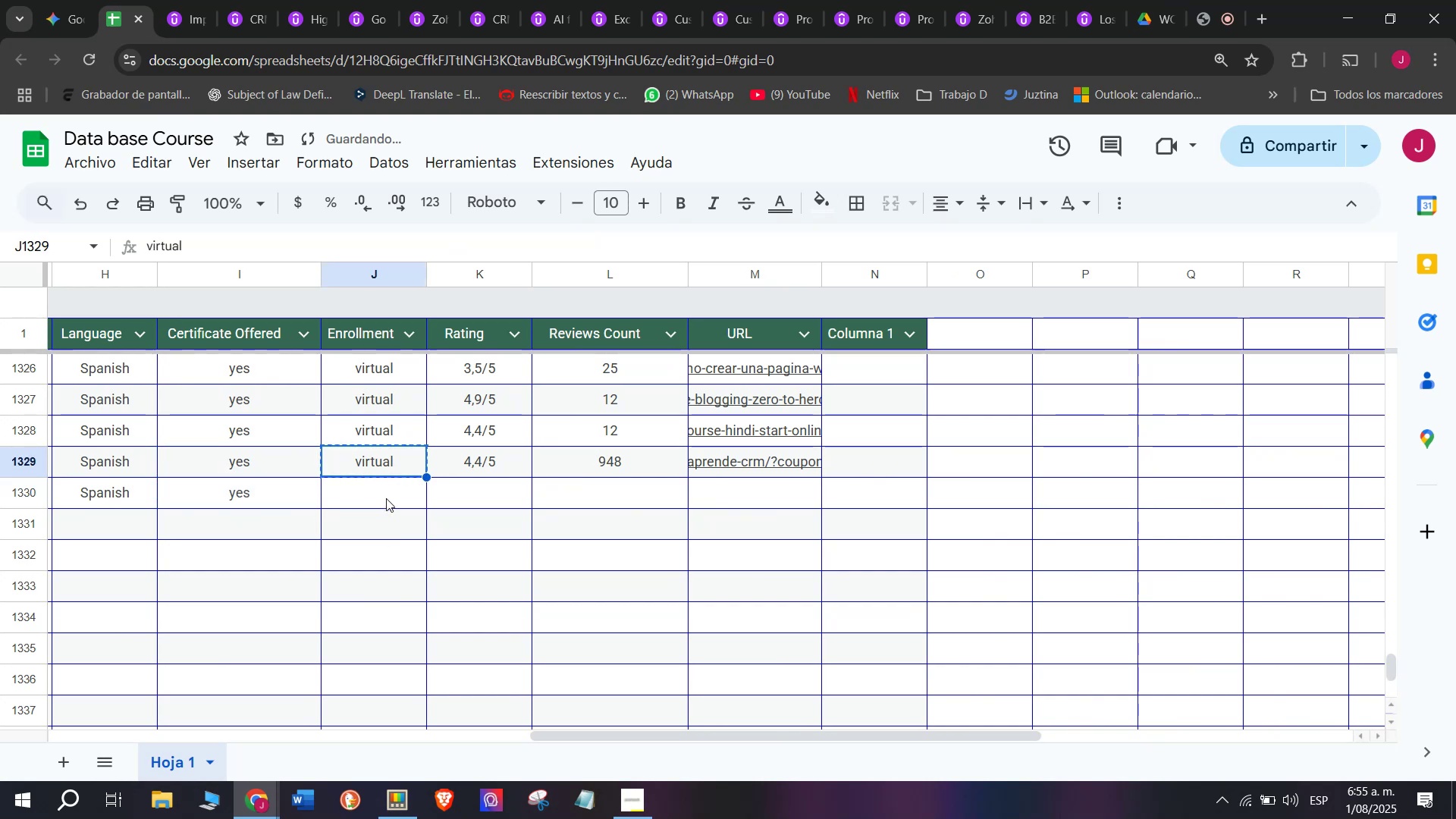 
key(Break)
 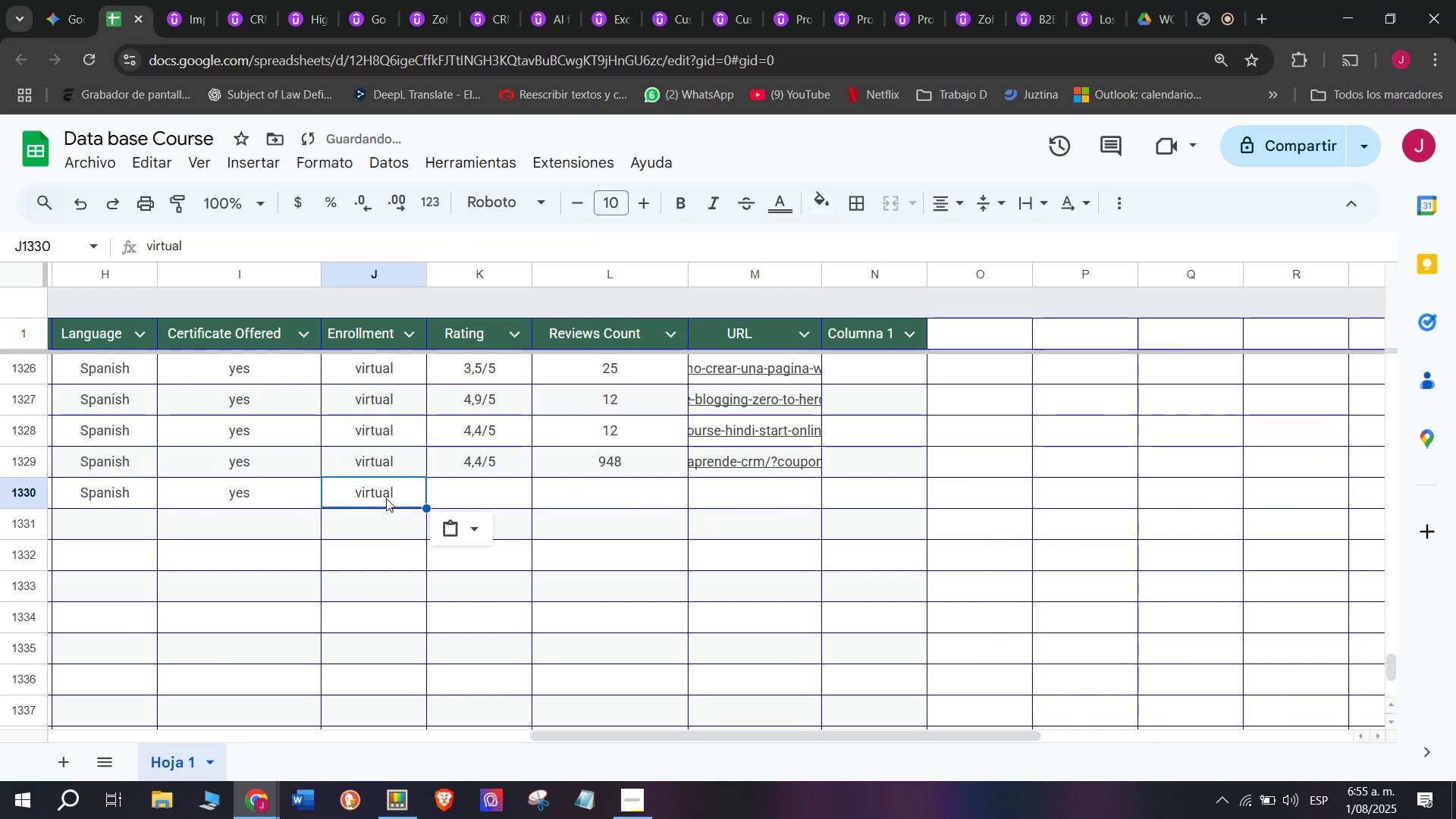 
key(Control+ControlLeft)
 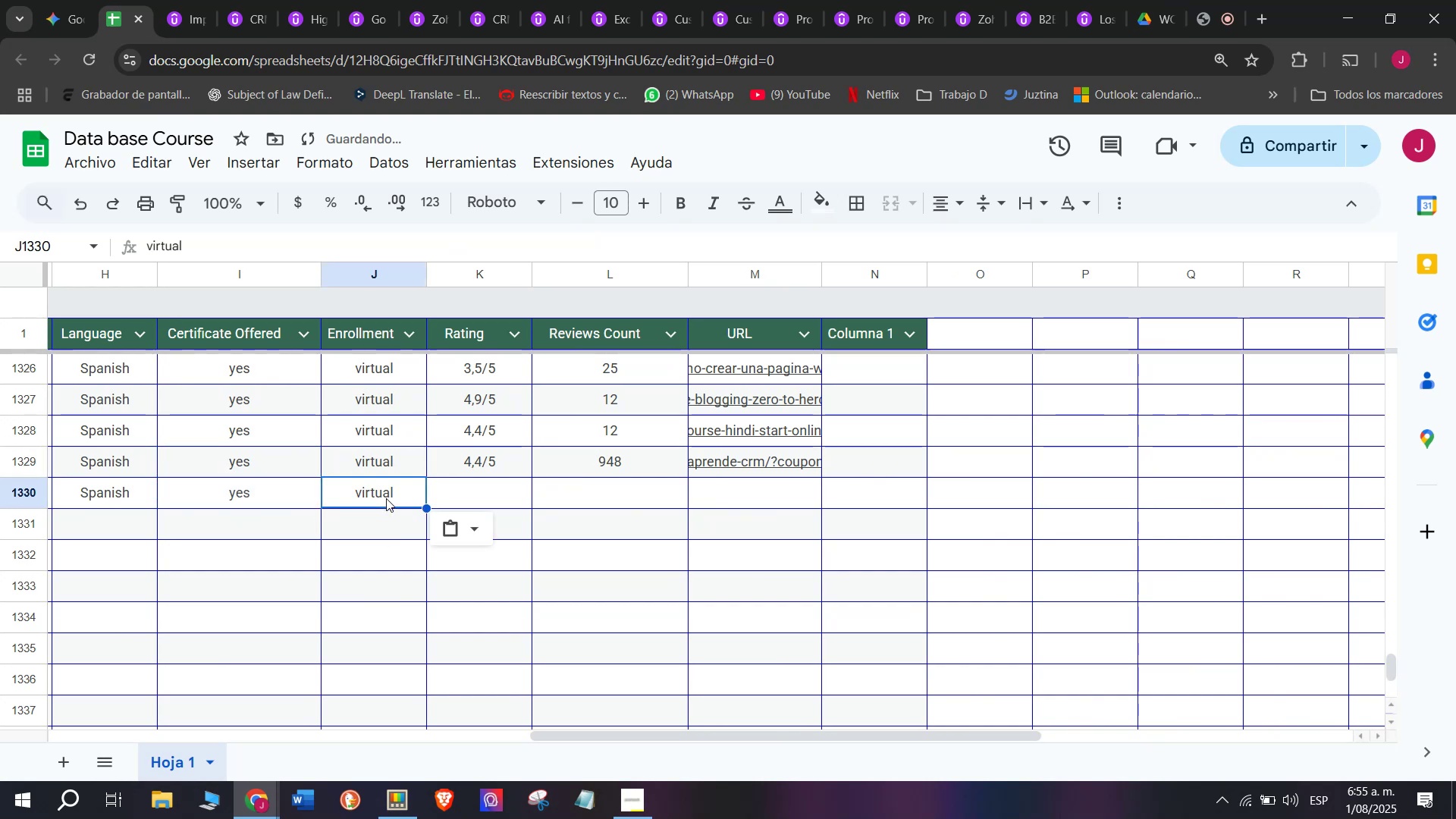 
double_click([386, 498])
 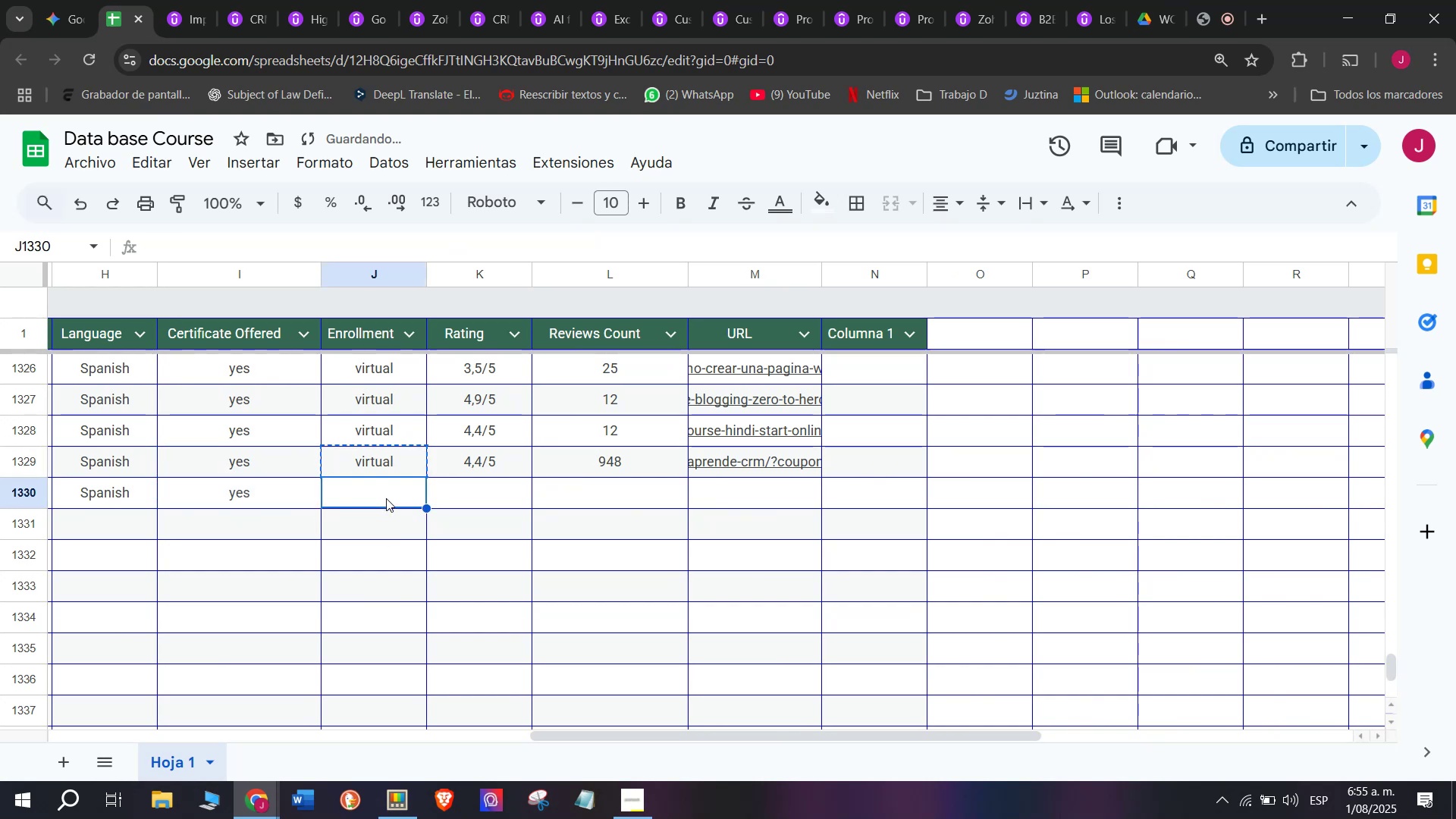 
key(Z)
 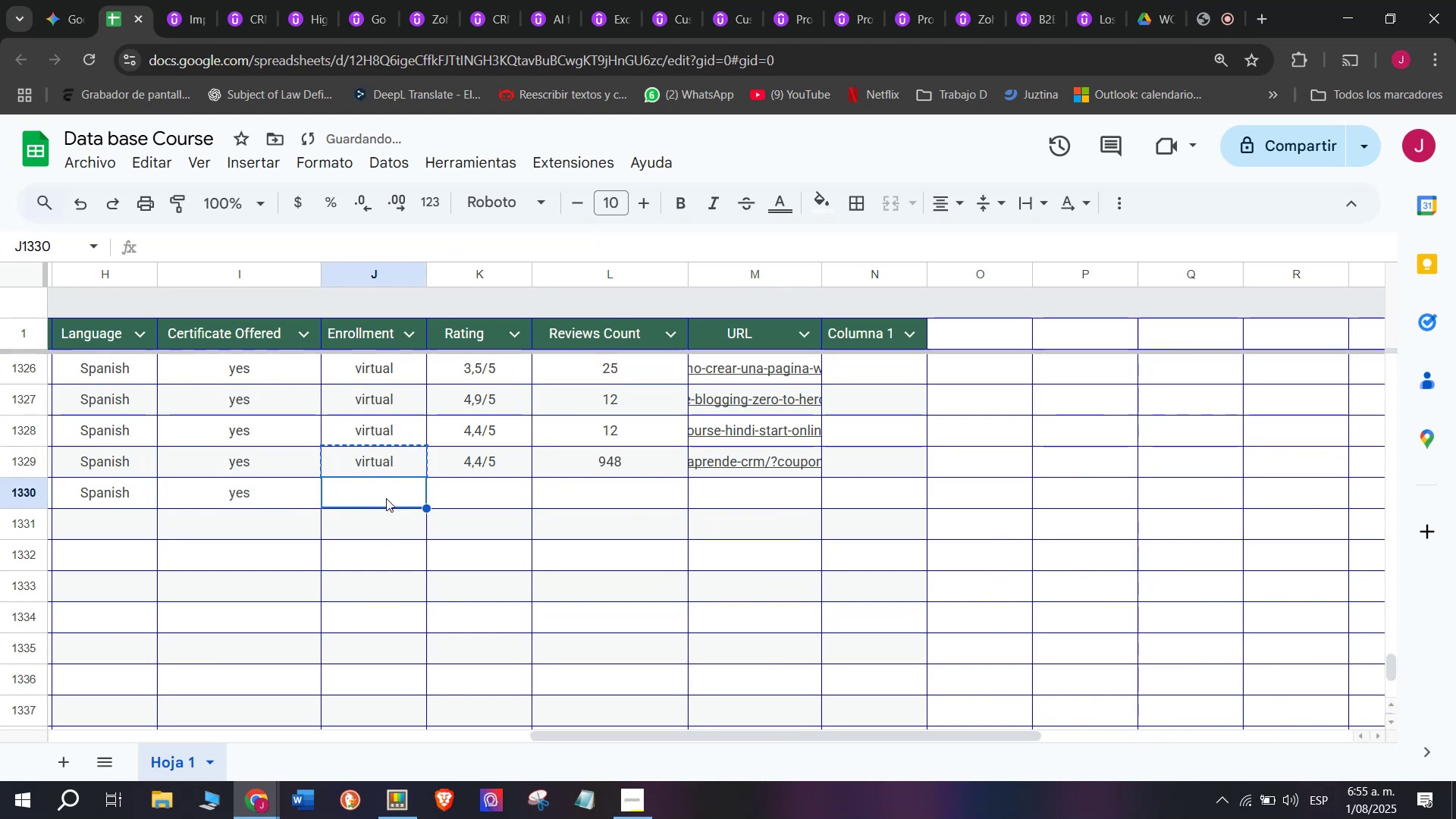 
key(Control+ControlLeft)
 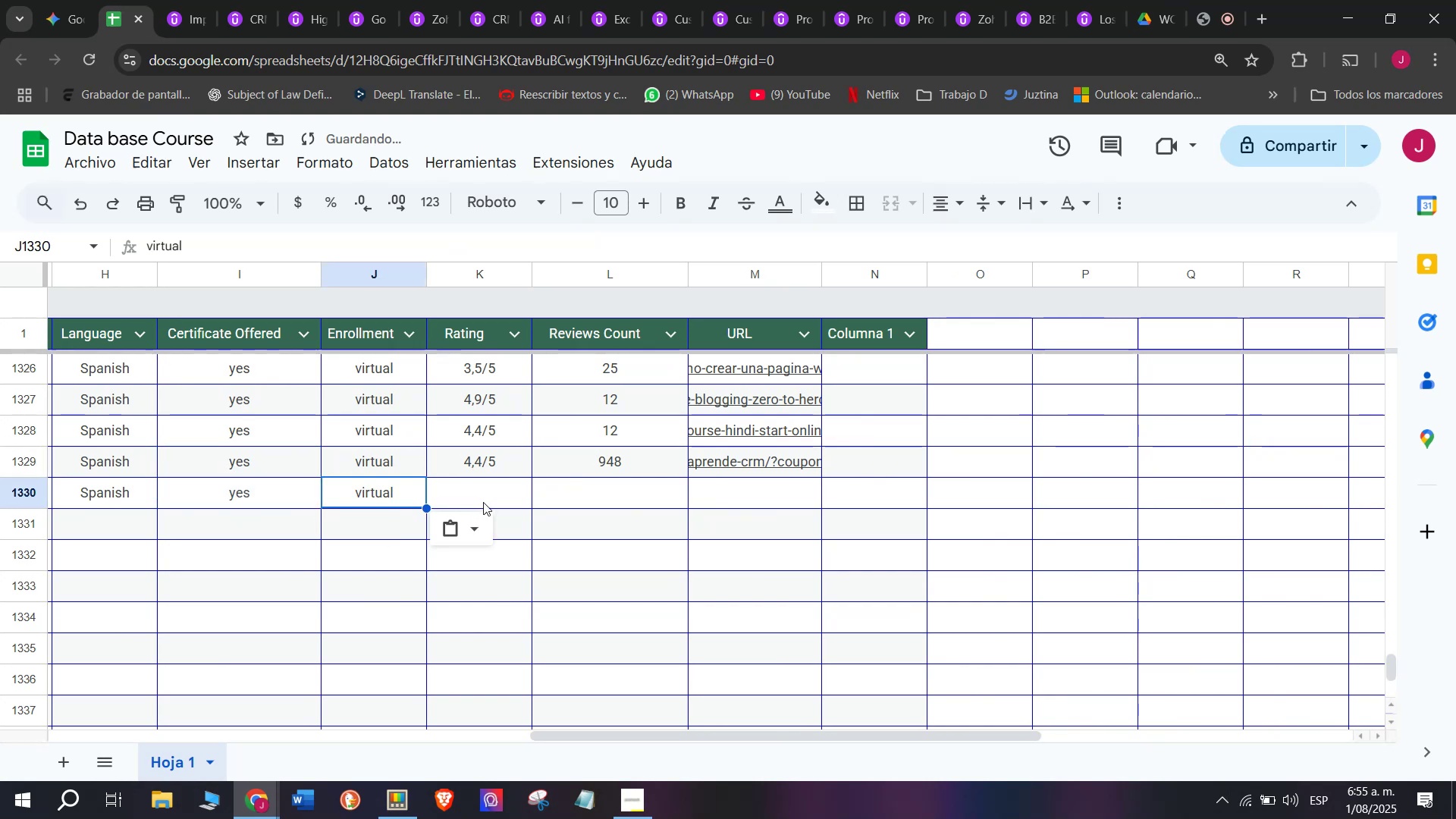 
key(Control+V)
 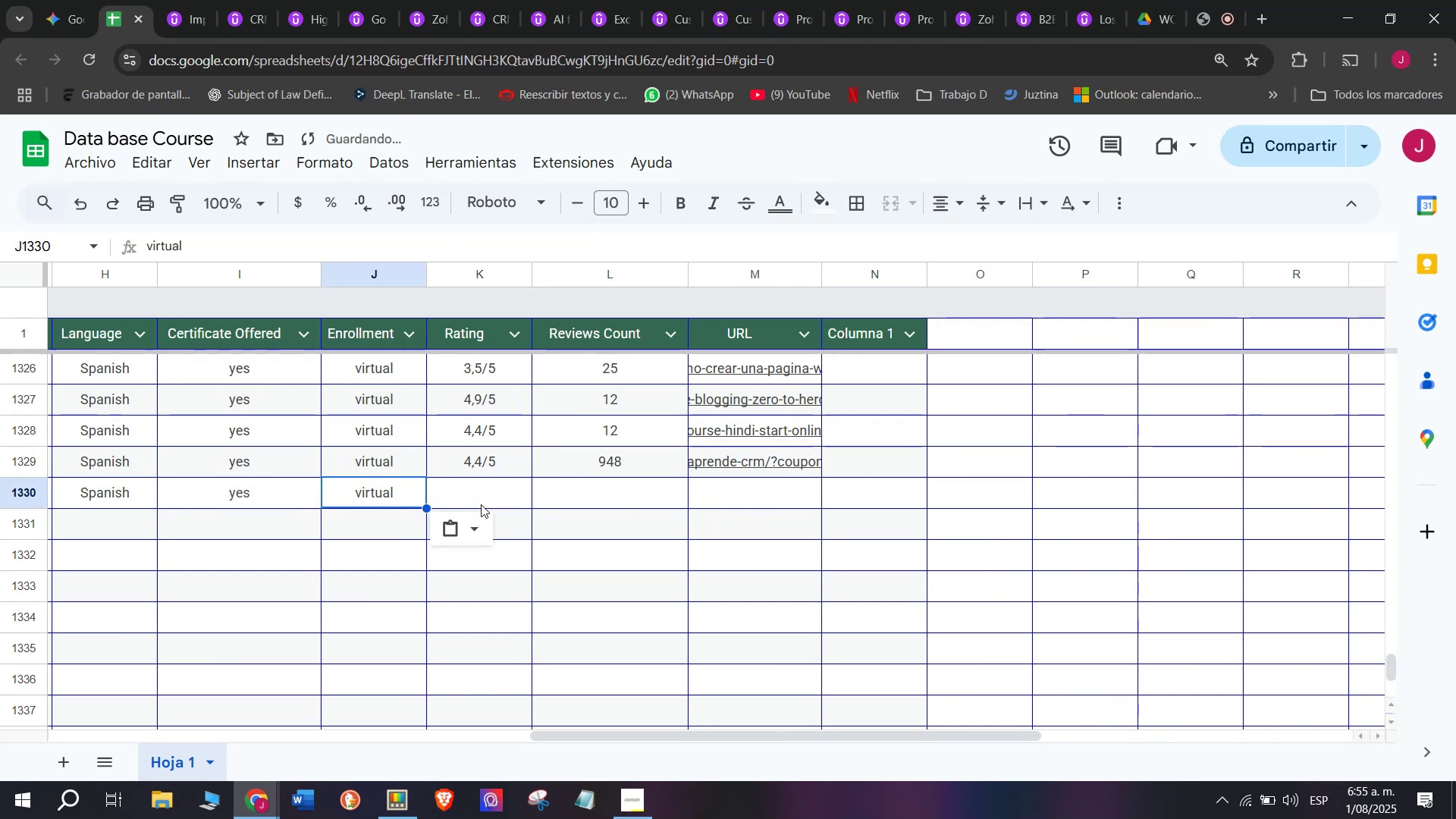 
left_click([483, 501])
 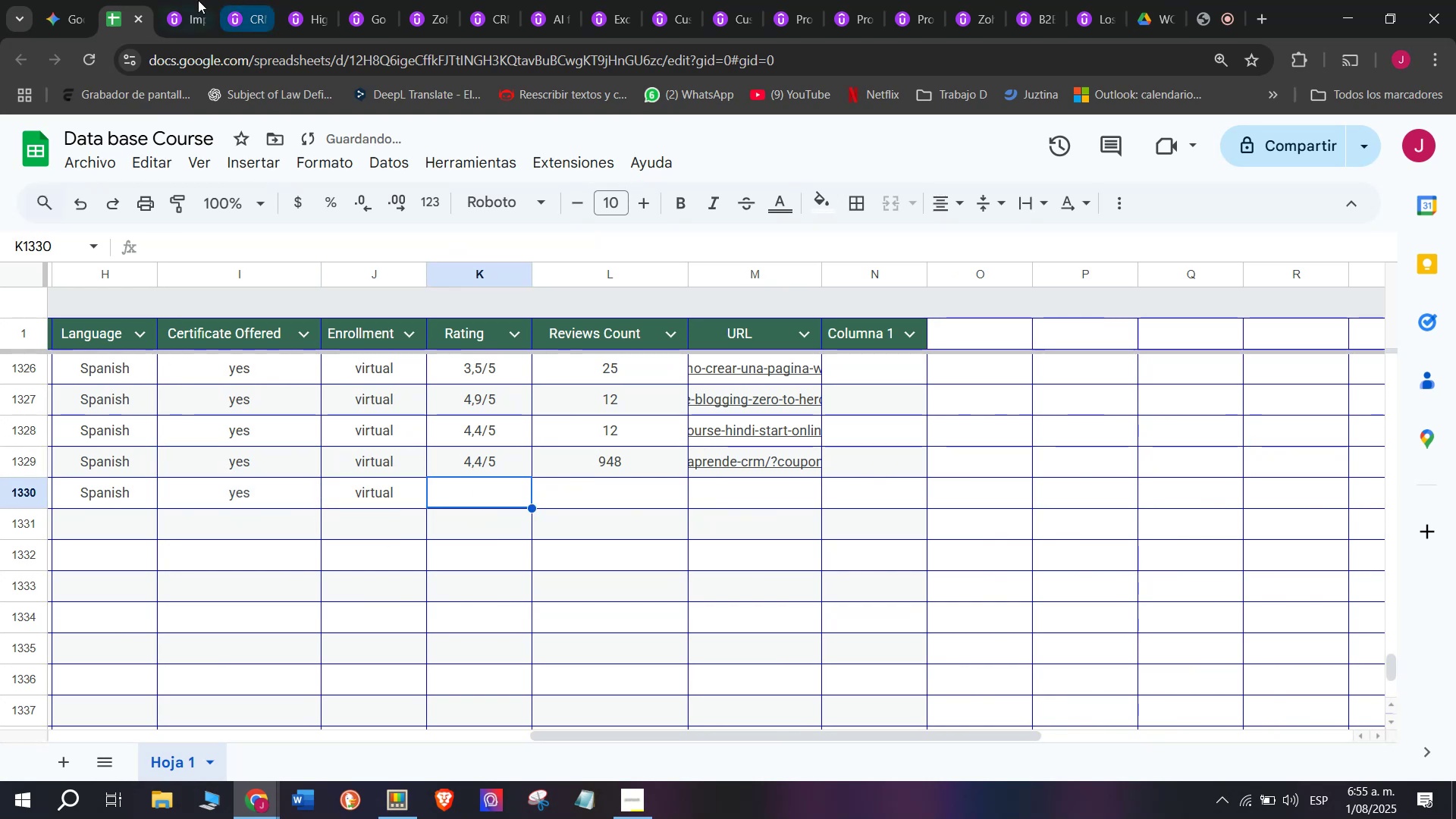 
left_click([197, 0])
 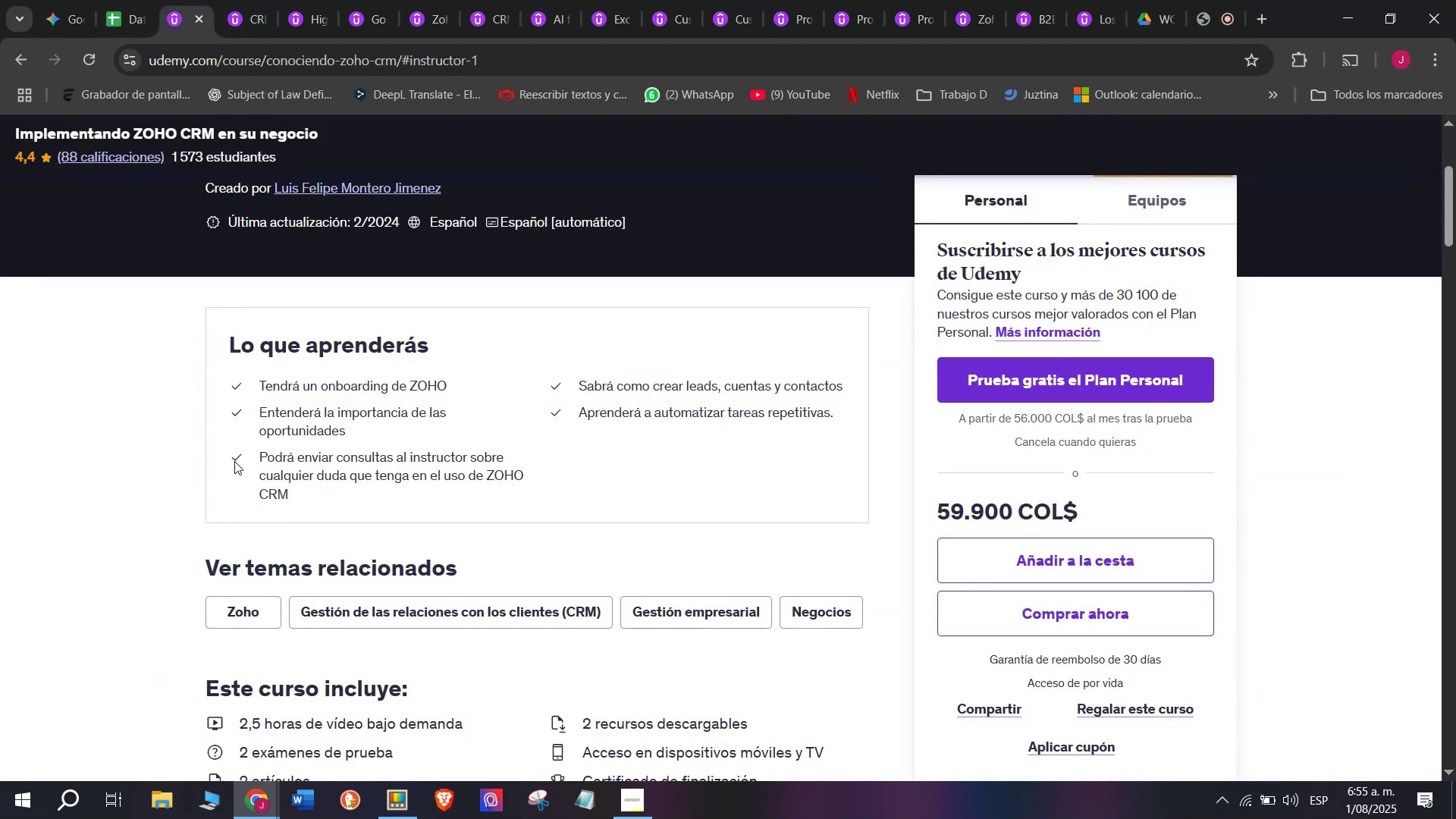 
scroll: coordinate [234, 461], scroll_direction: up, amount: 1.0
 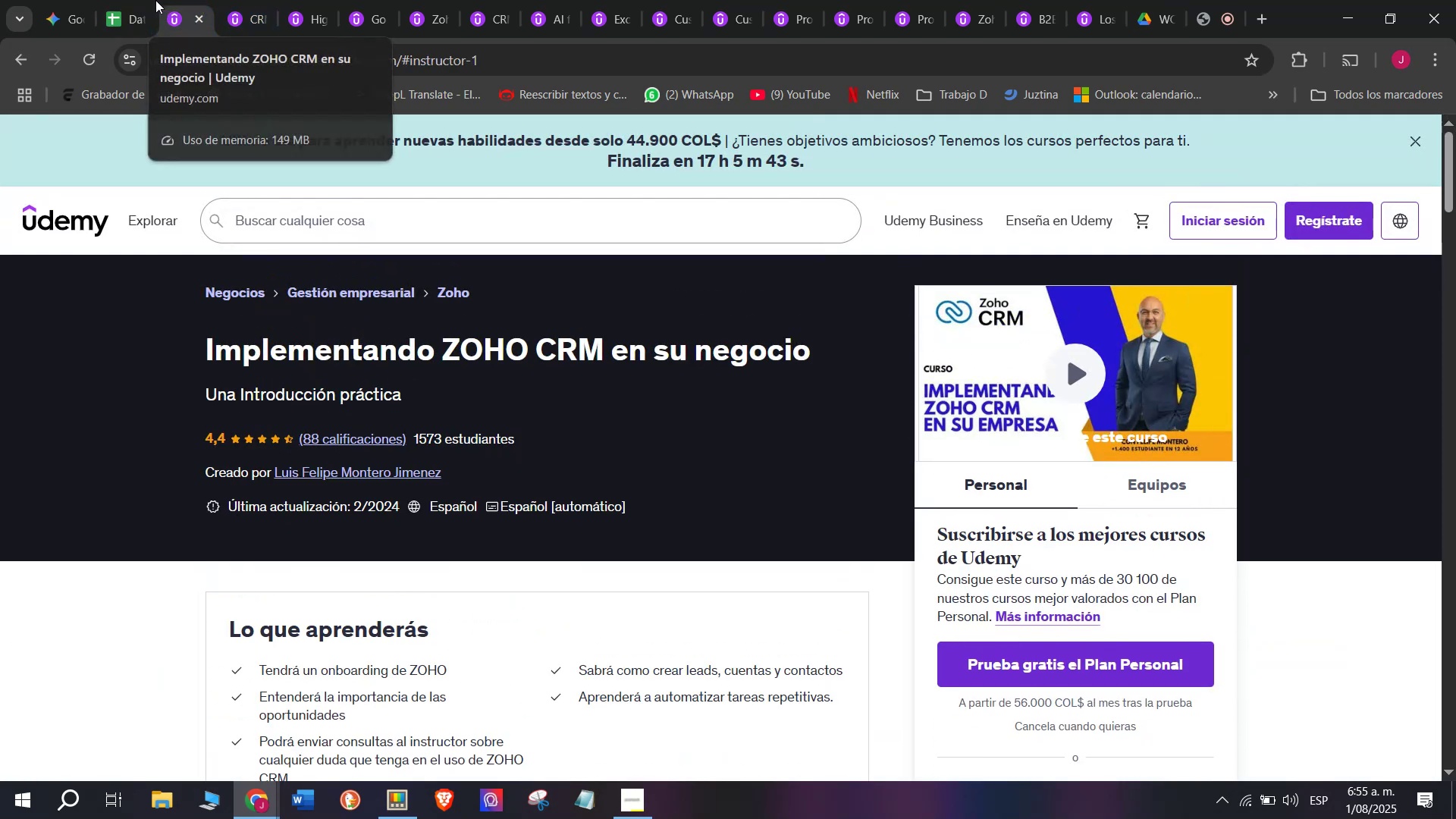 
left_click([138, 0])
 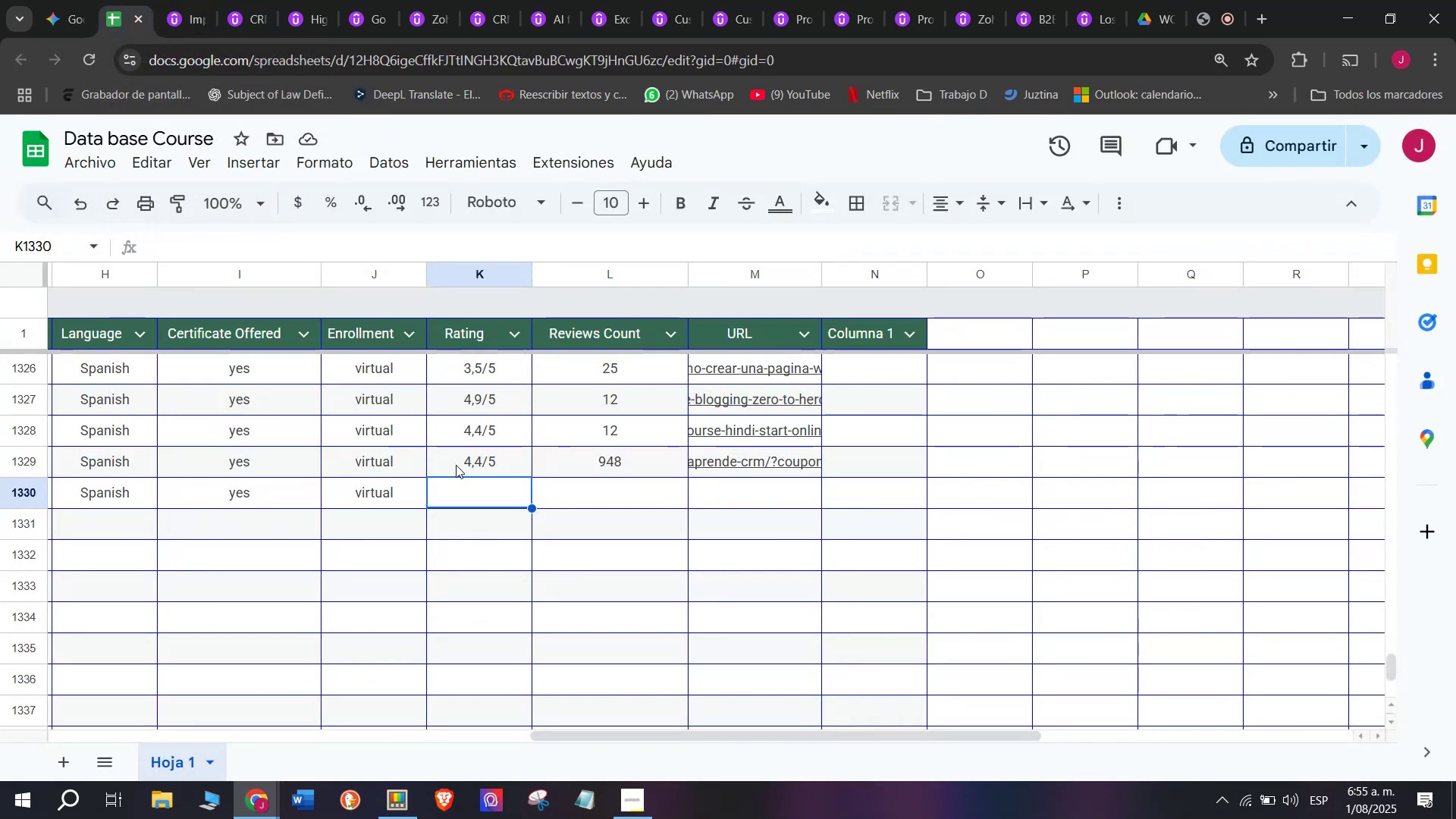 
left_click([457, 465])
 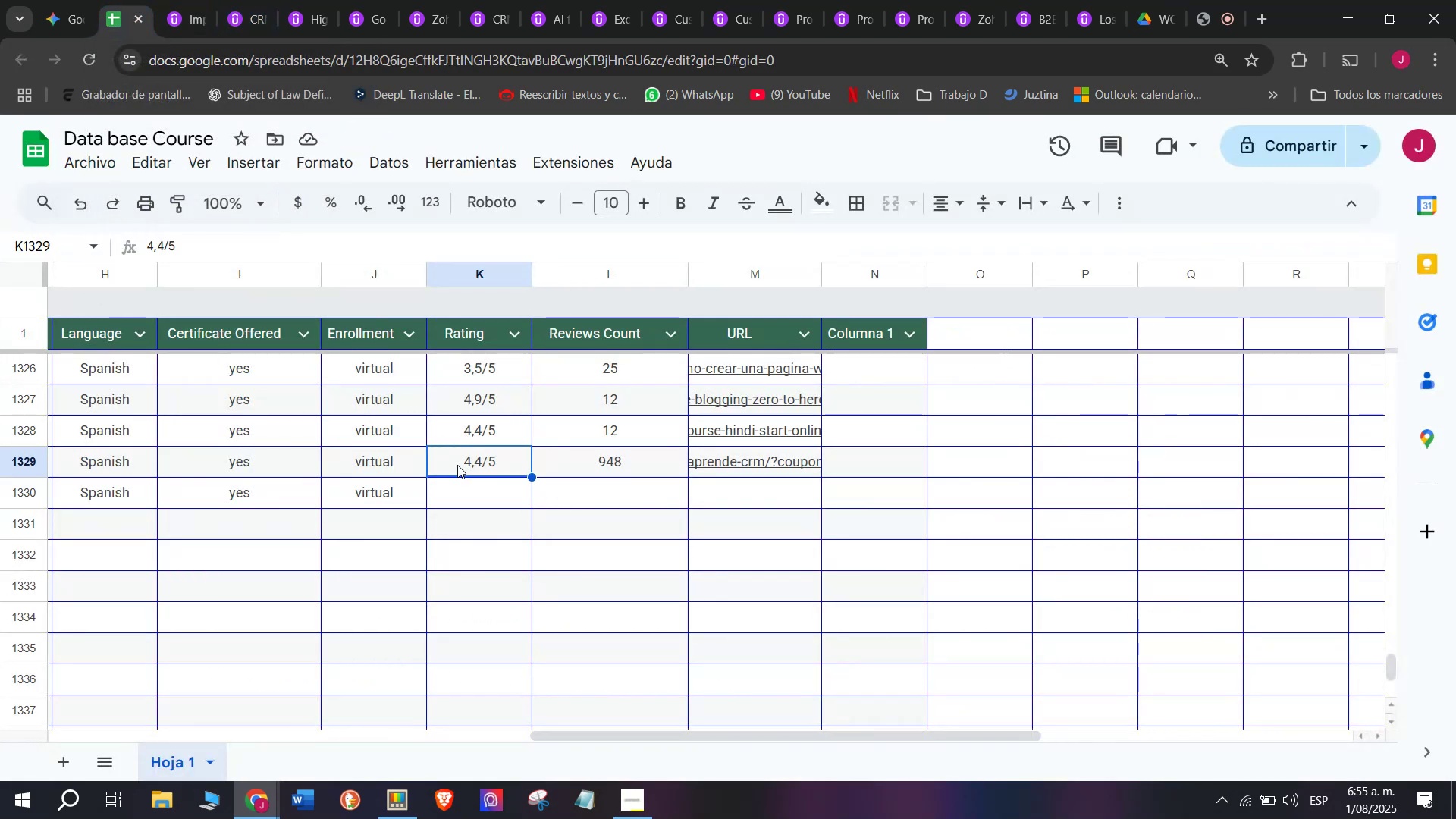 
key(Break)
 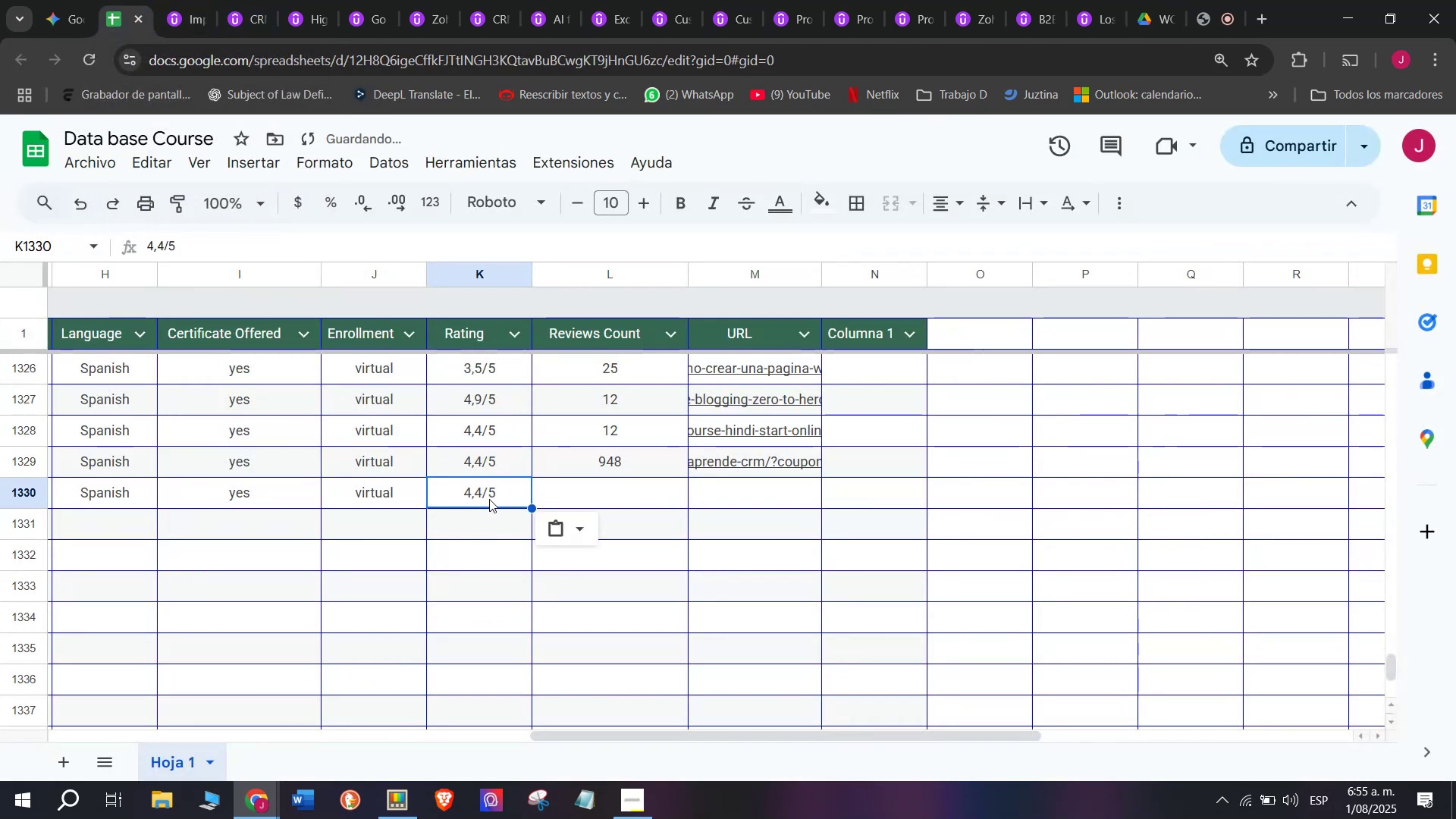 
key(Control+ControlLeft)
 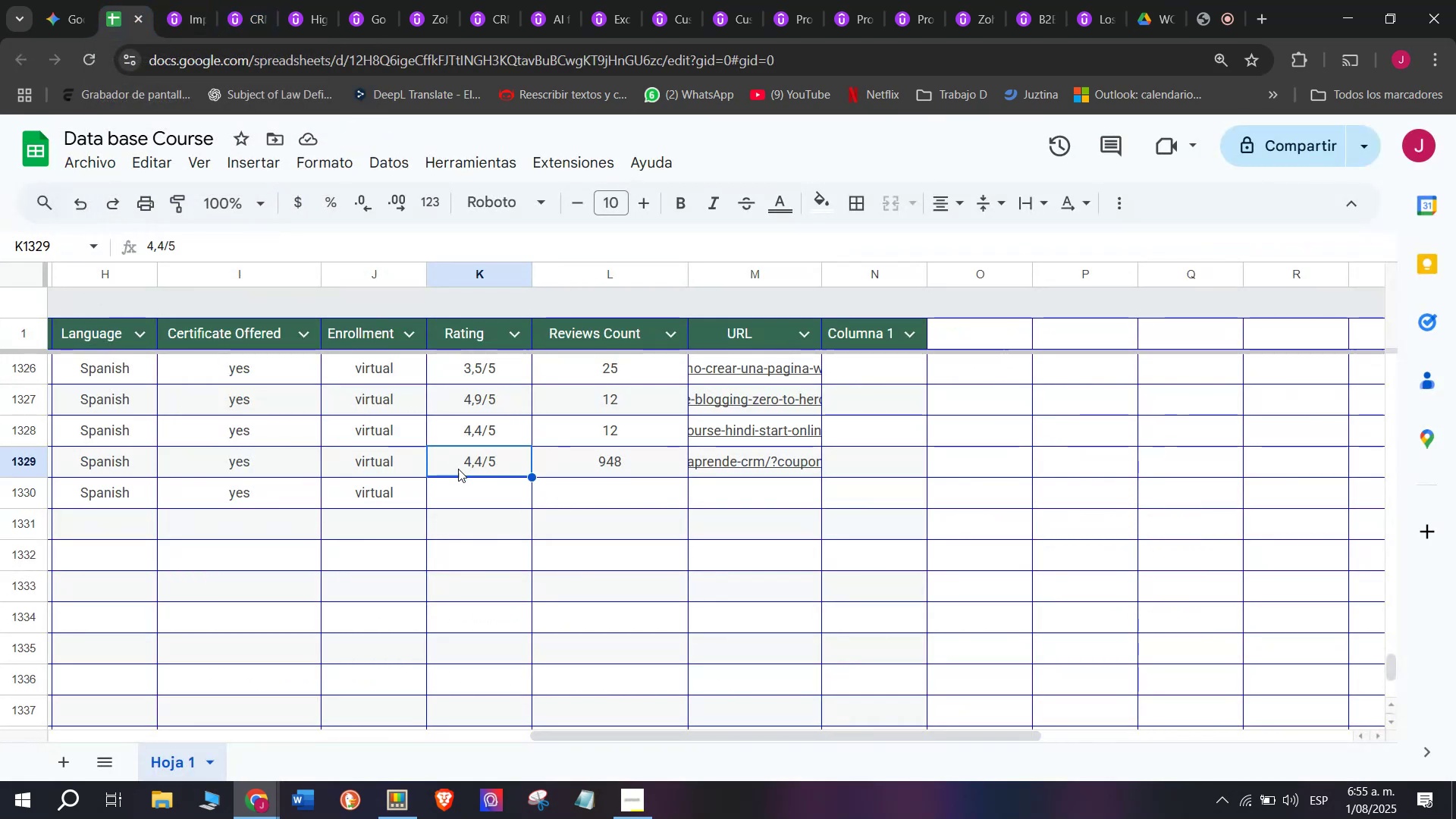 
key(Control+C)
 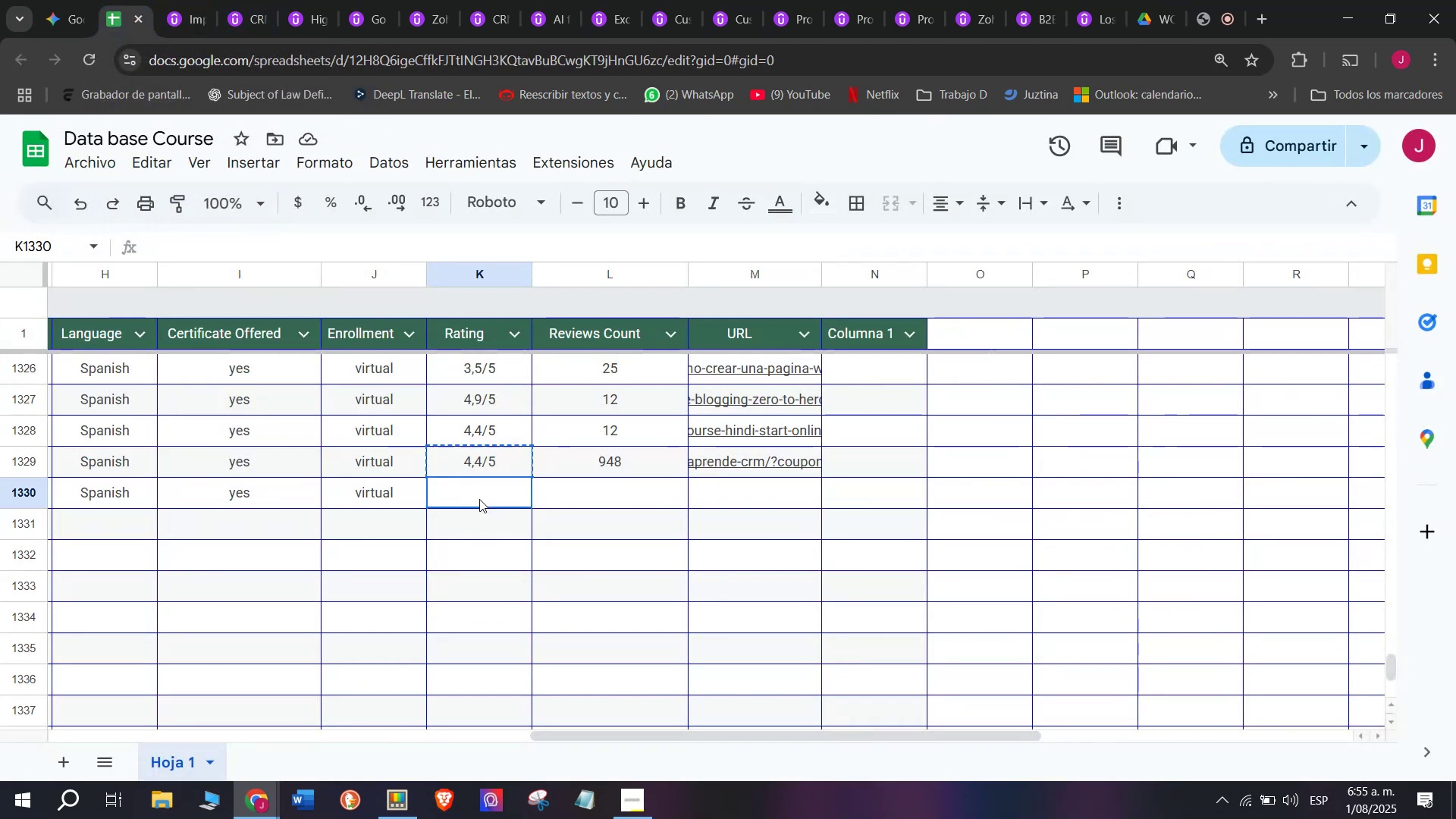 
double_click([479, 499])
 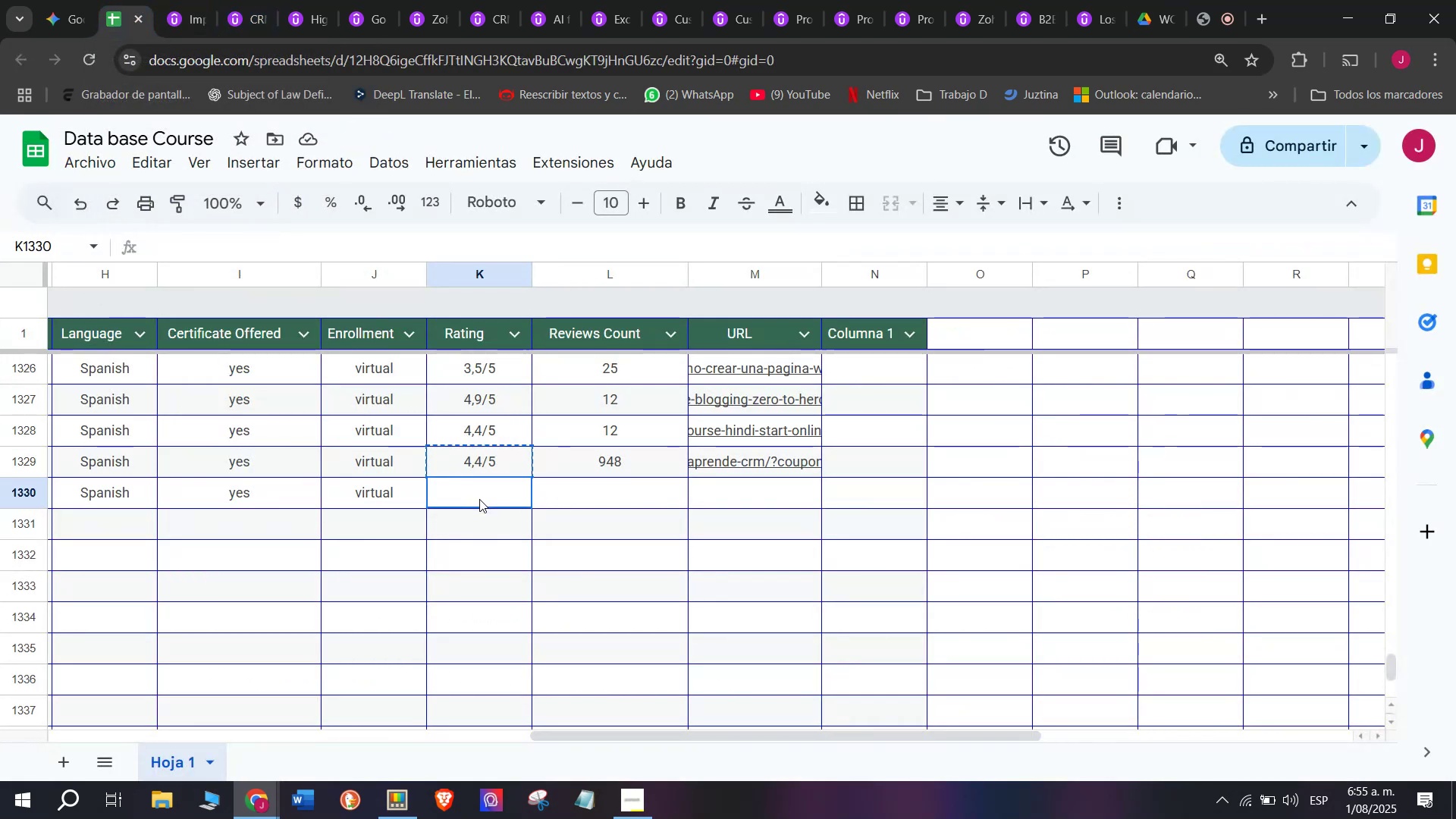 
key(Control+ControlLeft)
 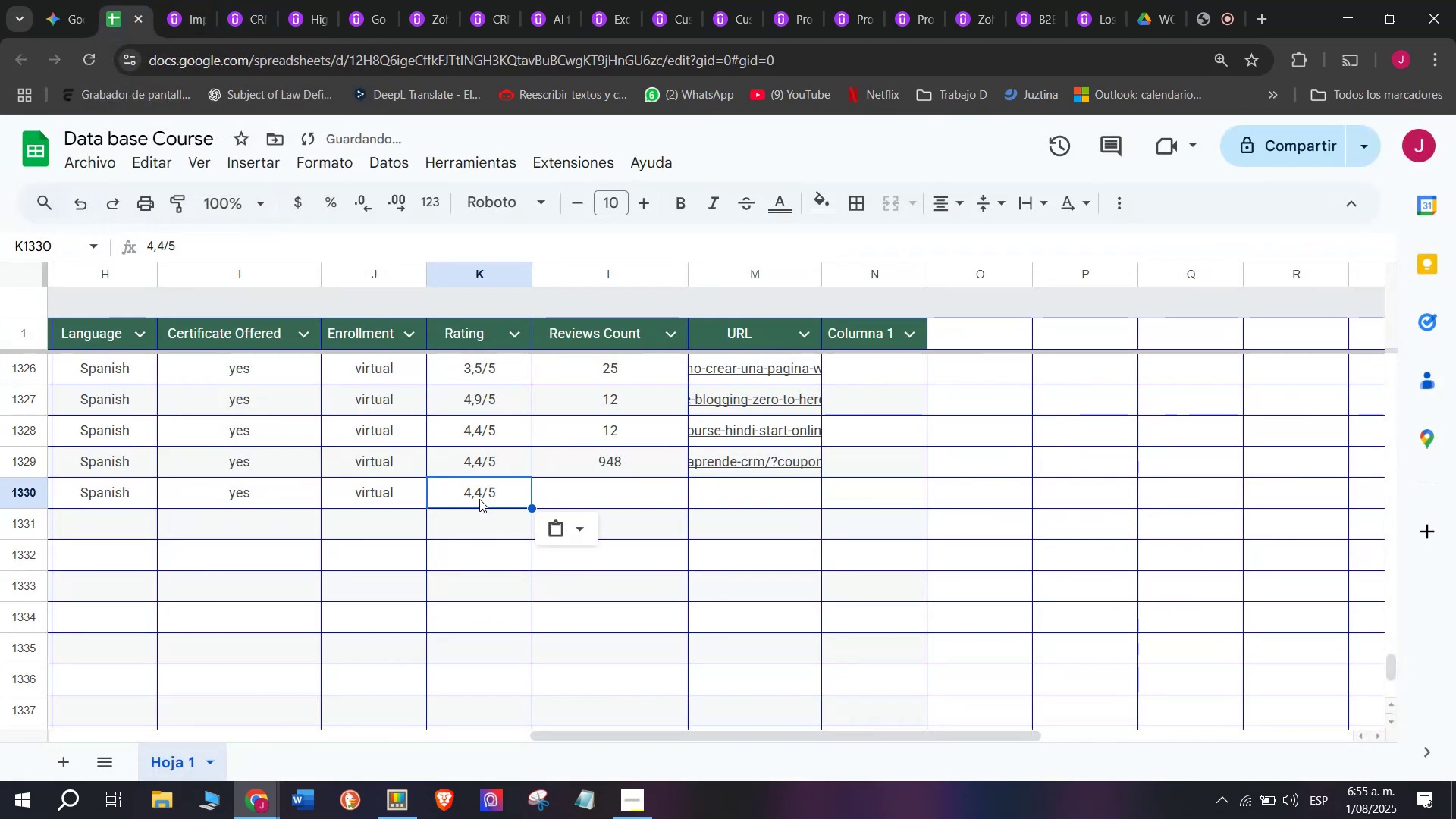 
key(Z)
 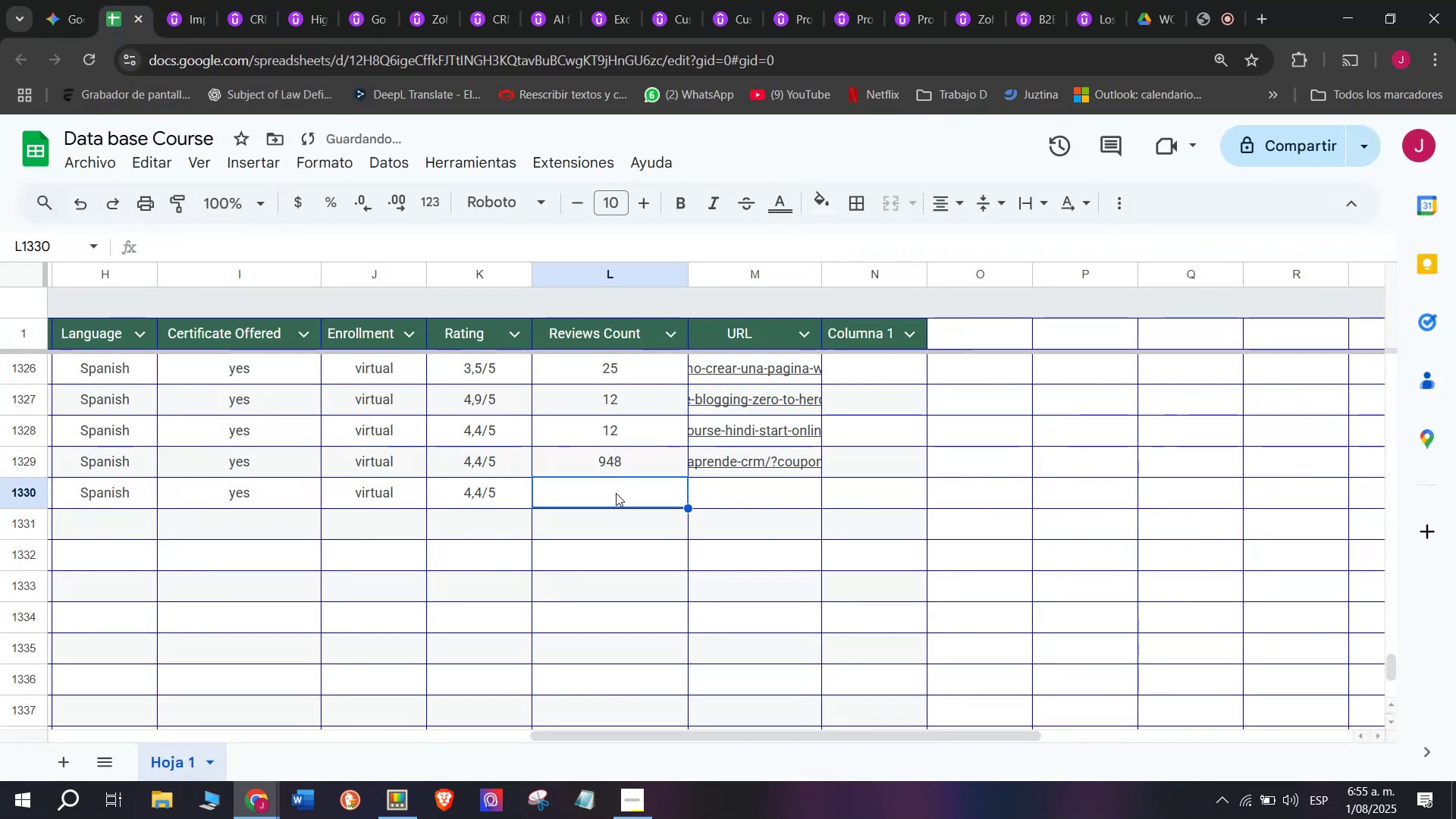 
key(Control+V)
 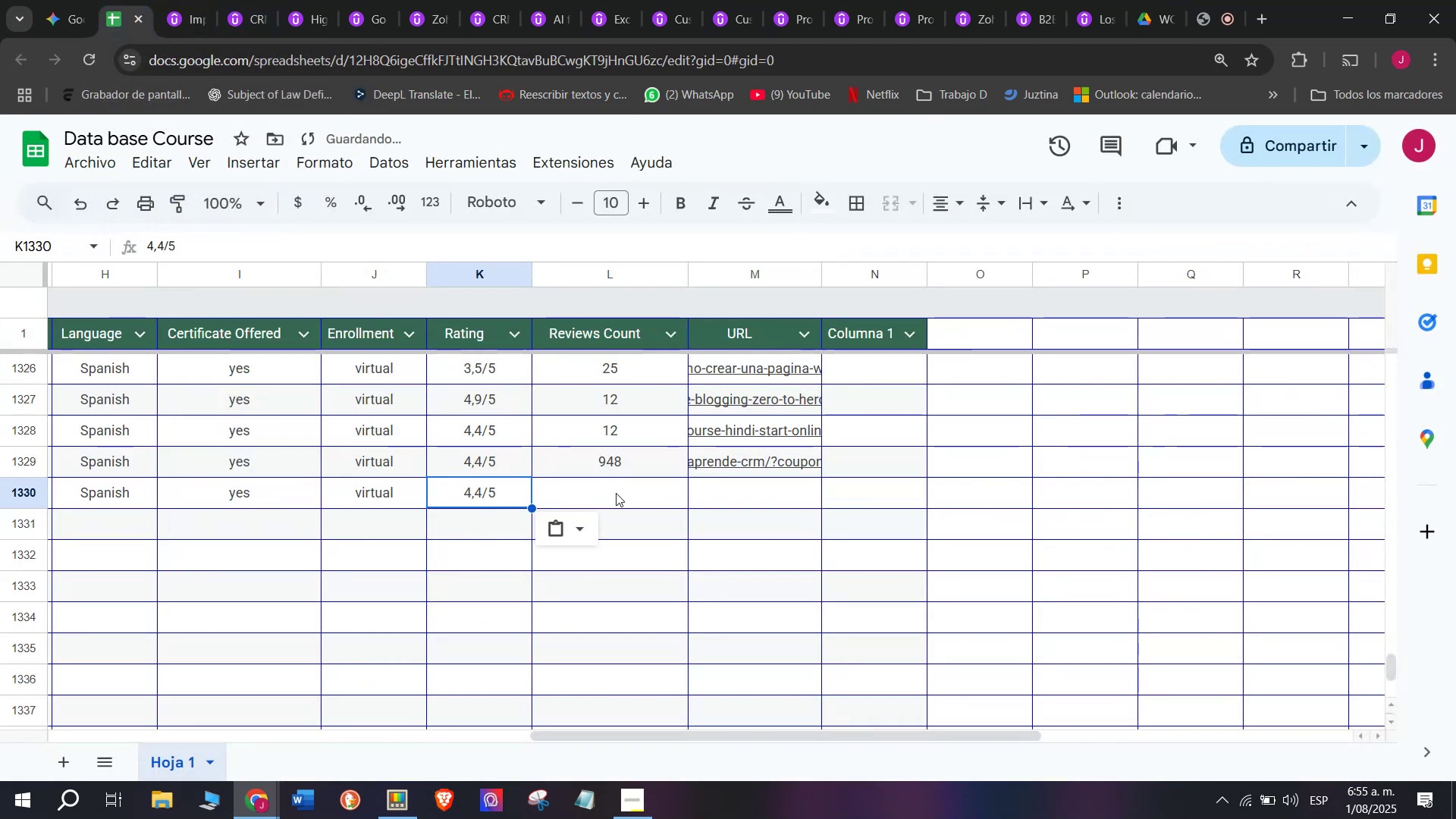 
triple_click([616, 493])
 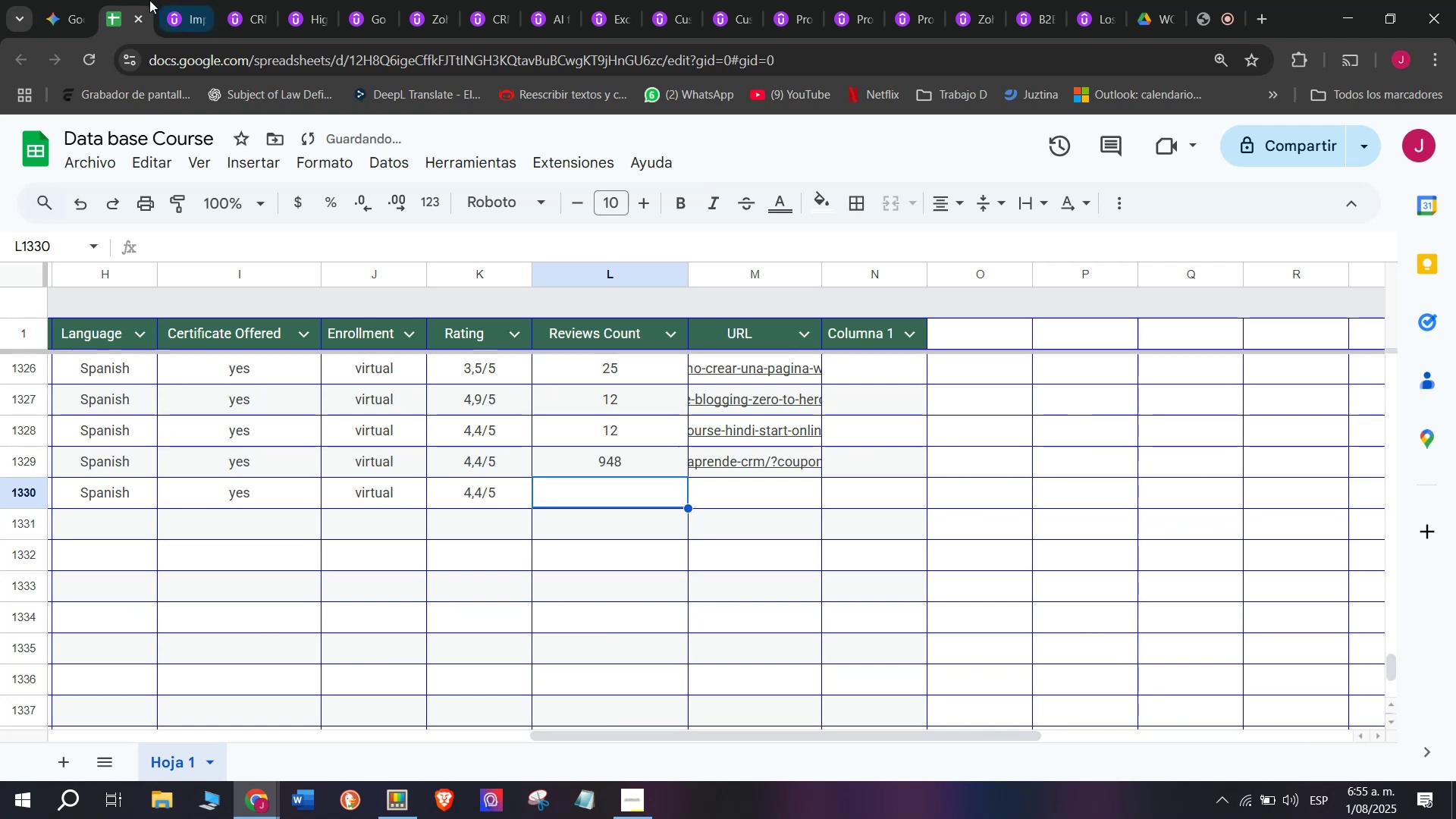 
left_click([145, 0])
 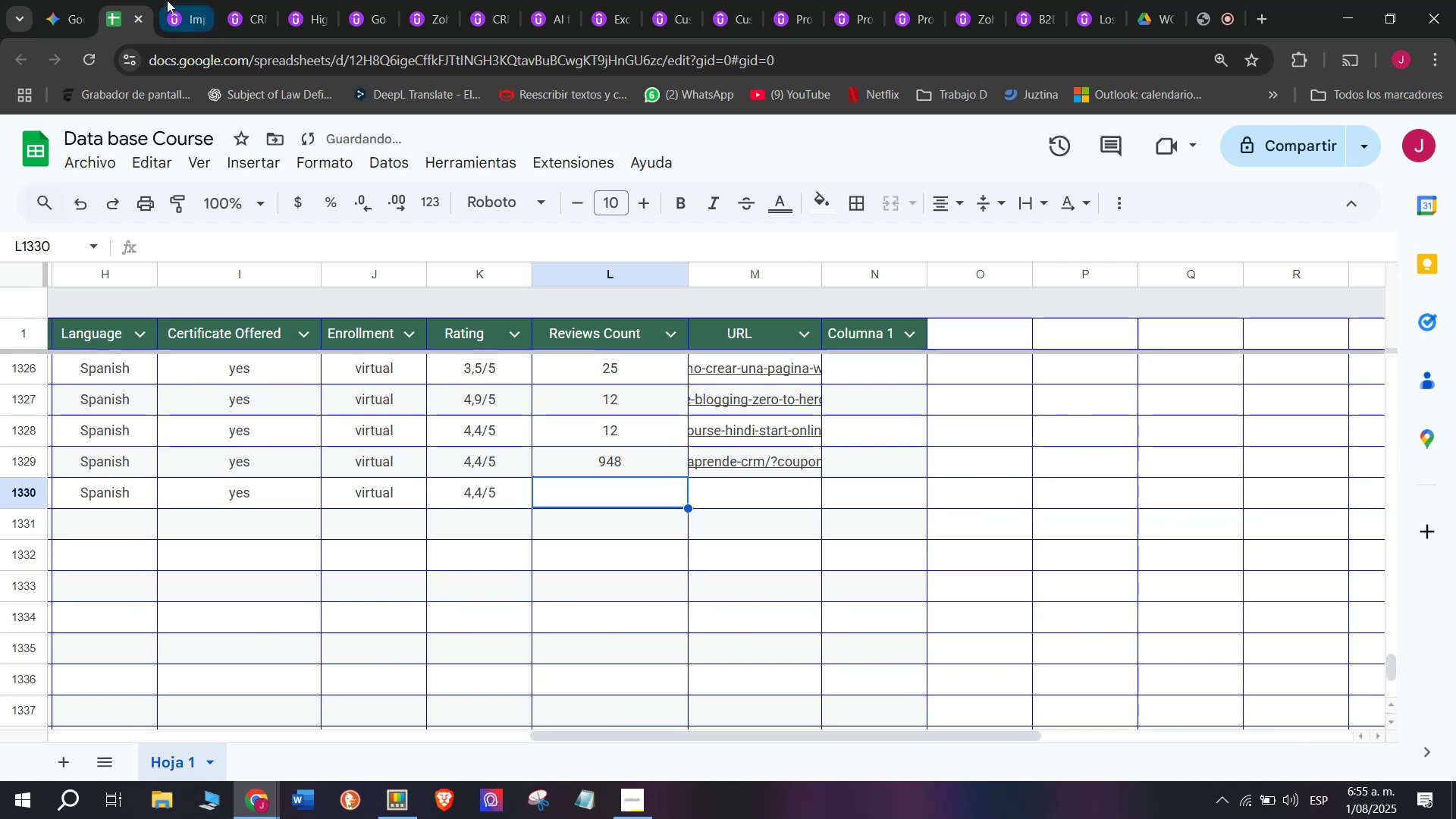 
left_click([168, 0])
 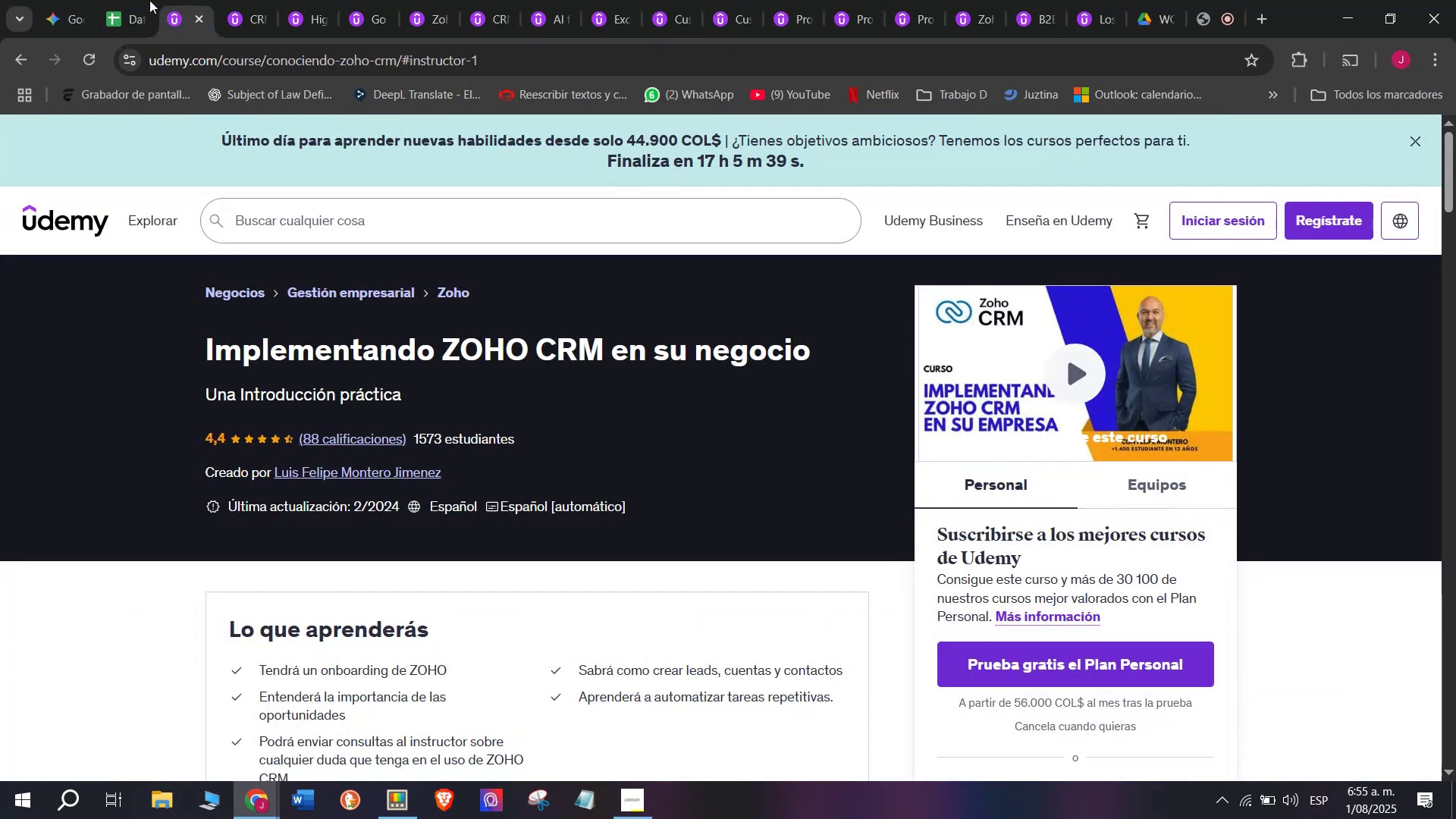 
left_click([111, 0])
 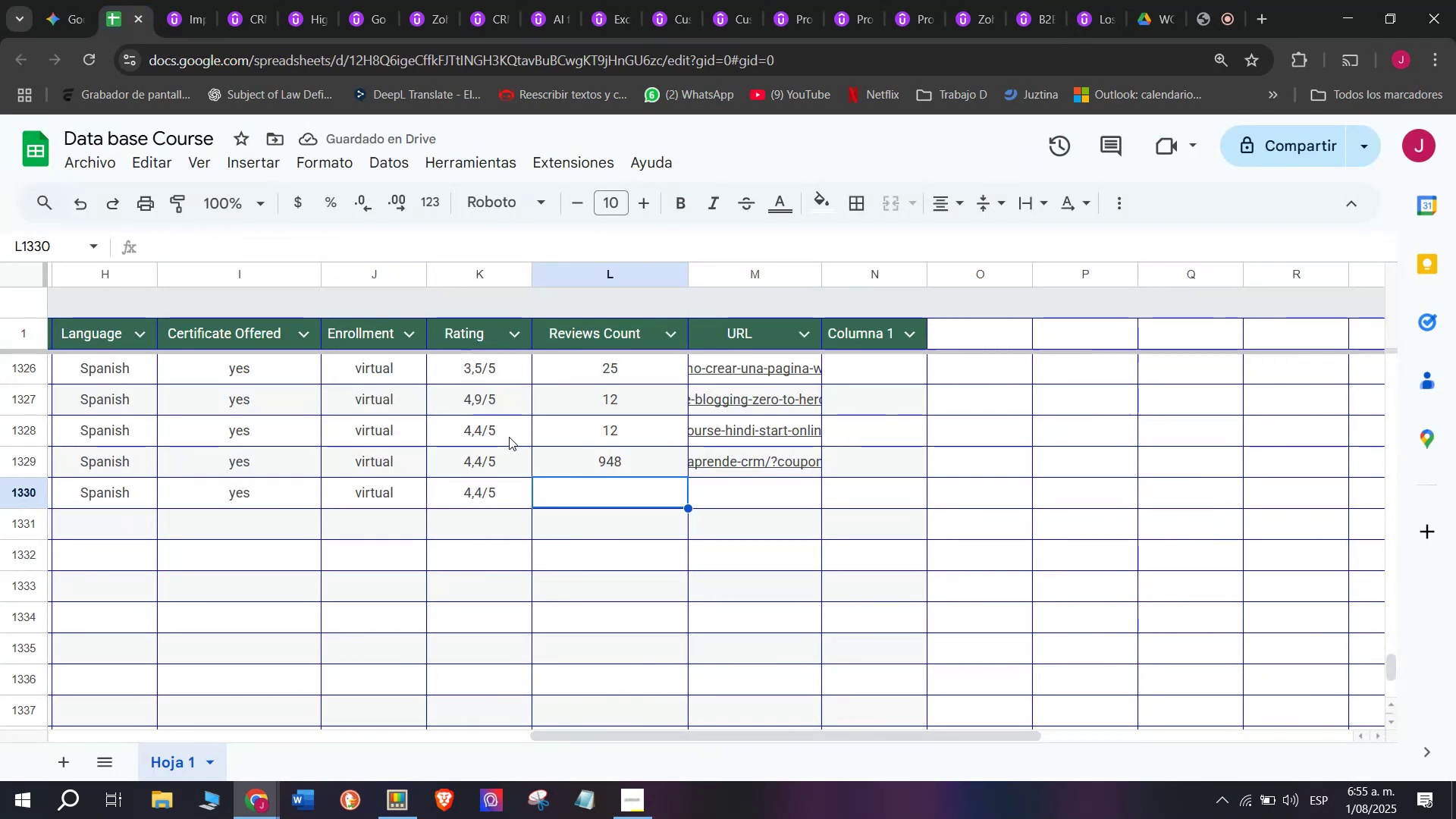 
type(88)
 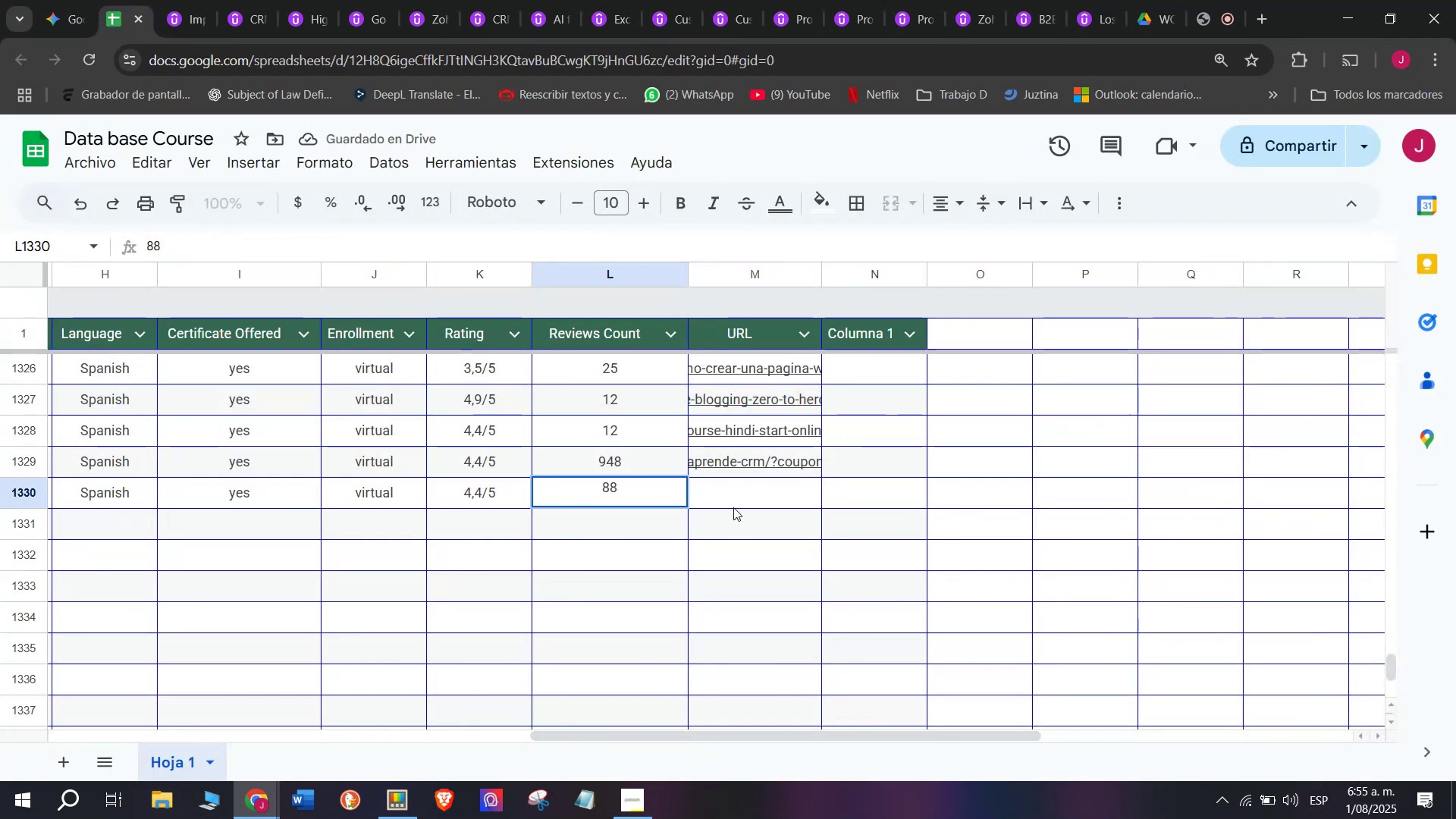 
left_click([744, 484])
 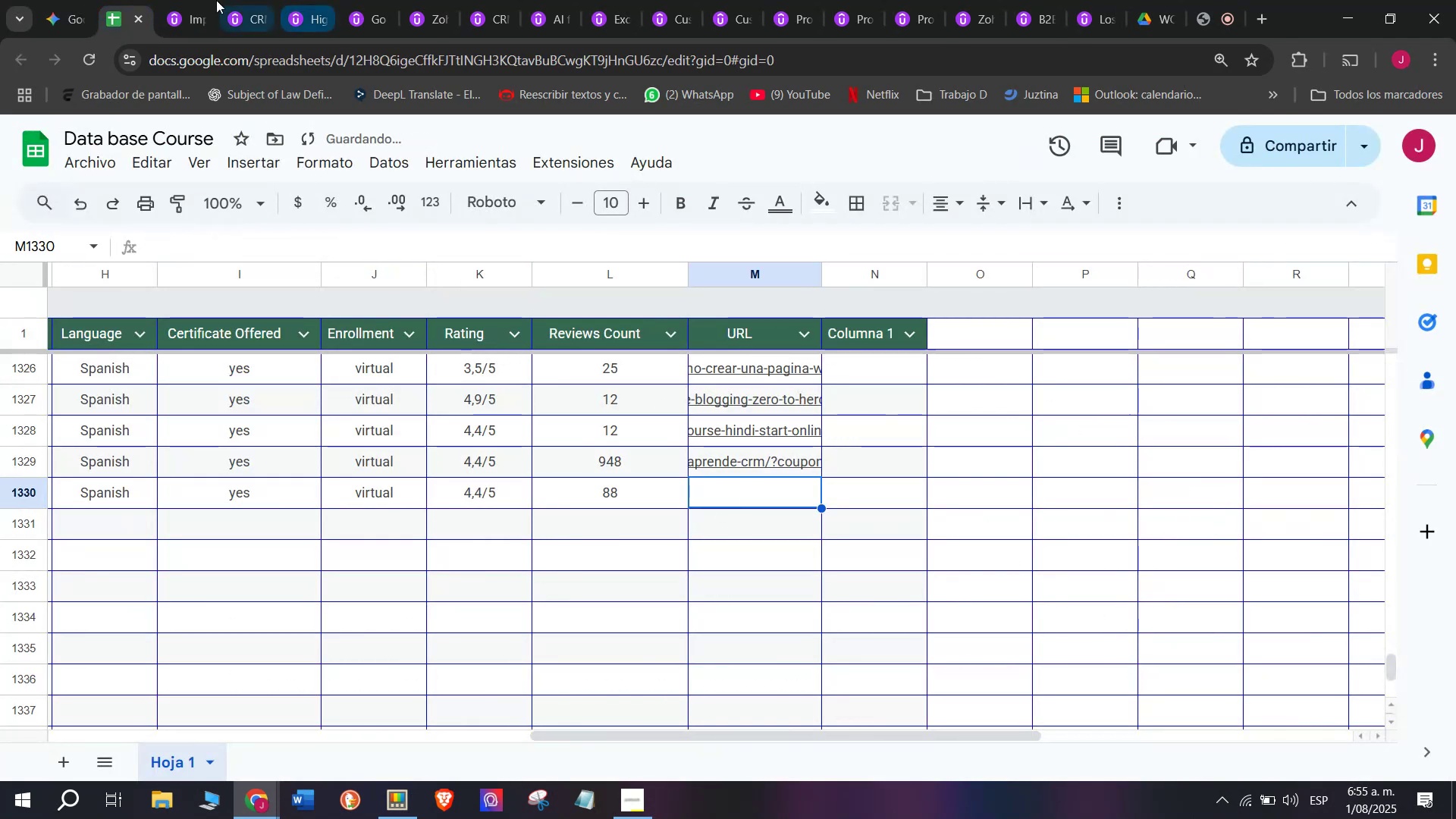 
left_click([187, 0])
 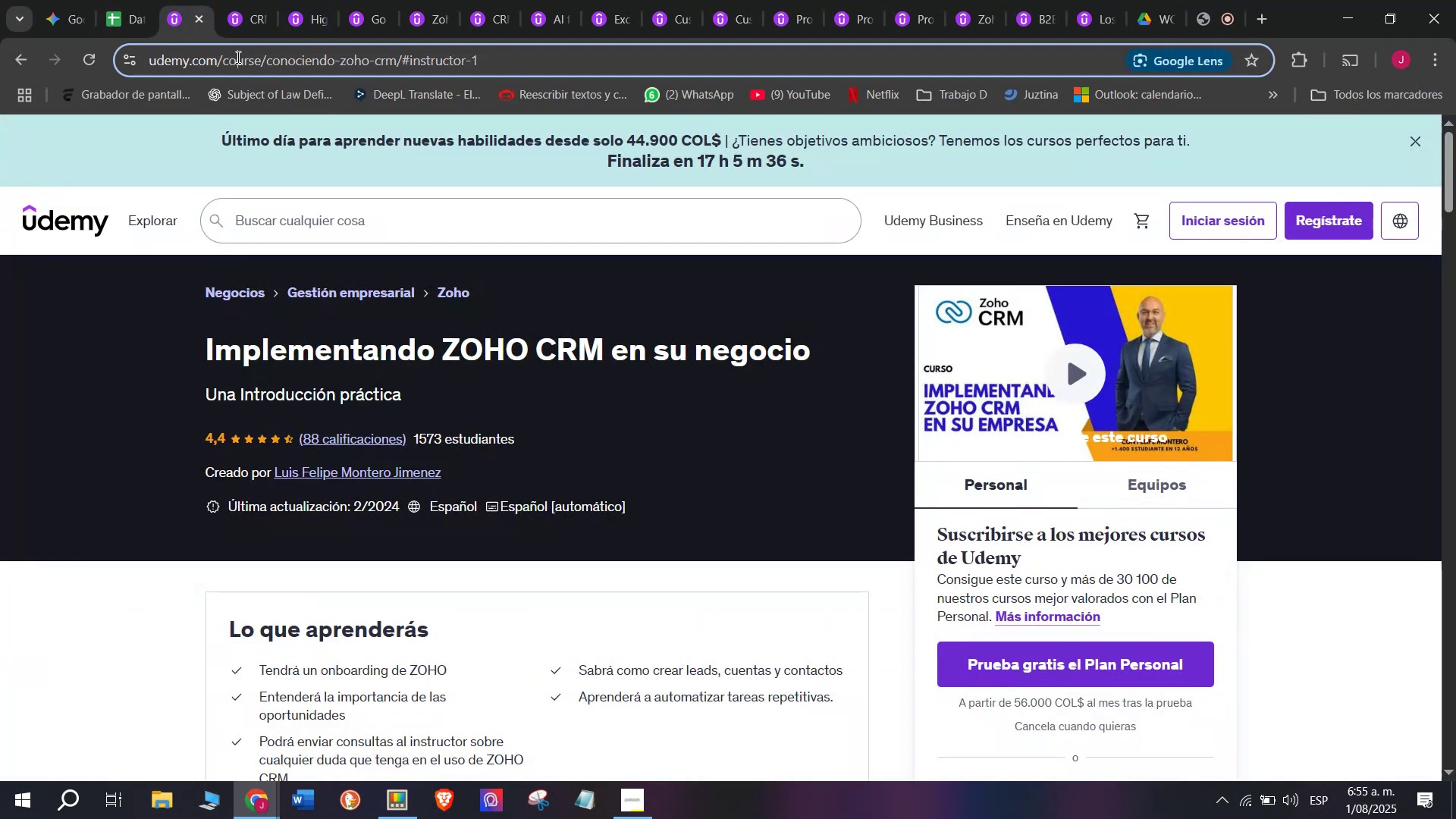 
double_click([237, 57])
 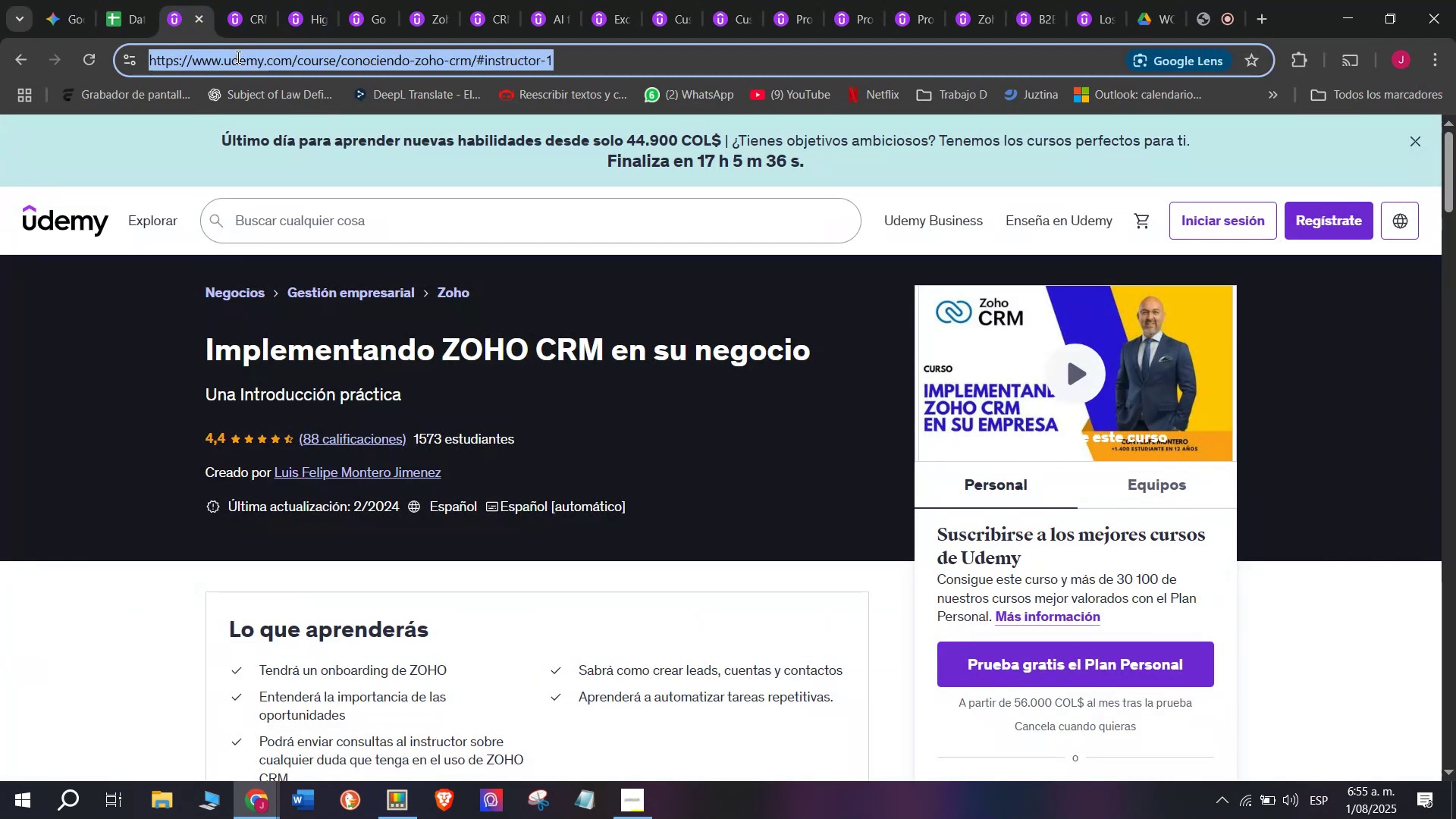 
triple_click([237, 57])
 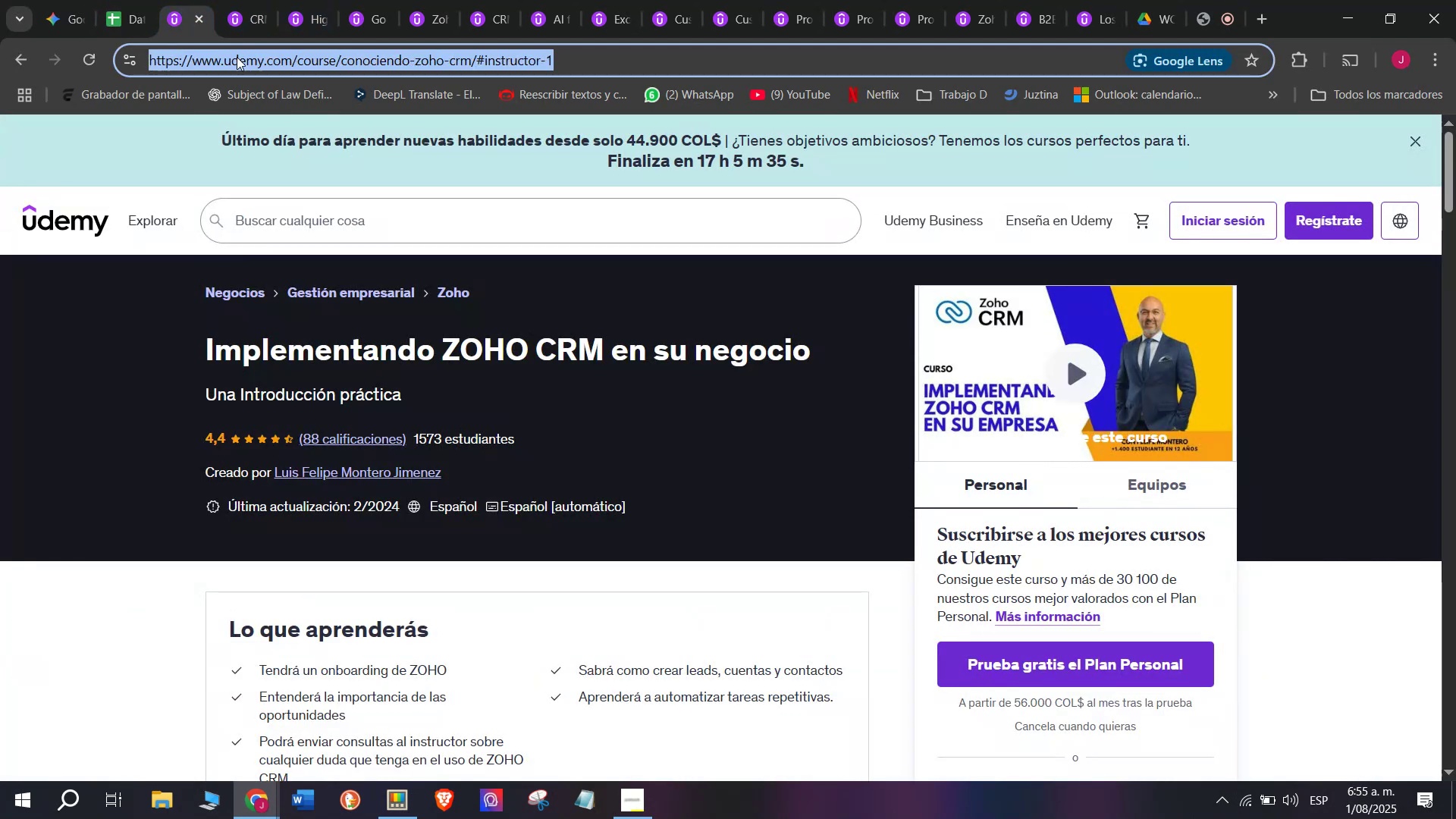 
key(Break)
 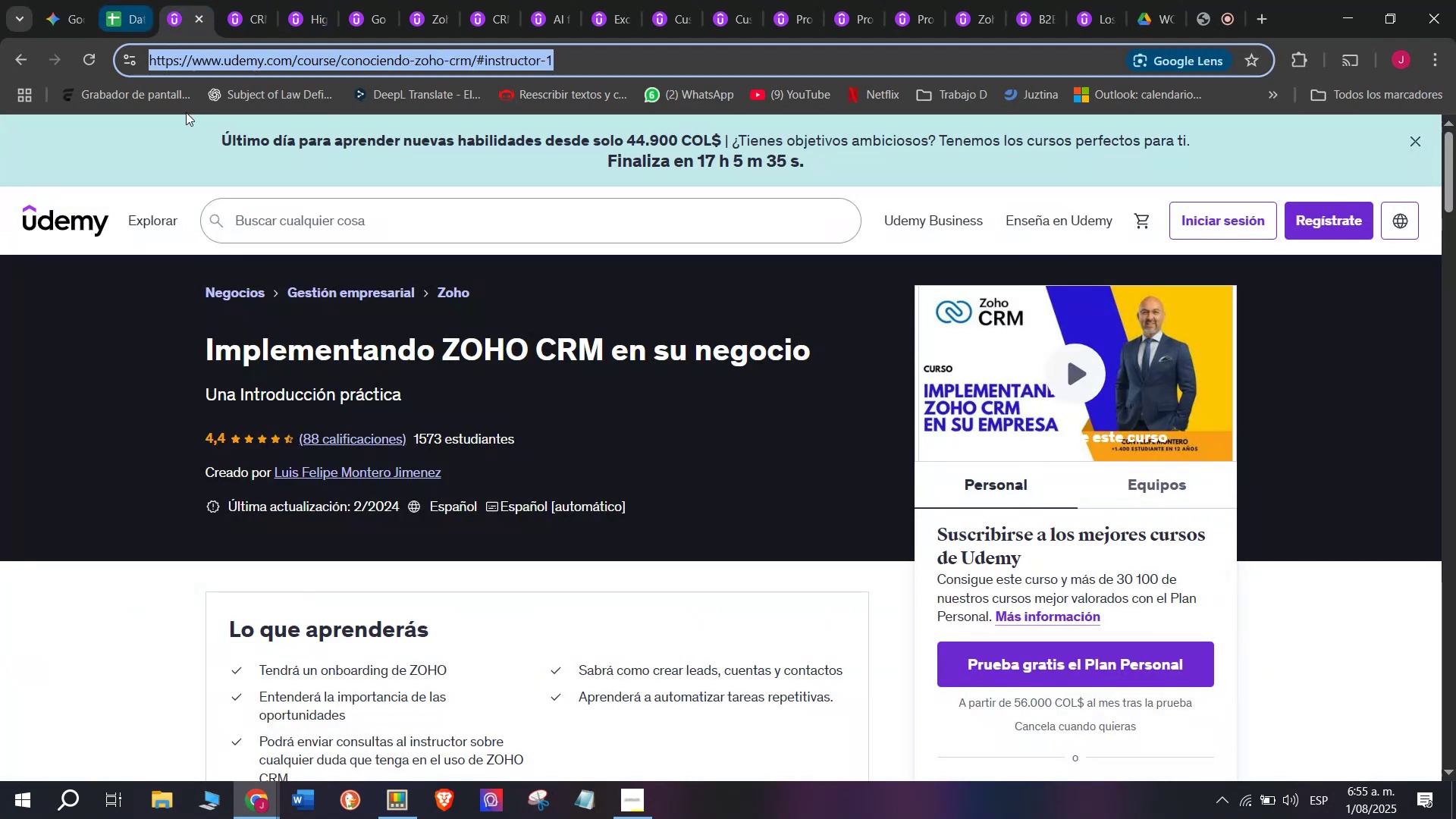 
key(Control+ControlLeft)
 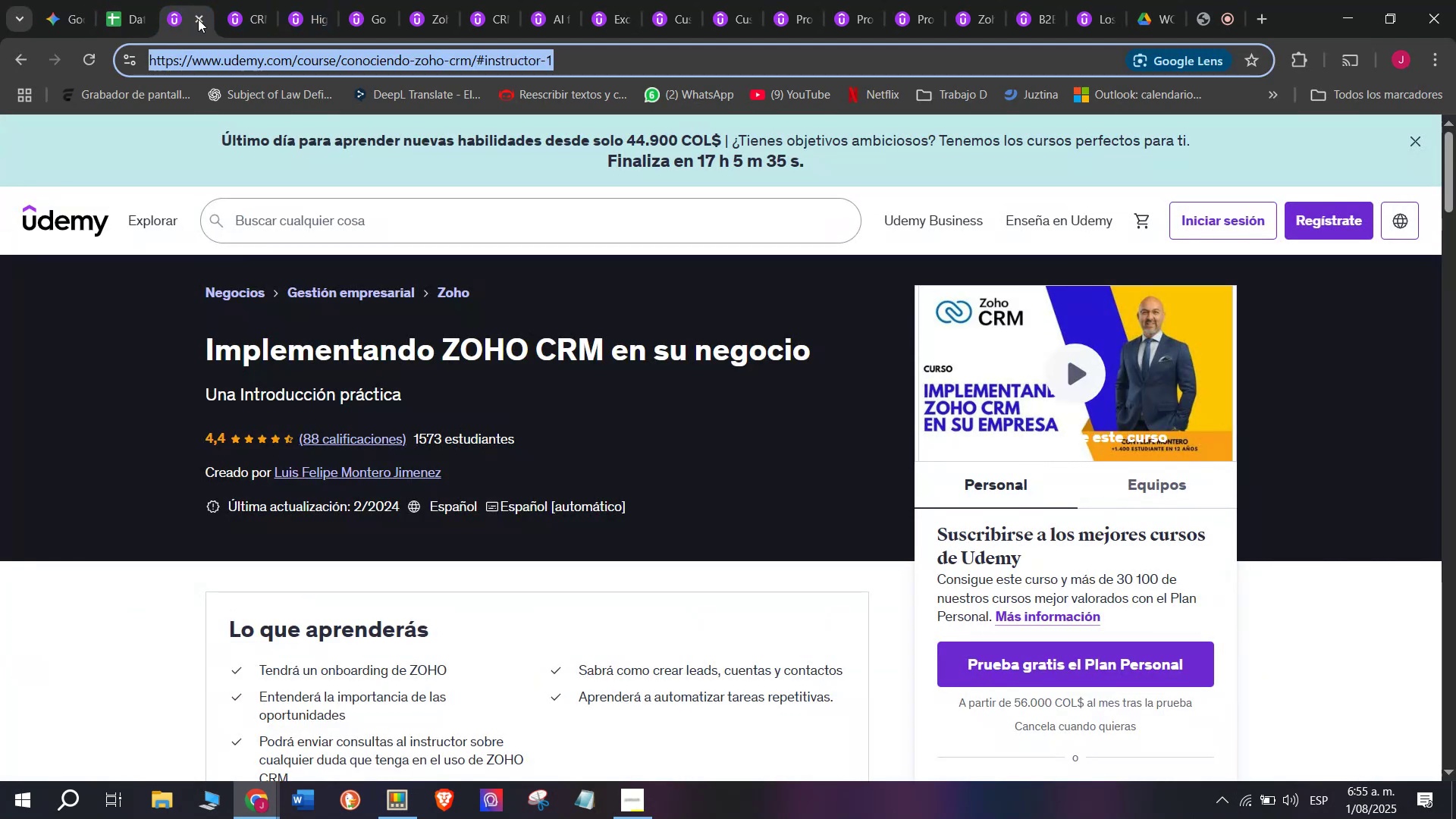 
key(Control+C)
 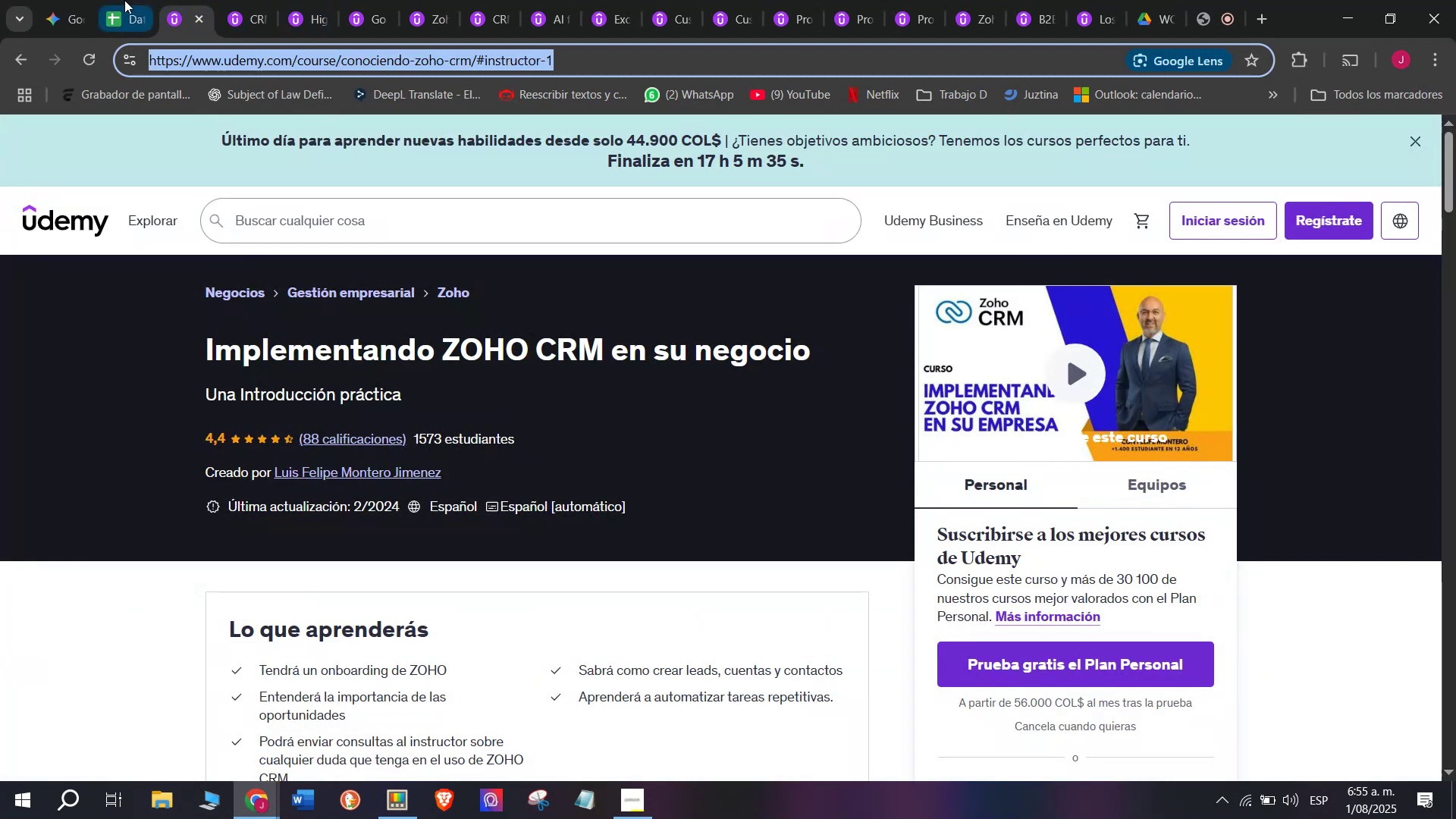 
triple_click([124, 0])
 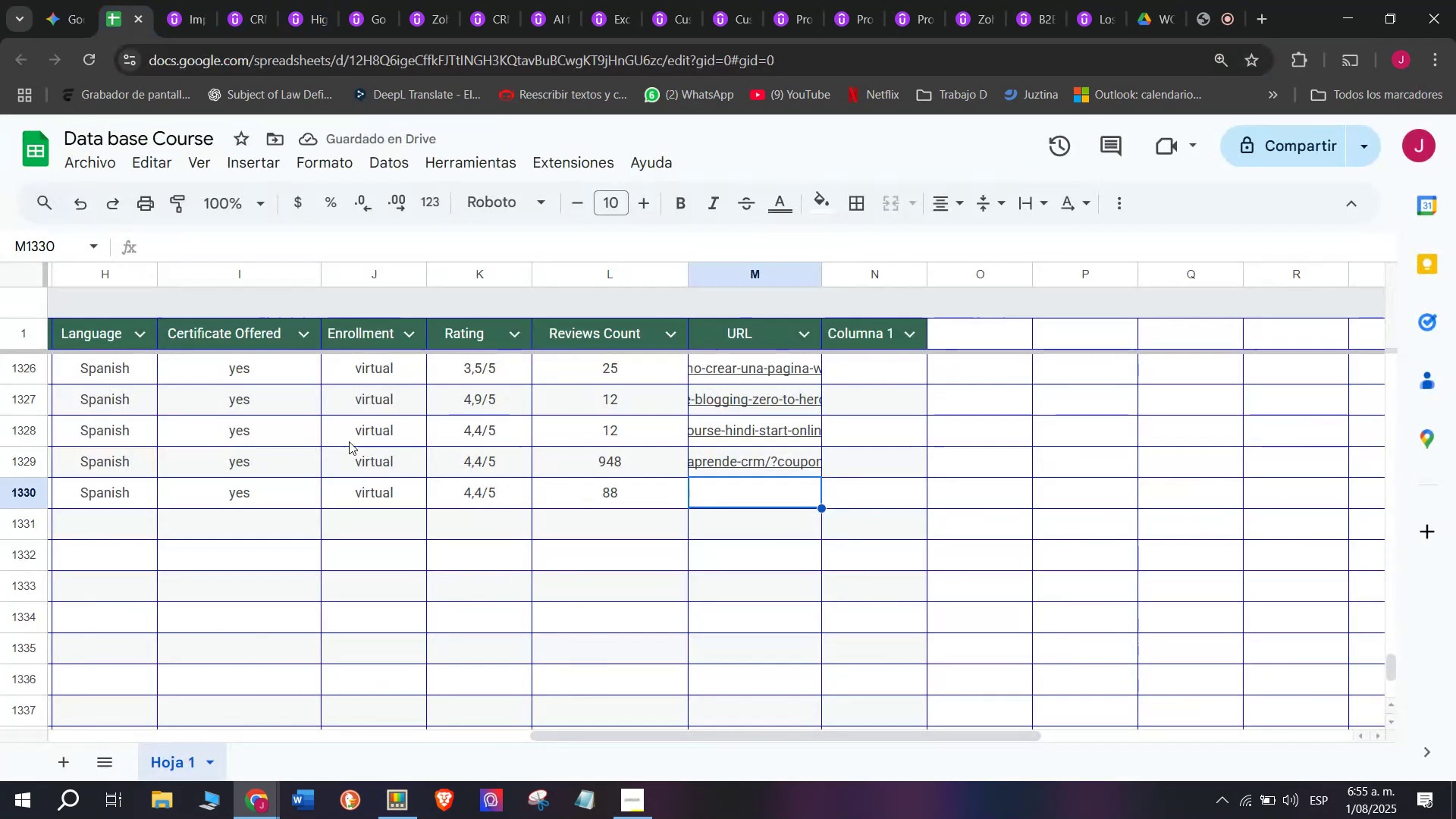 
key(Control+ControlLeft)
 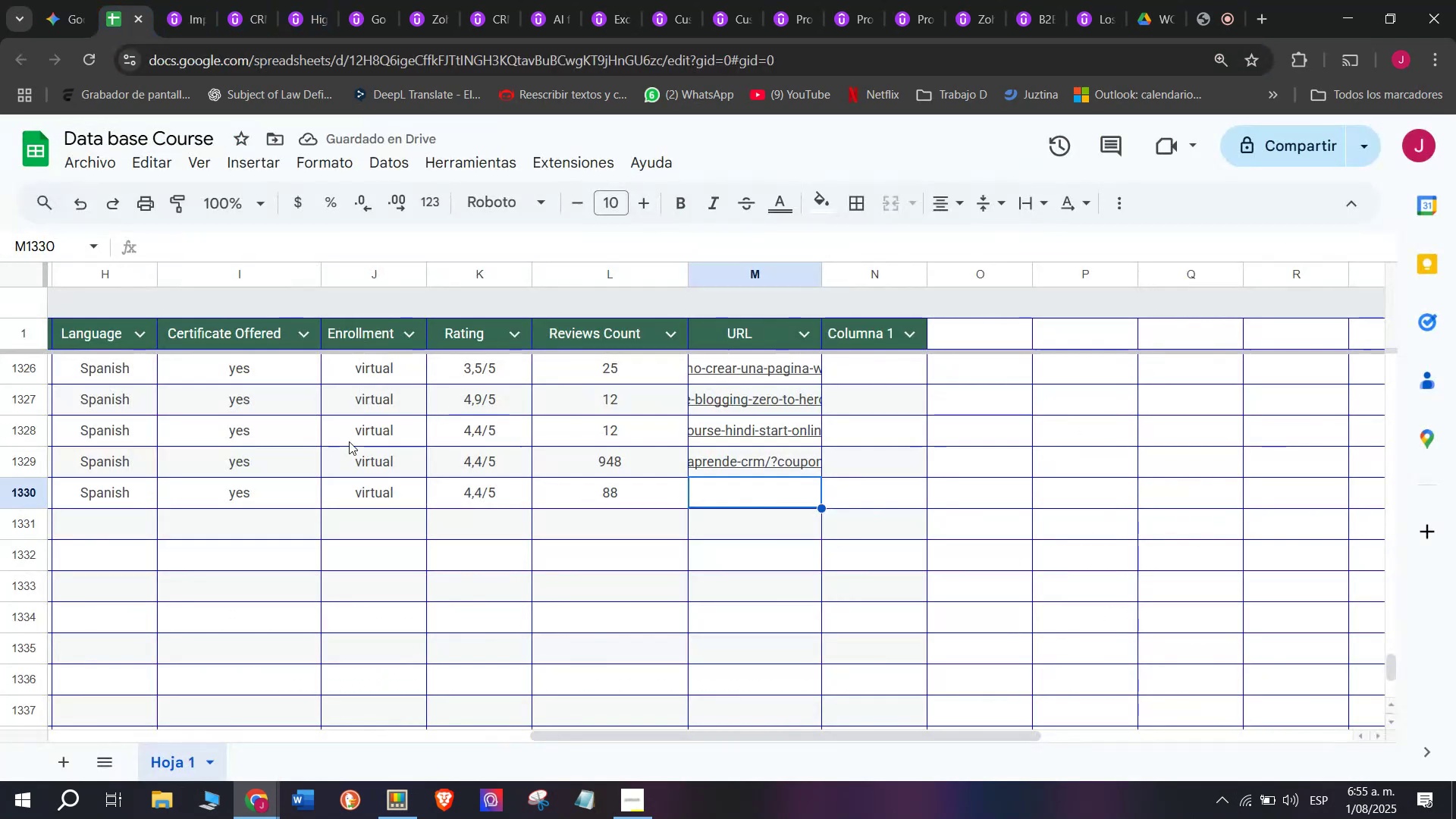 
key(Z)
 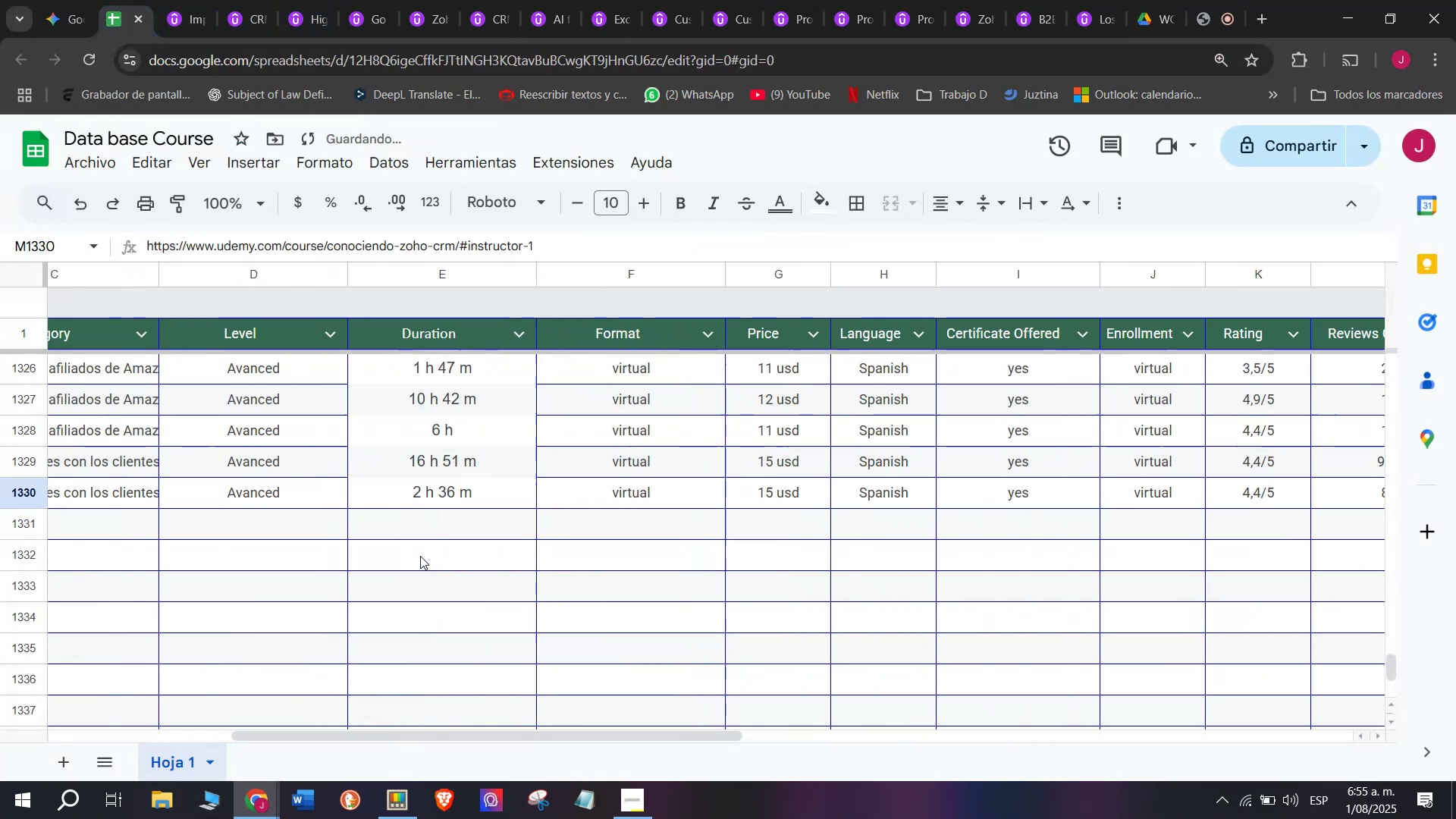 
key(Control+V)
 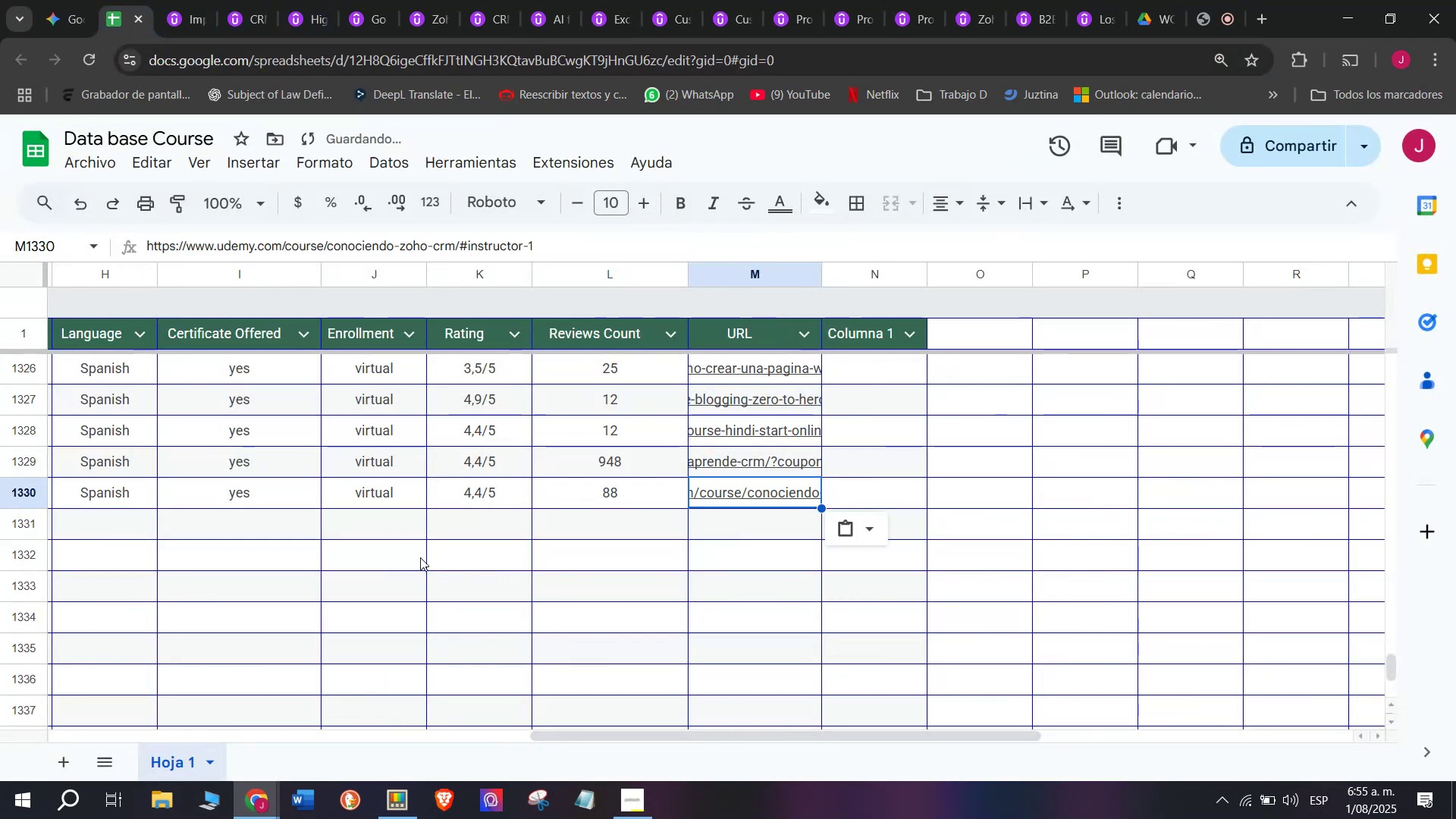 
scroll: coordinate [127, 520], scroll_direction: up, amount: 3.0
 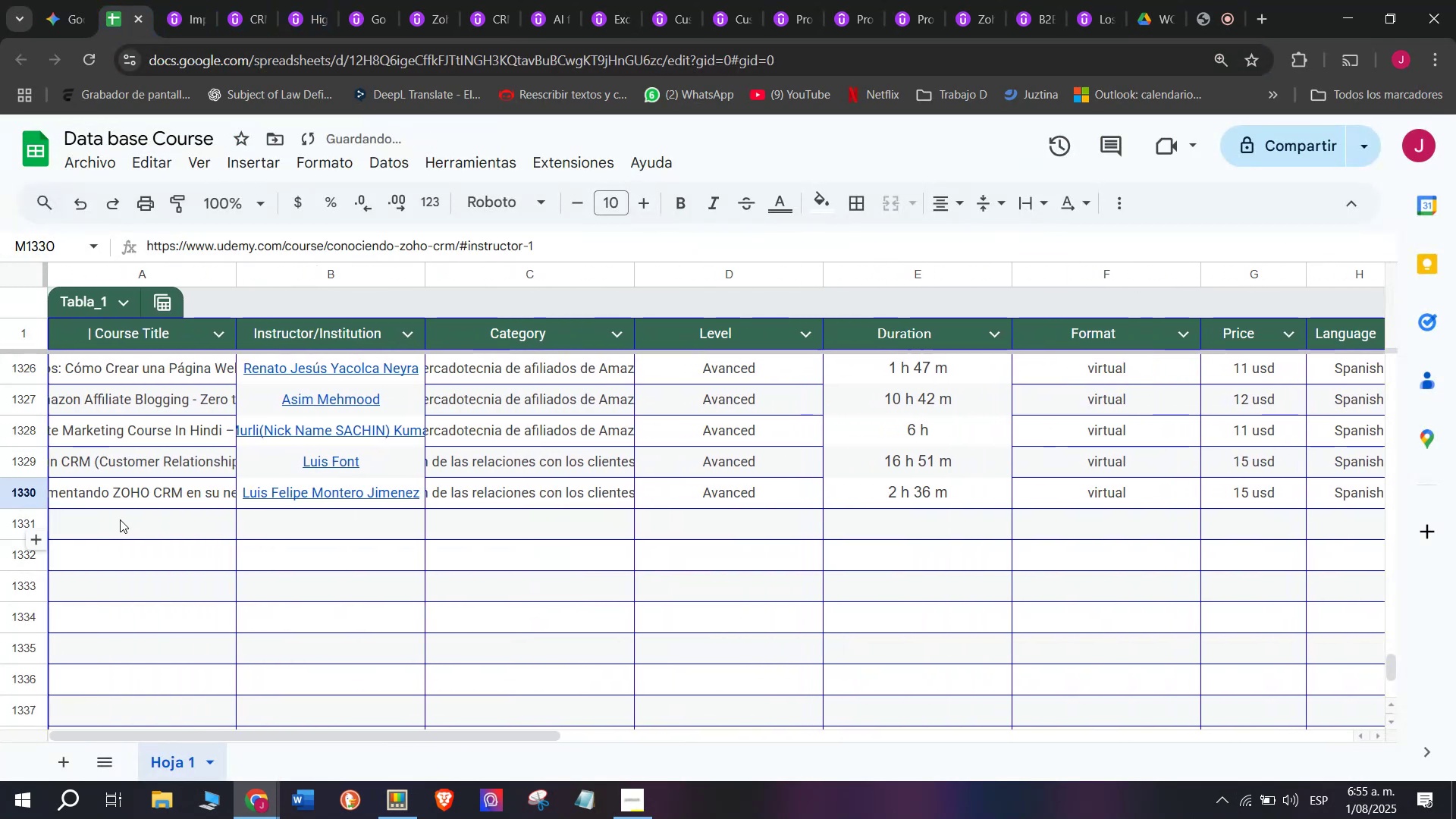 
left_click([120, 519])
 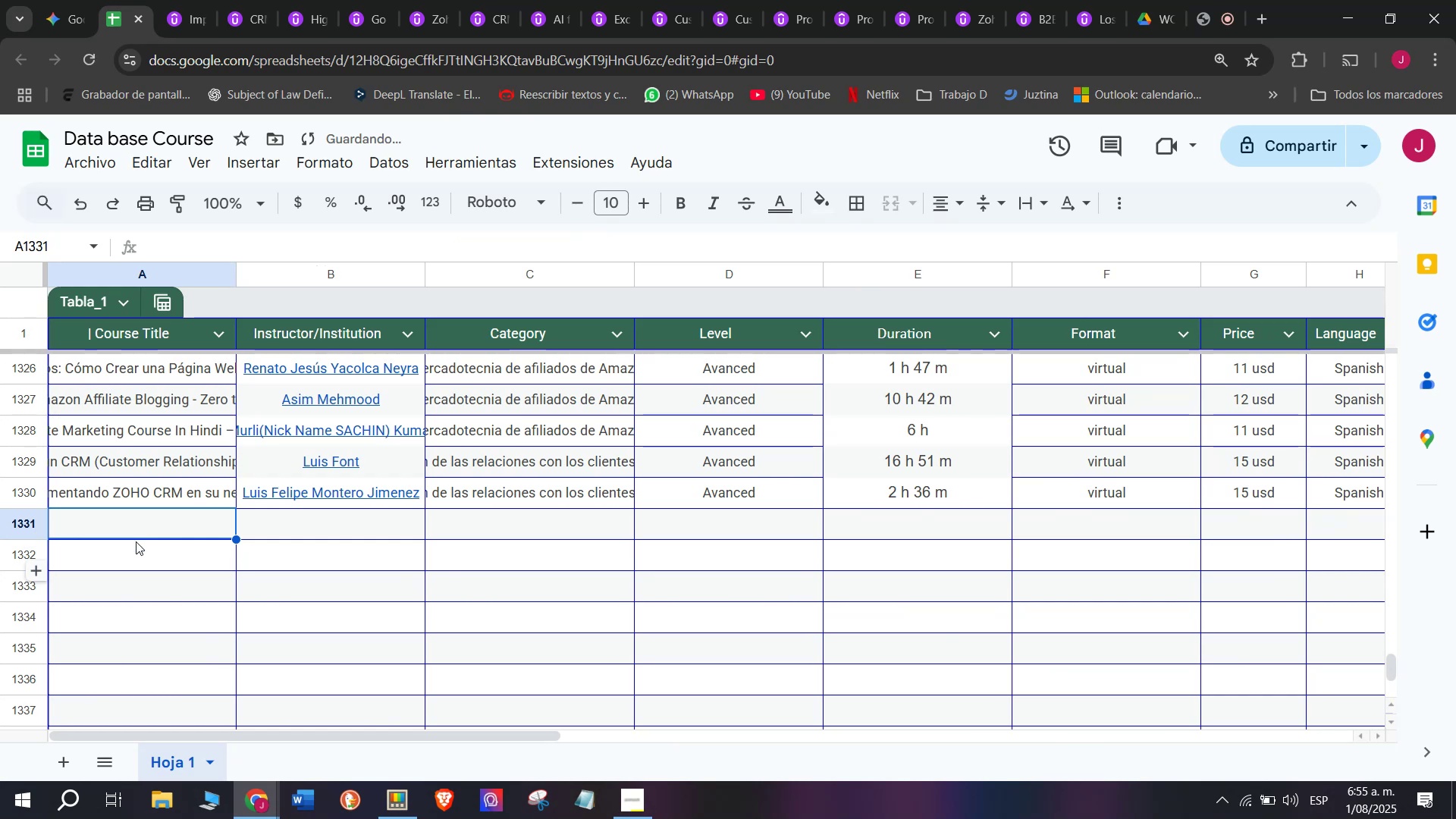 
mouse_move([163, 528])
 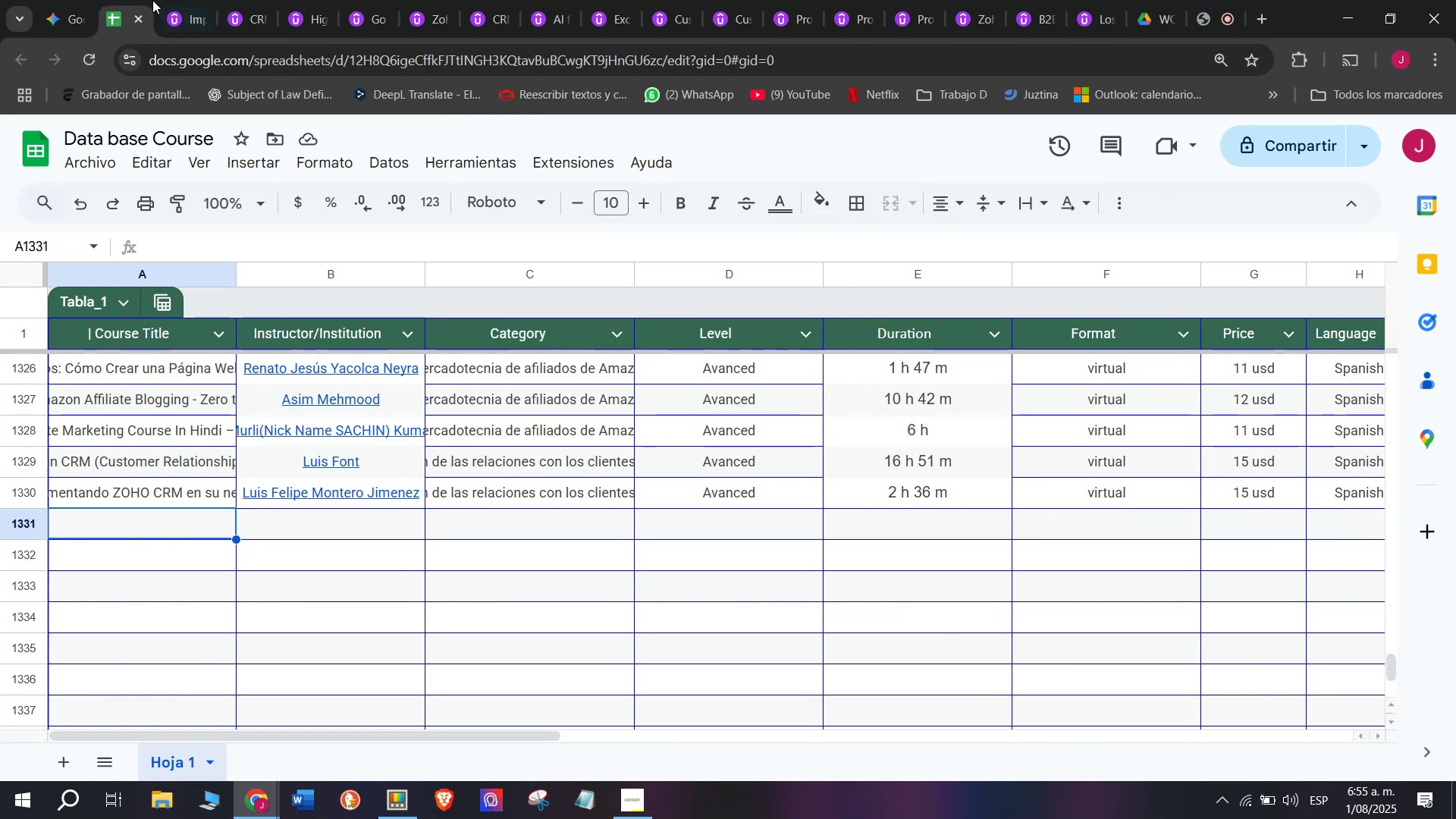 
double_click([187, 5])
 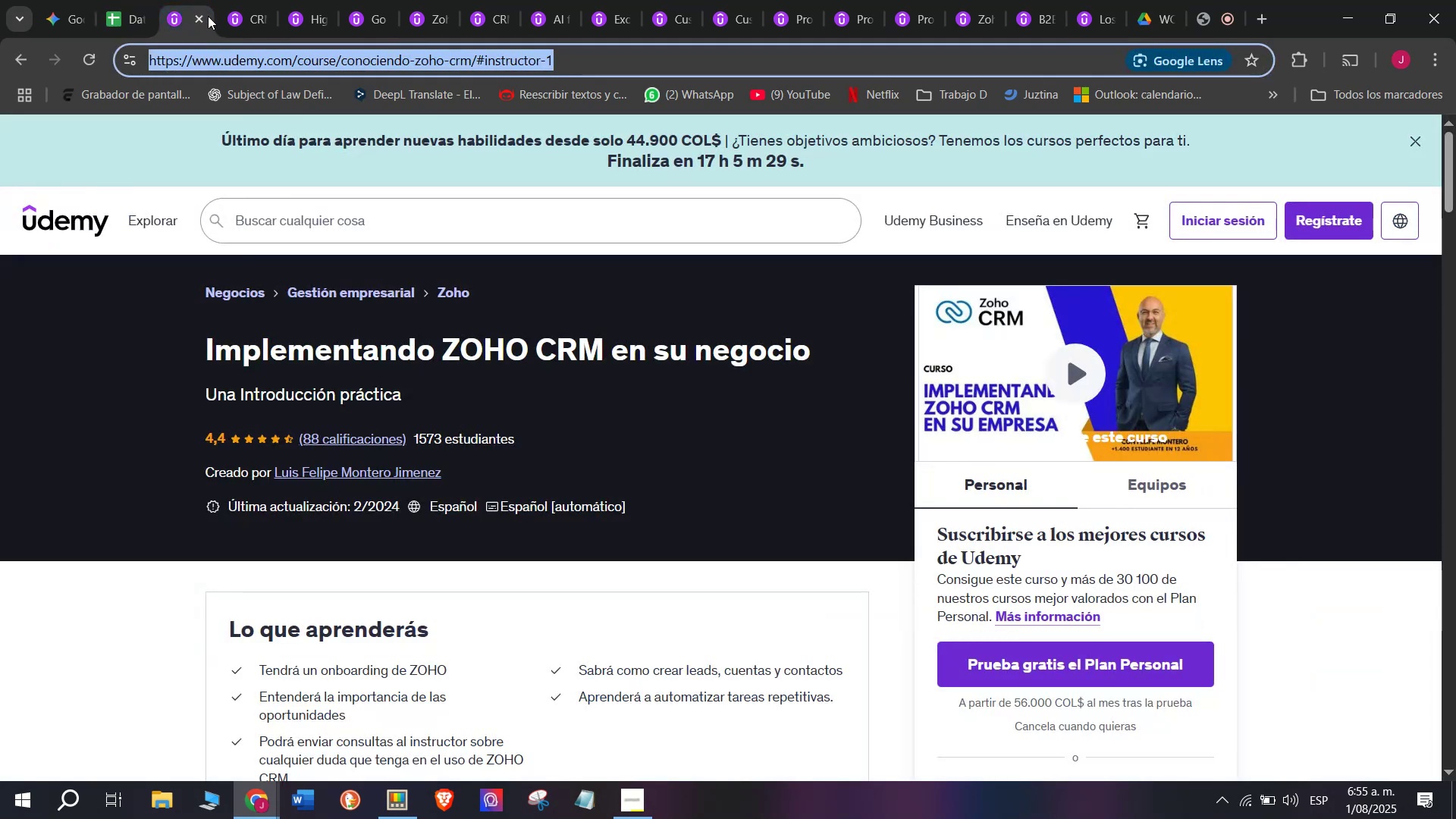 
triple_click([208, 16])
 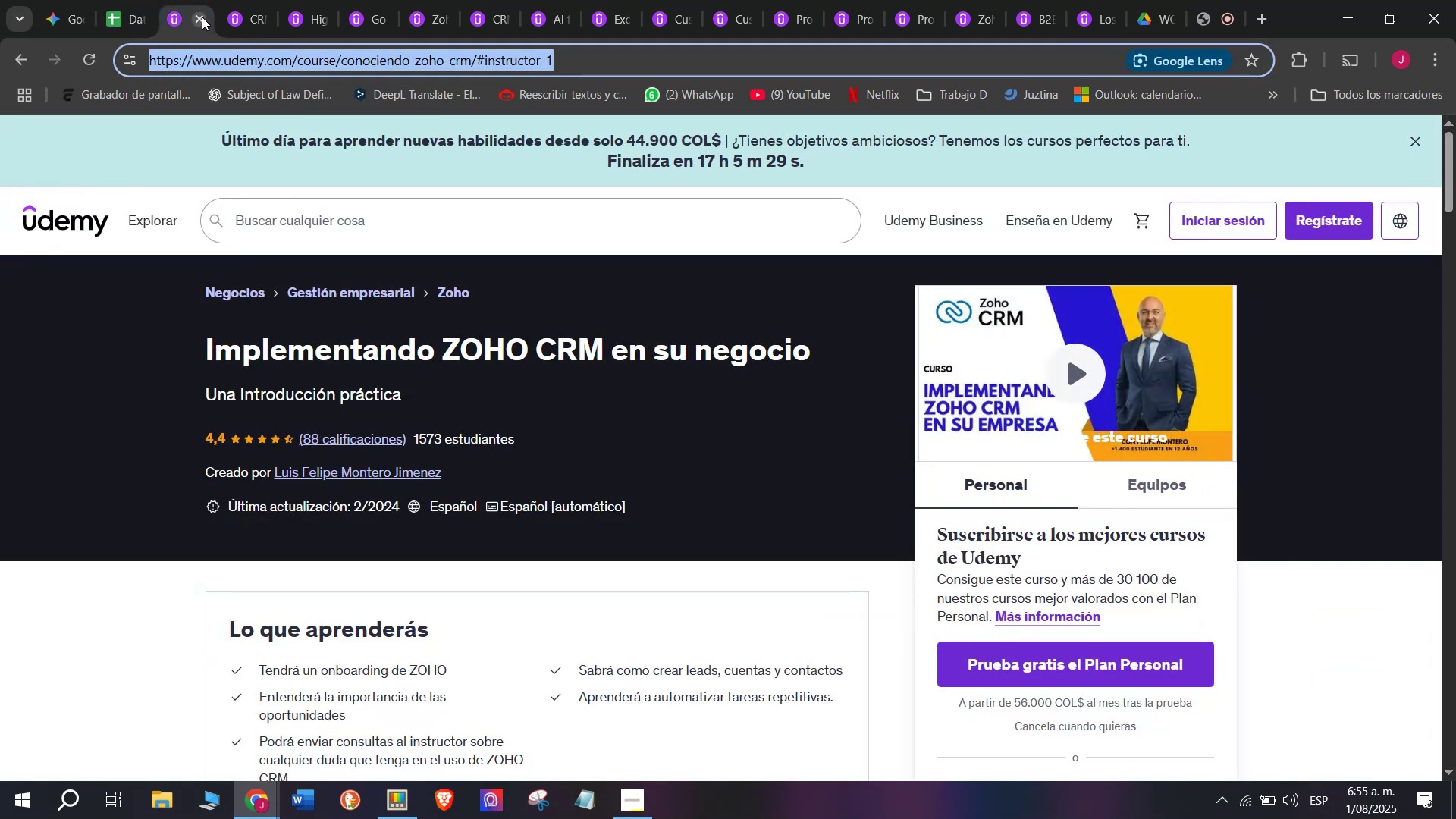 
left_click([202, 17])
 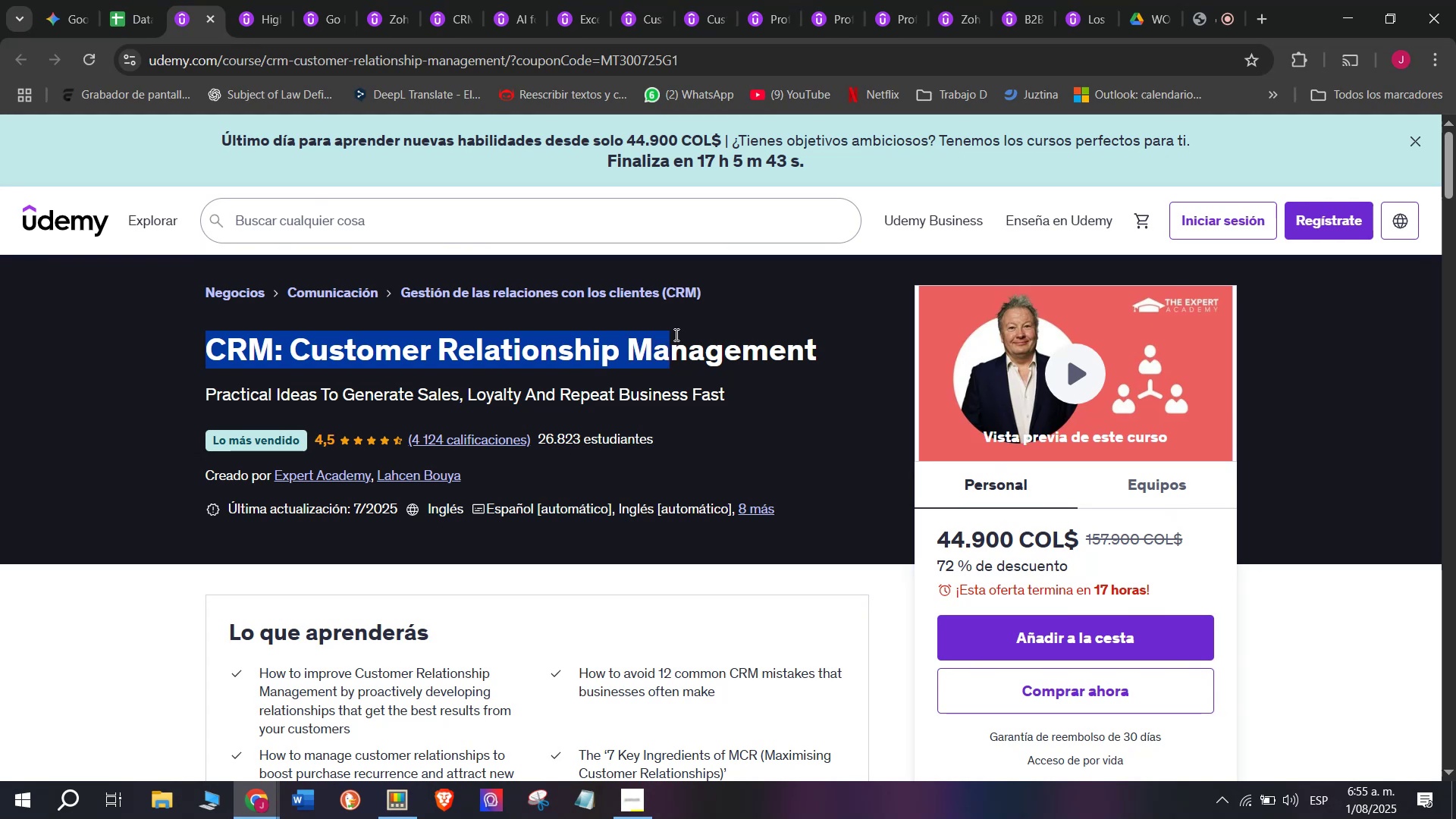 
key(Control+ControlLeft)
 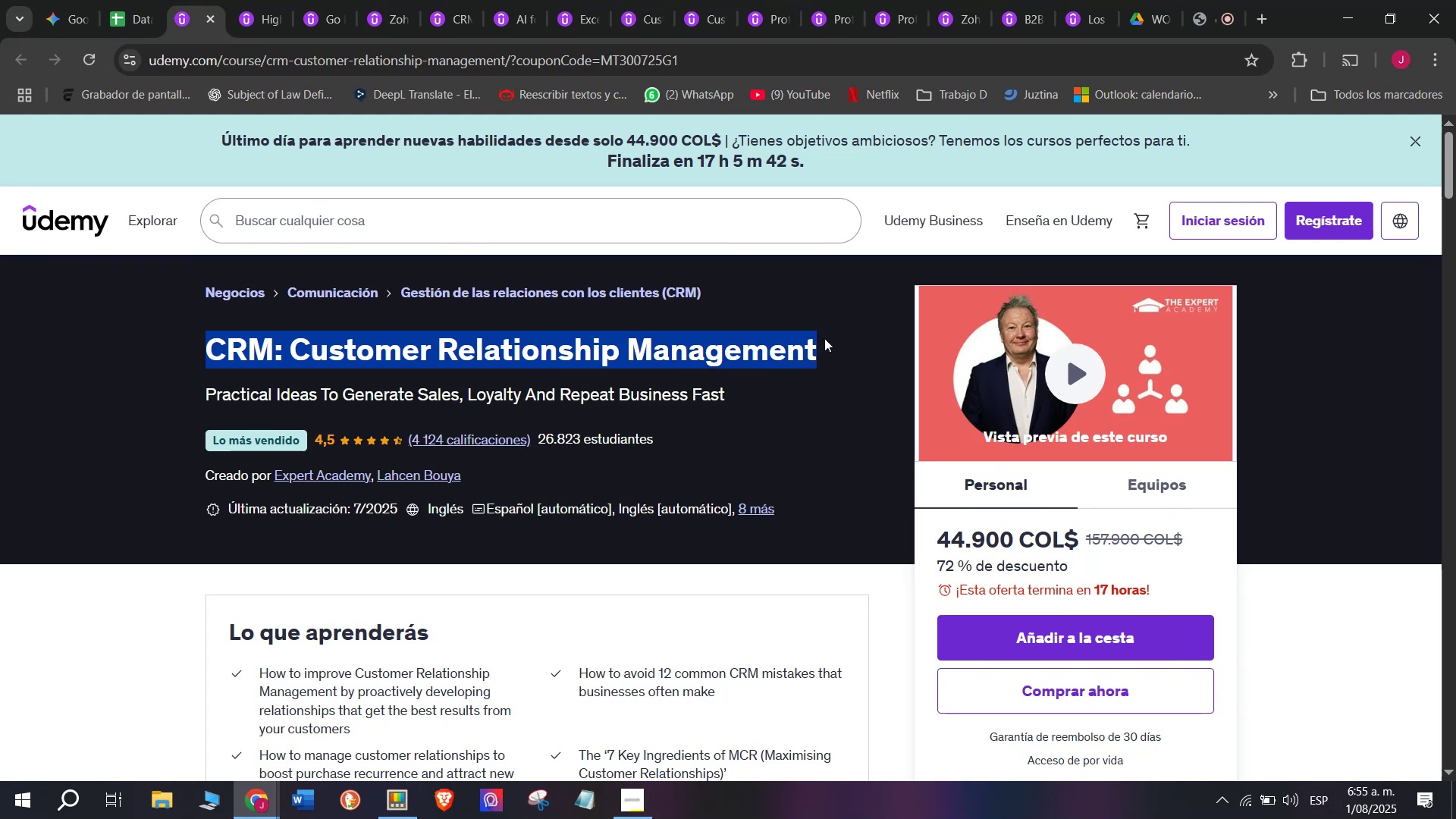 
key(Break)
 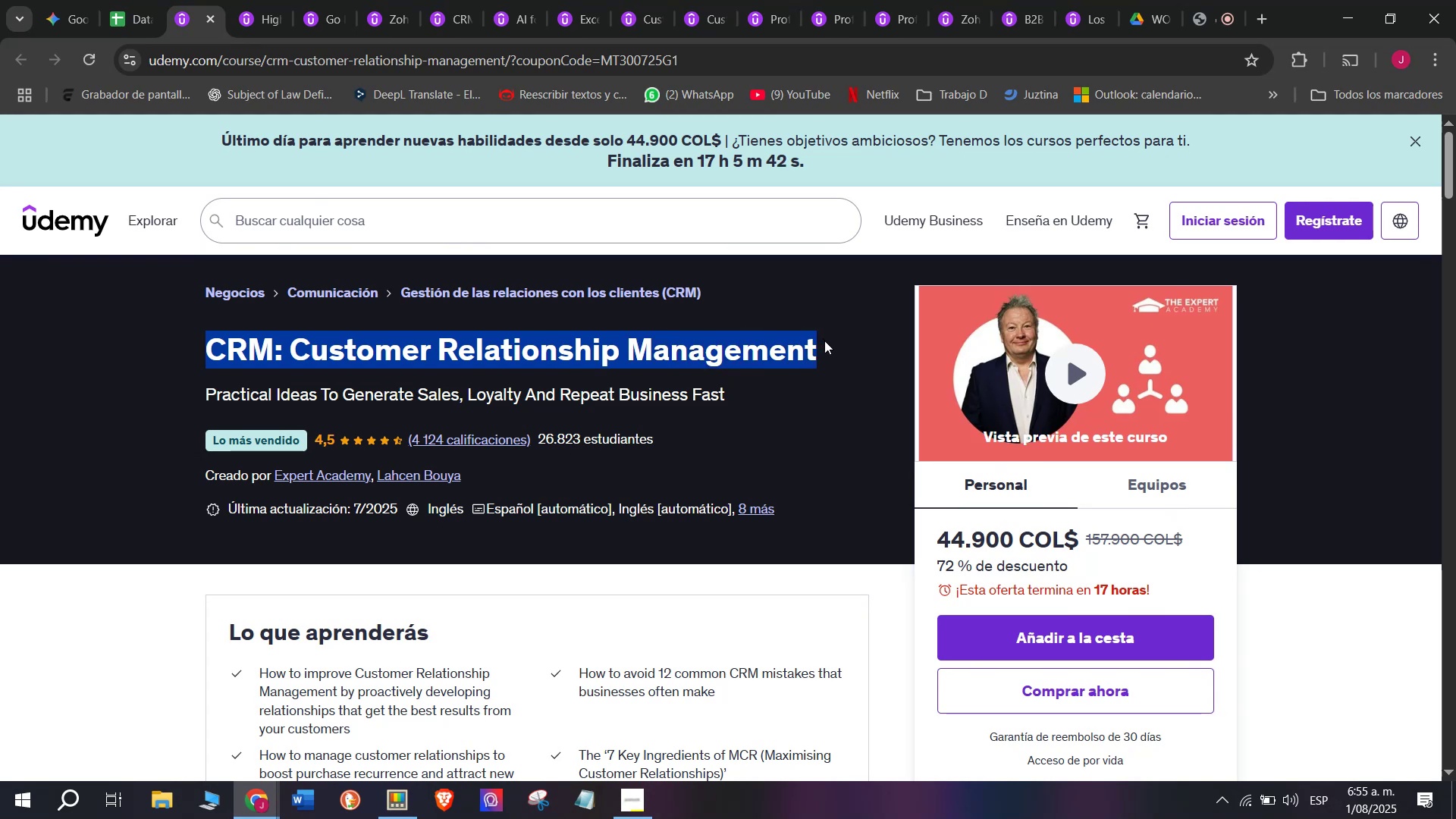 
key(Control+C)
 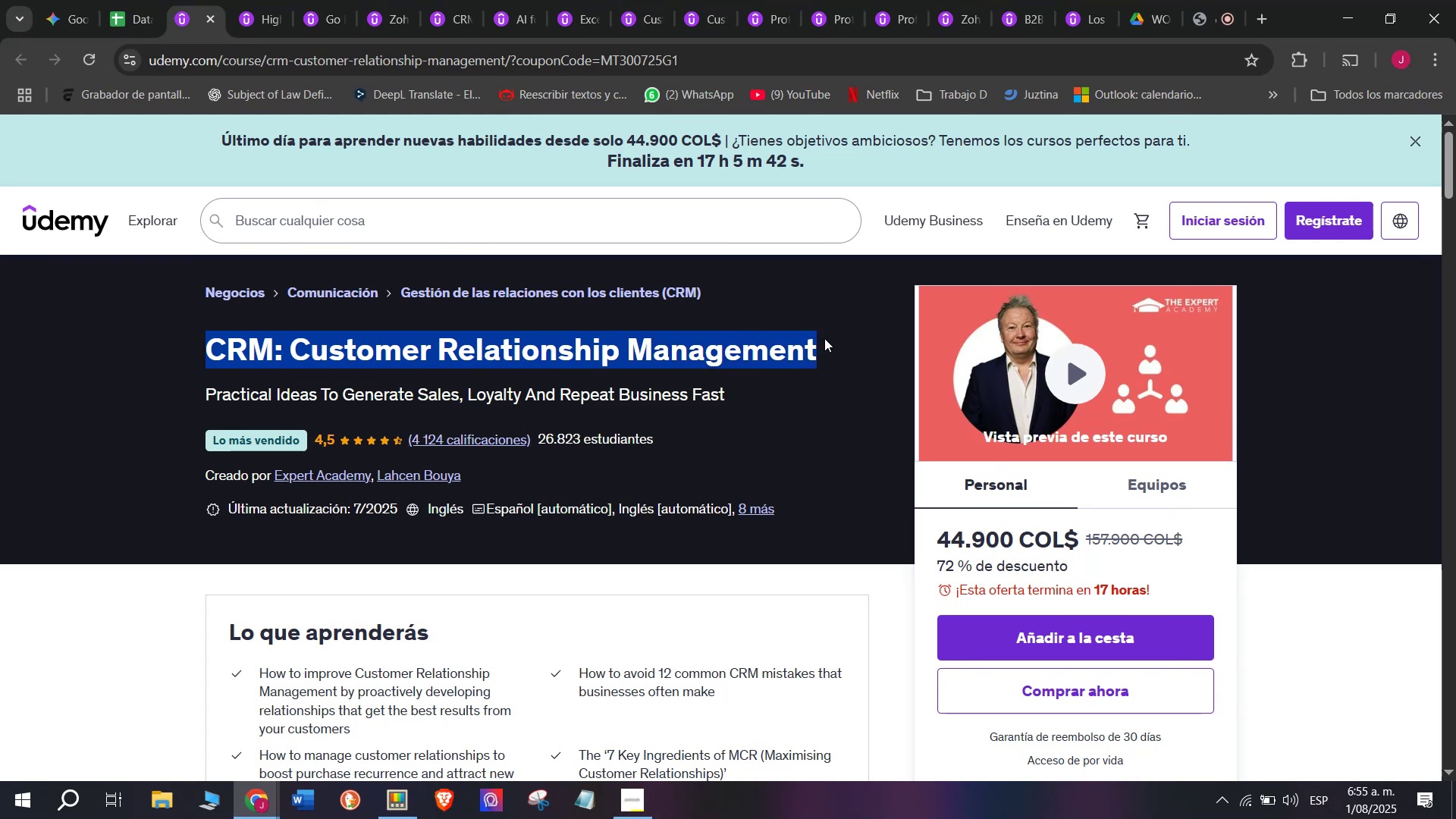 
key(Control+ControlLeft)
 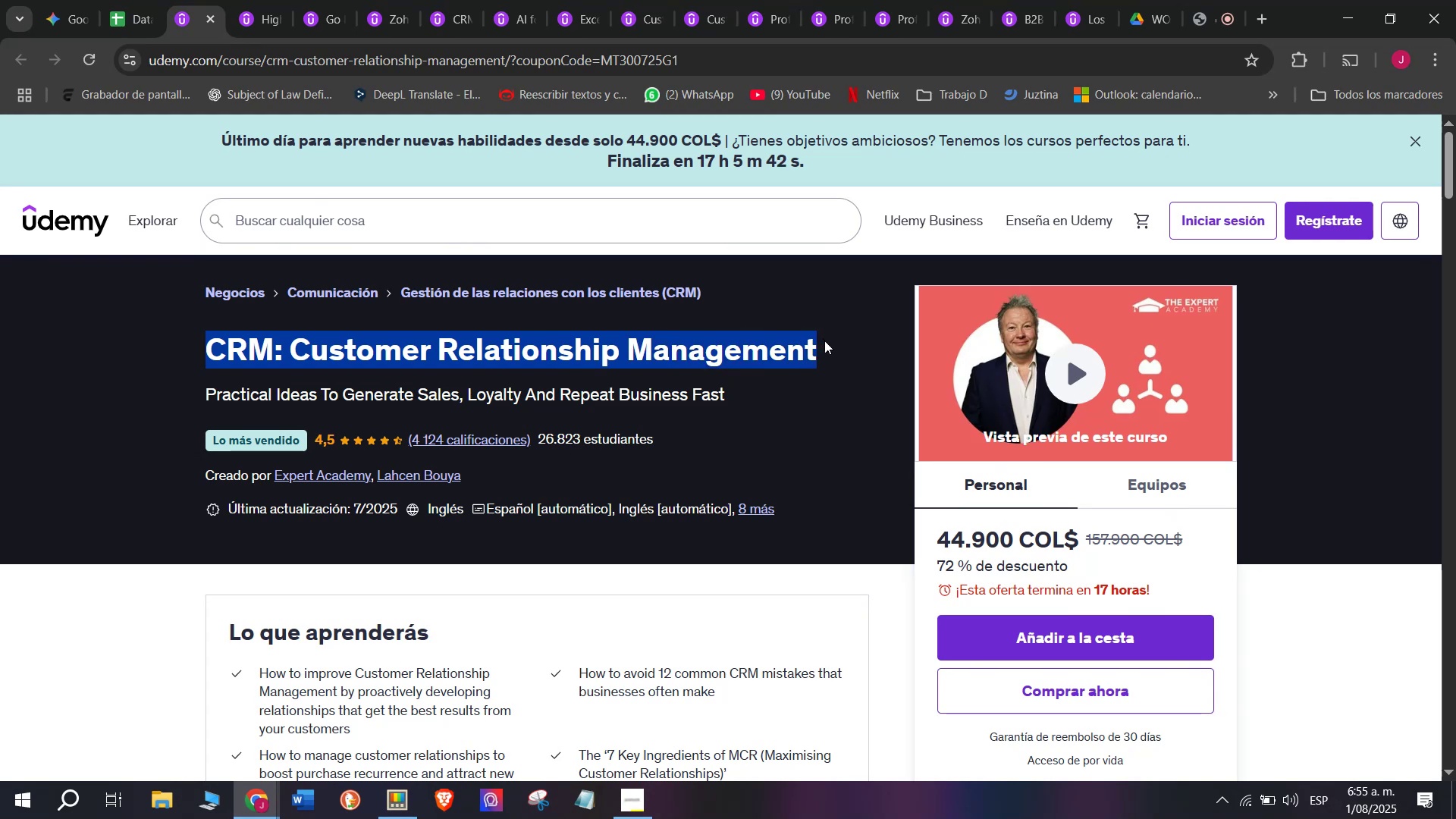 
key(Break)
 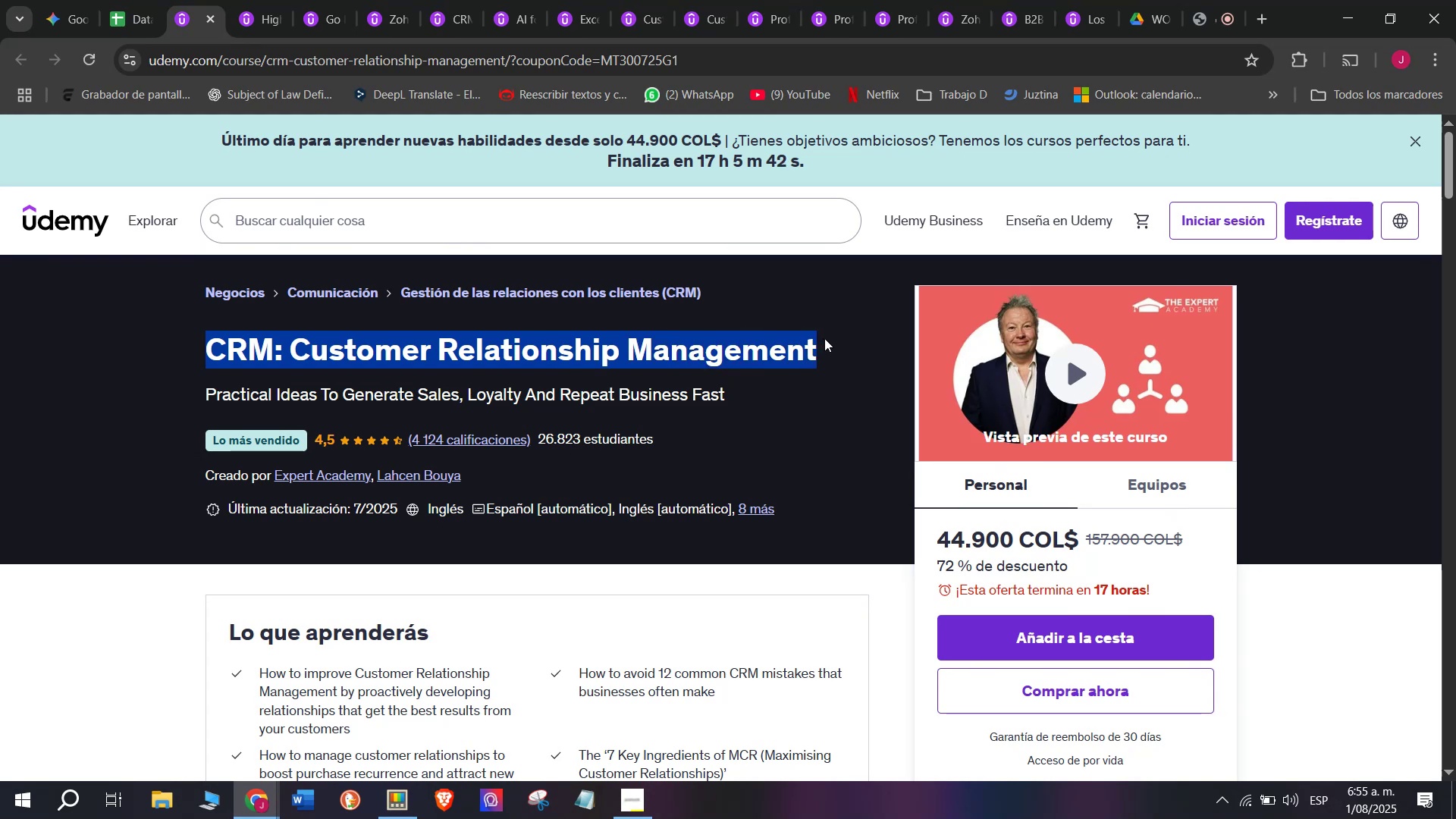 
key(Control+C)
 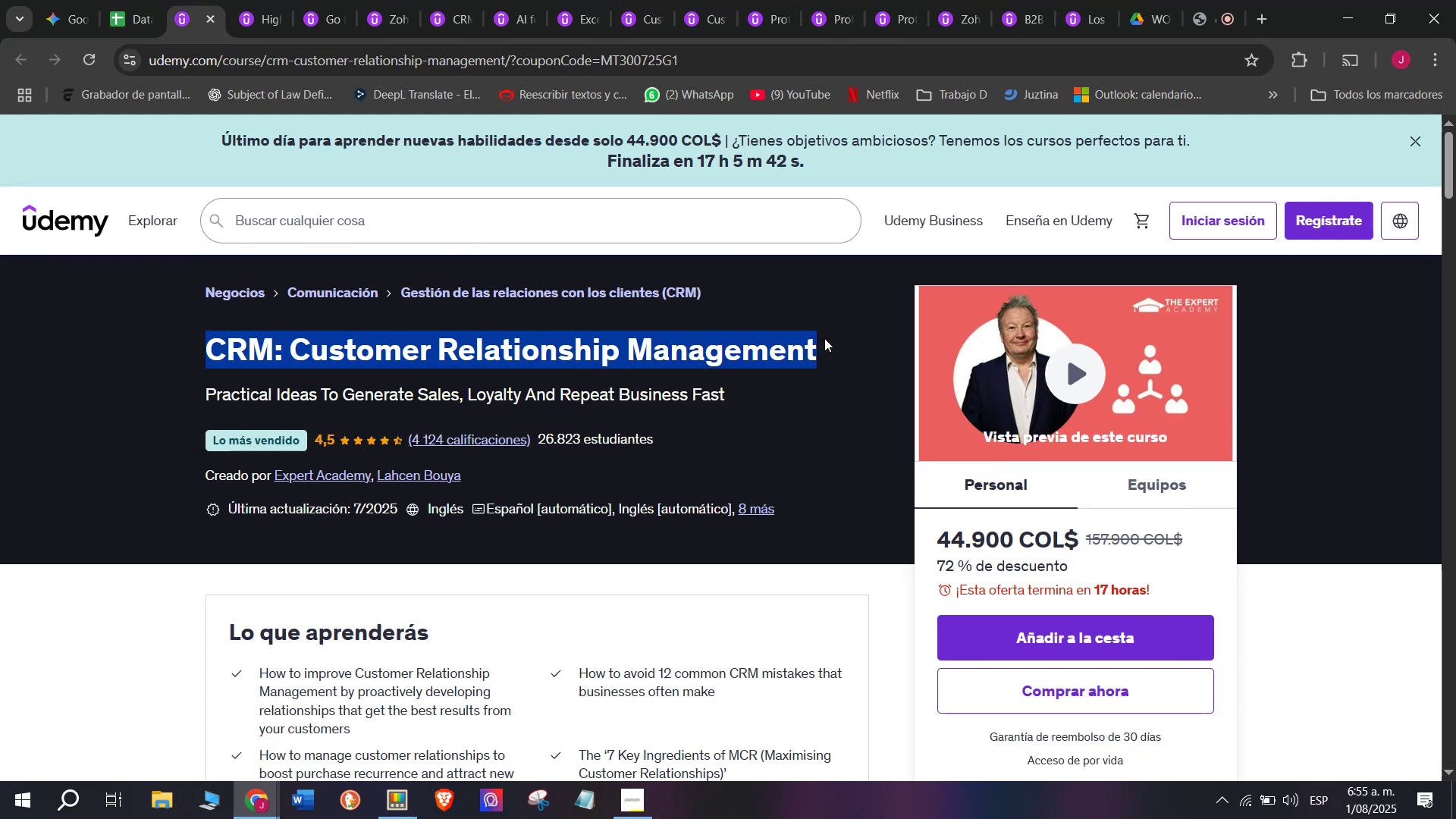 
key(Break)
 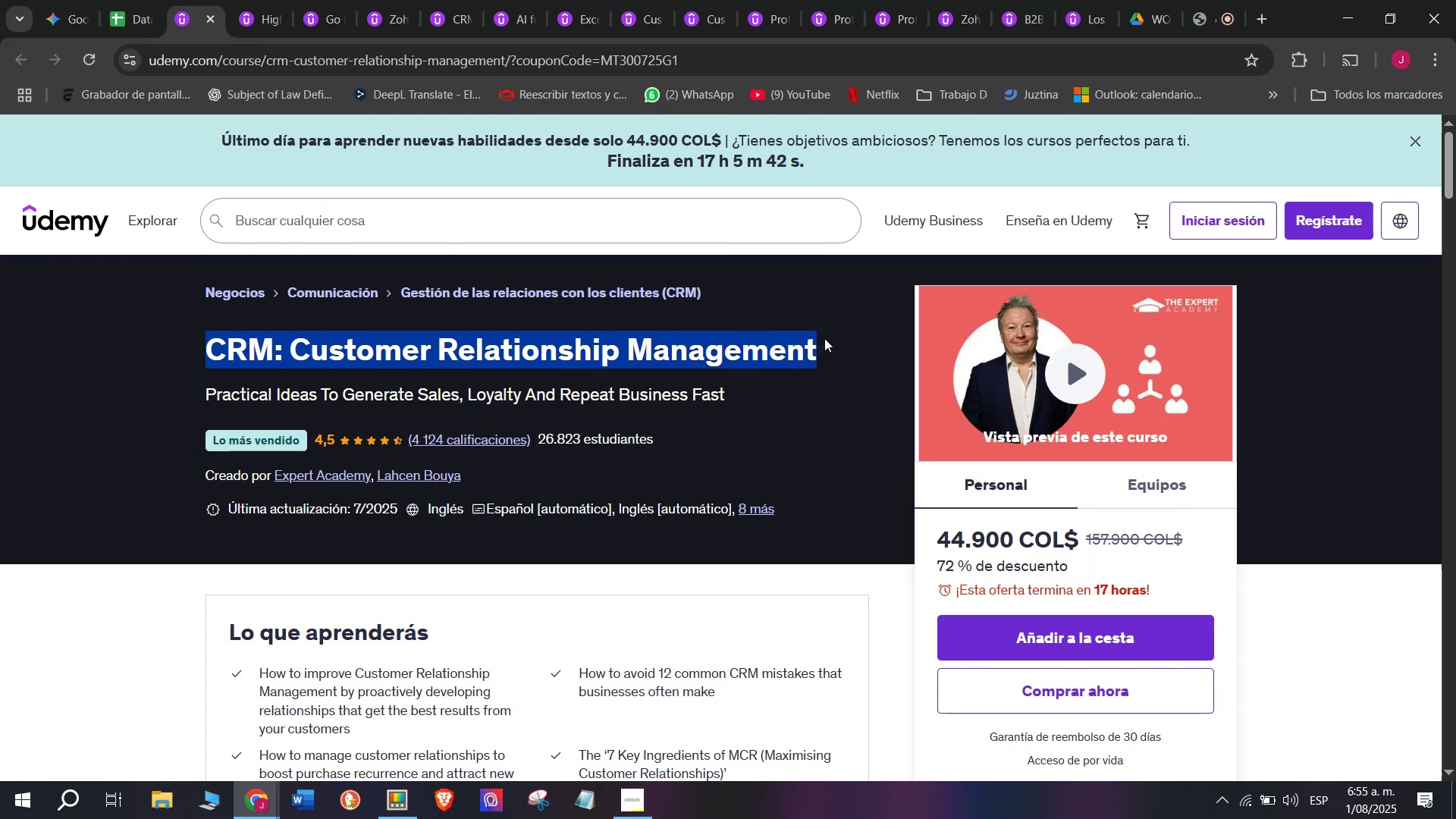 
key(Control+ControlLeft)
 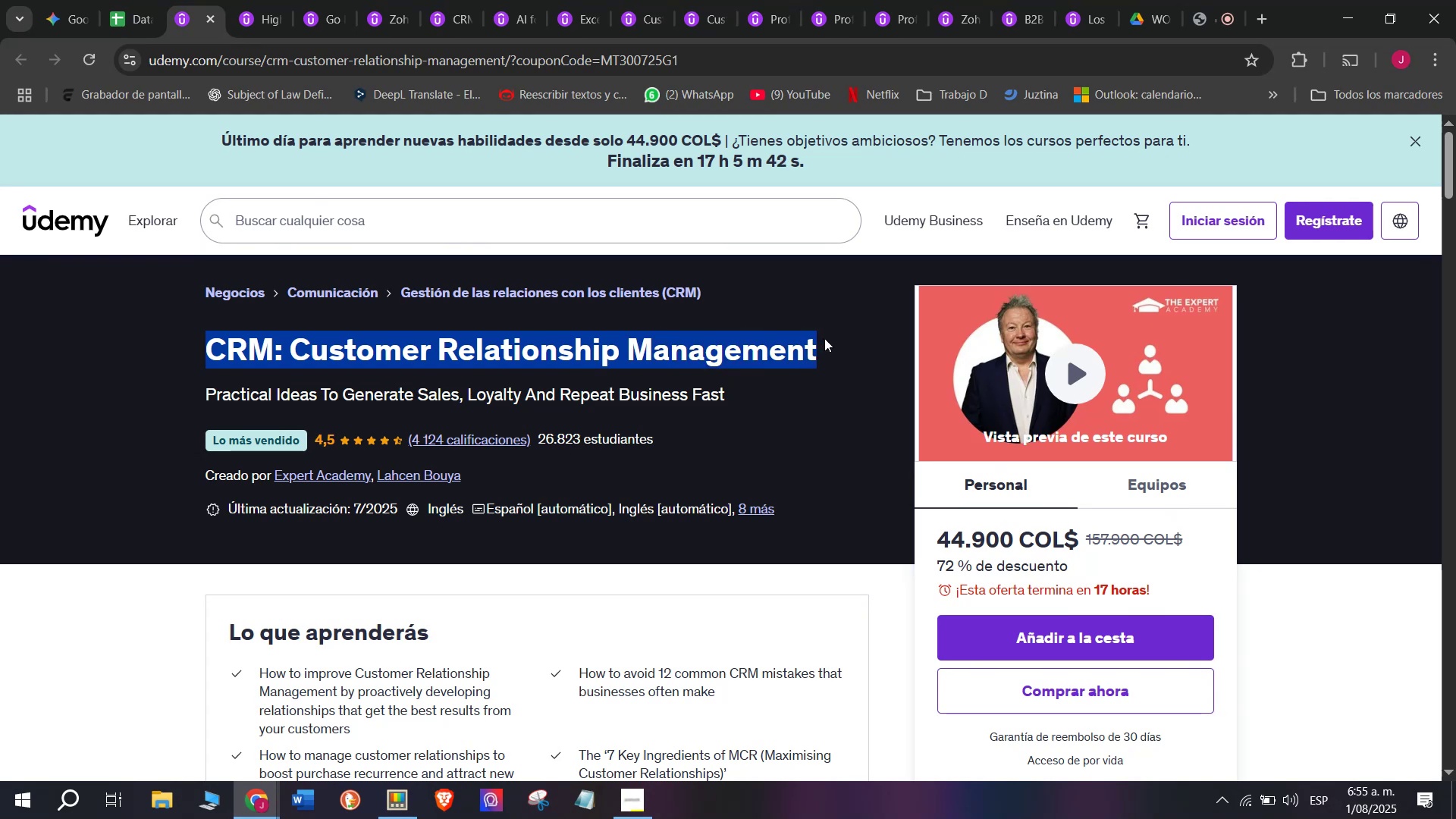 
key(Control+C)
 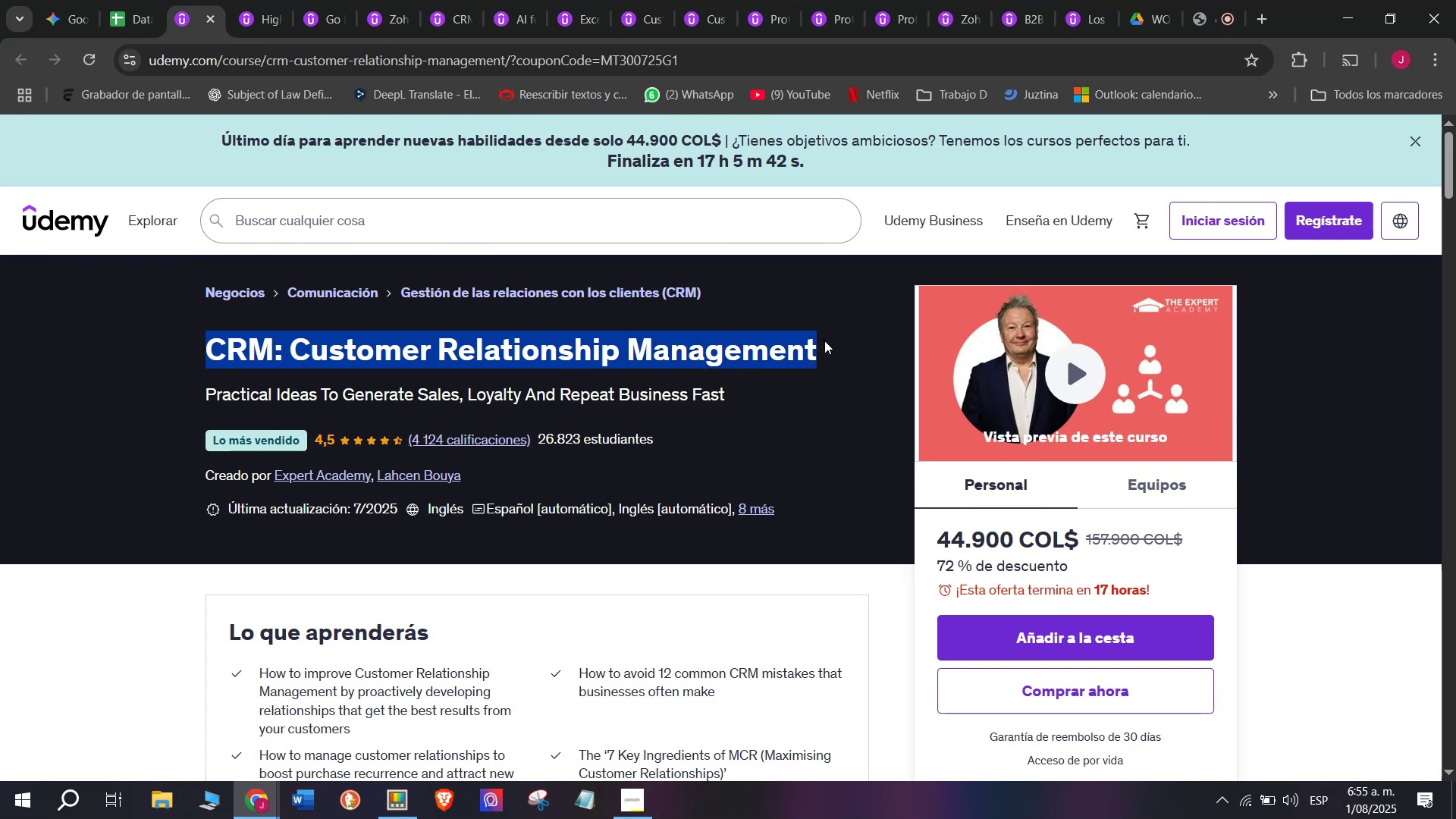 
key(Control+ControlLeft)
 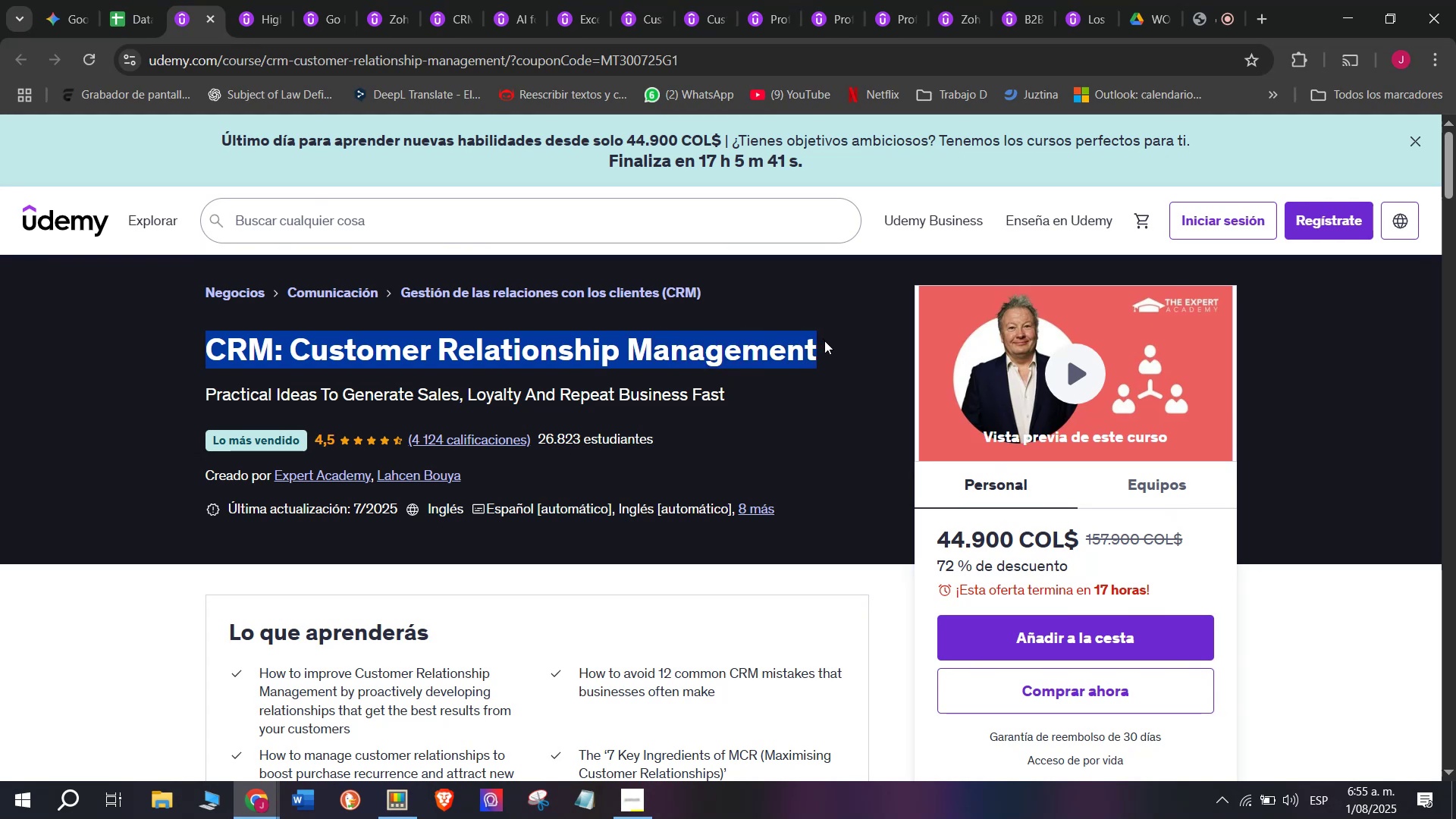 
key(Break)
 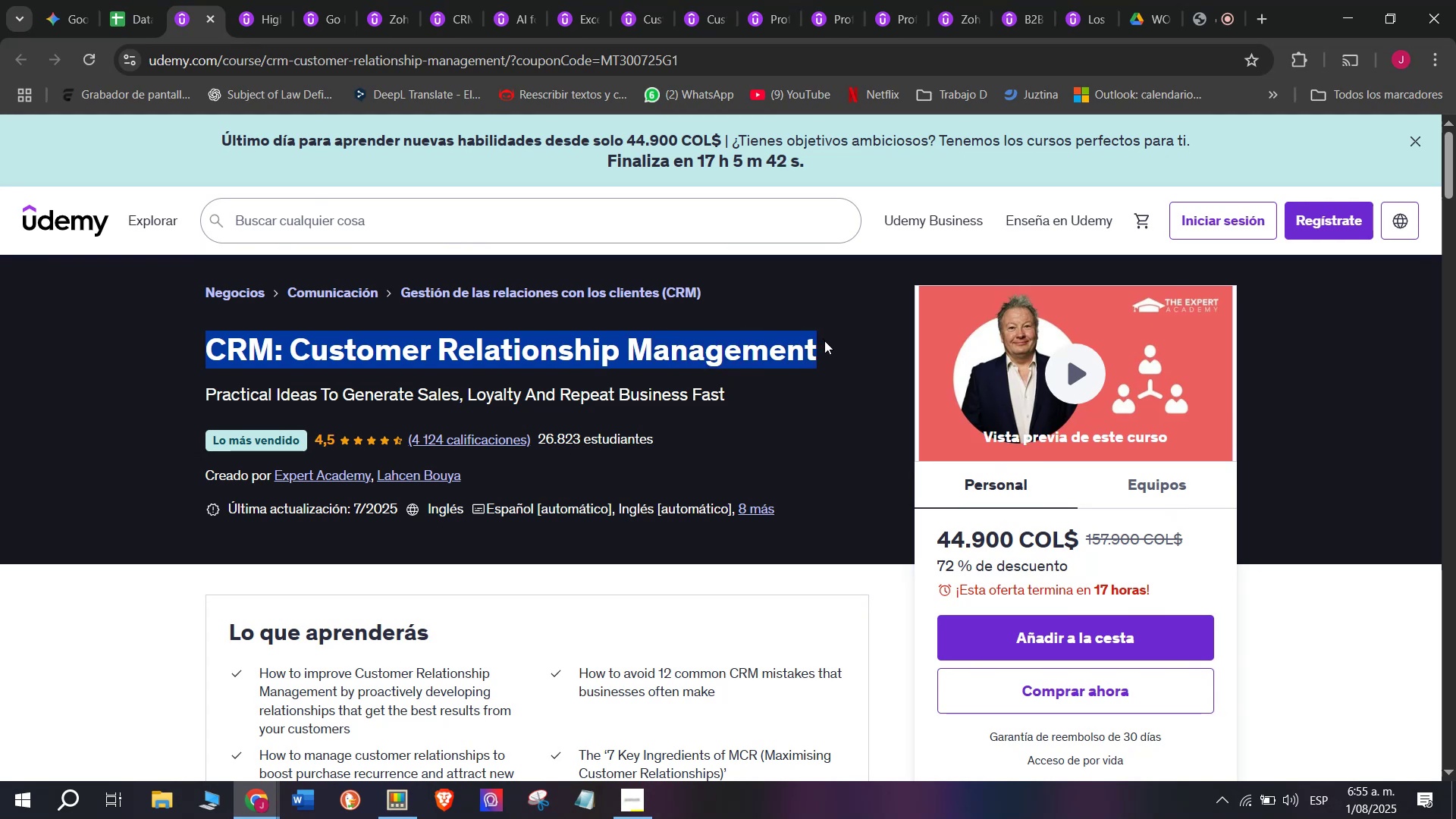 
key(Control+C)
 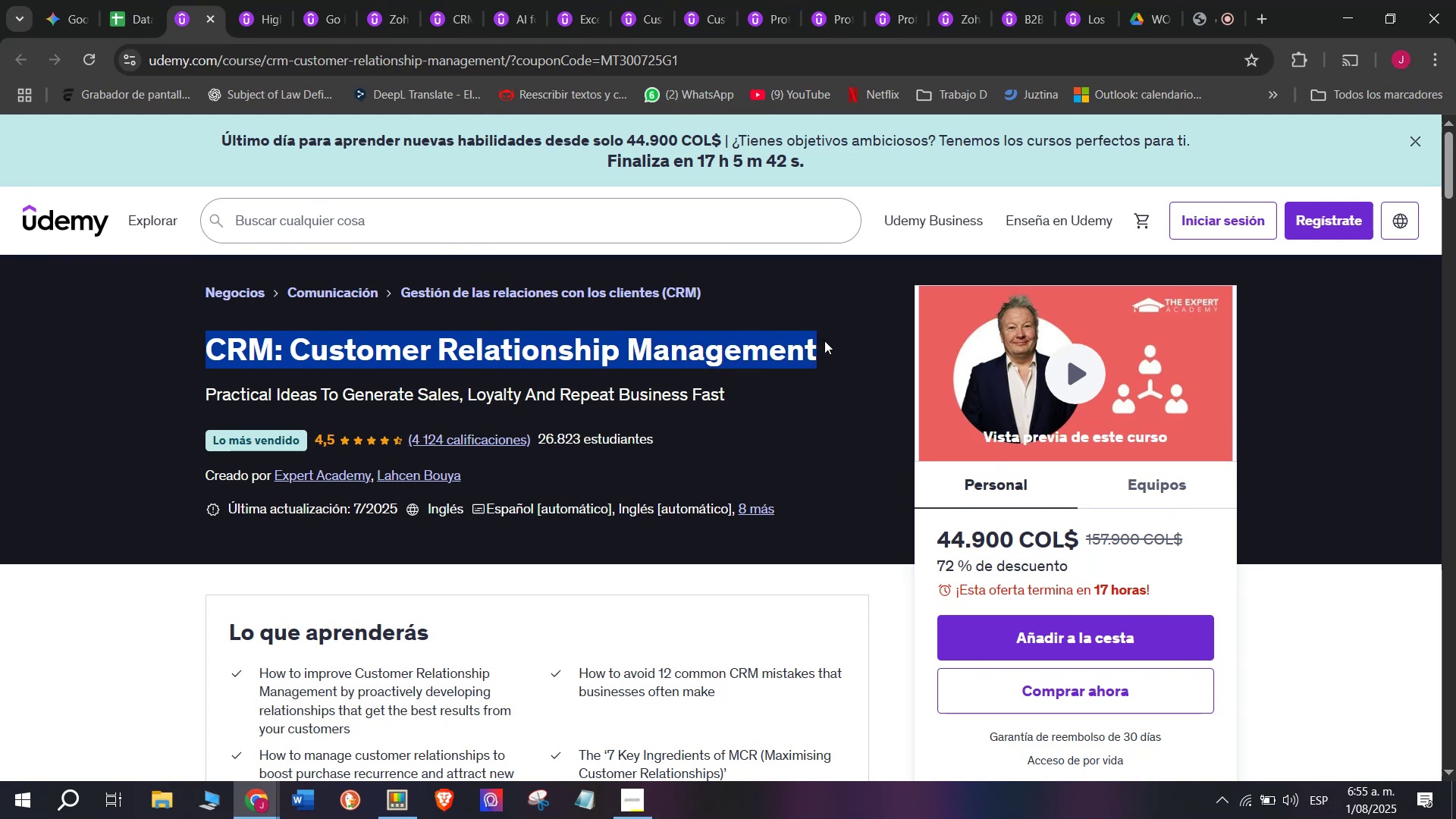 
key(Break)
 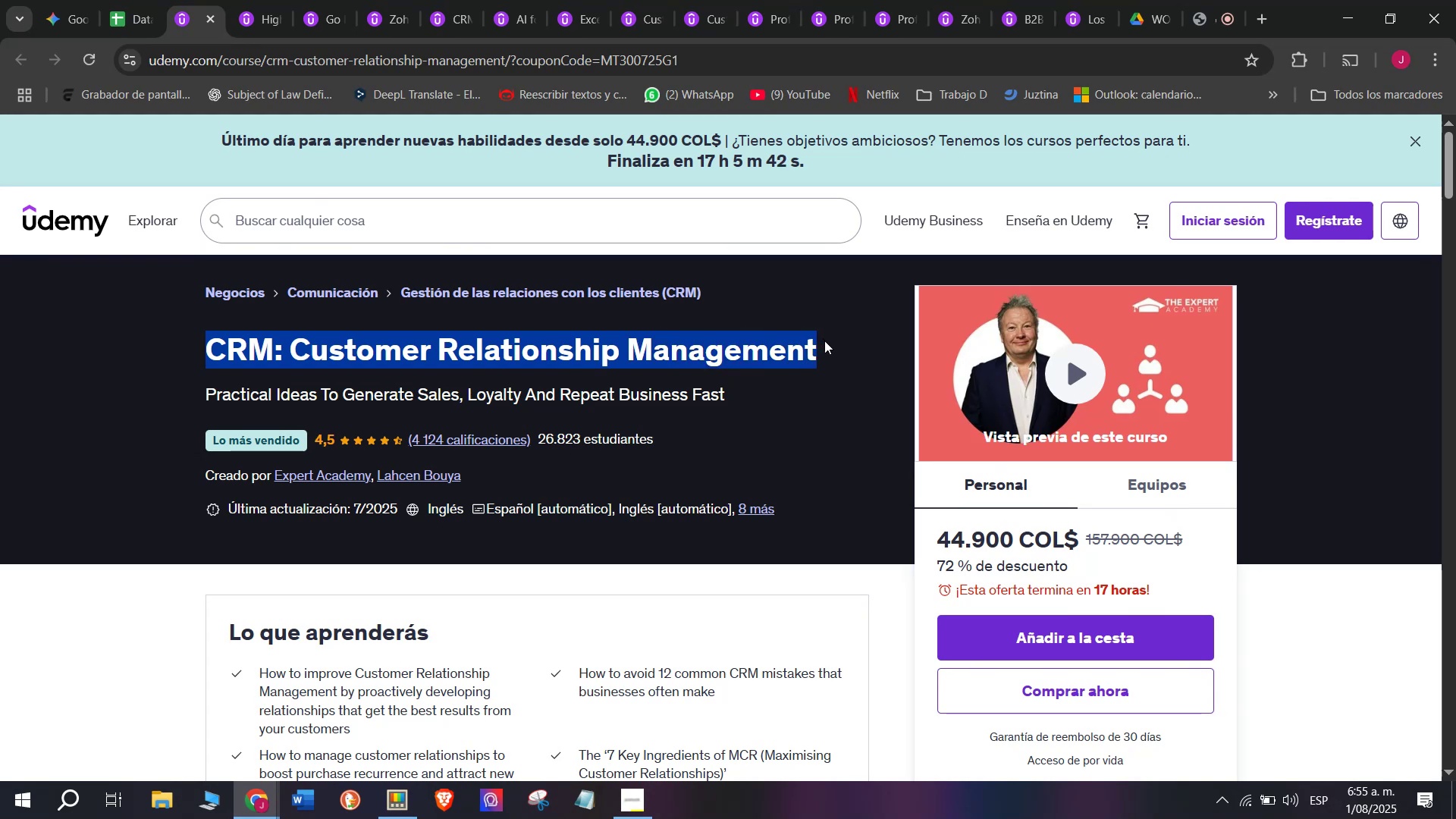 
key(Control+ControlLeft)
 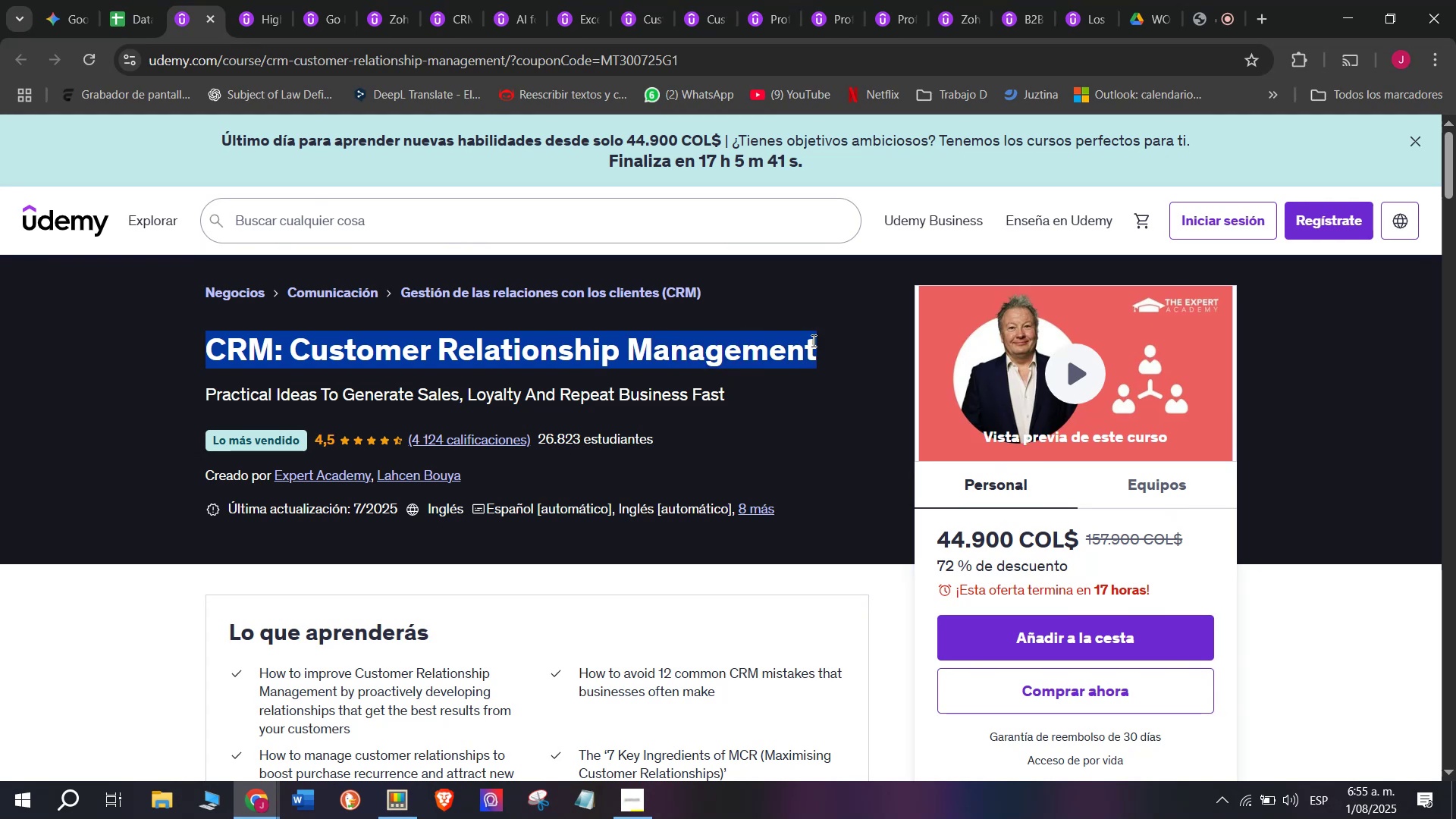 
key(Control+C)
 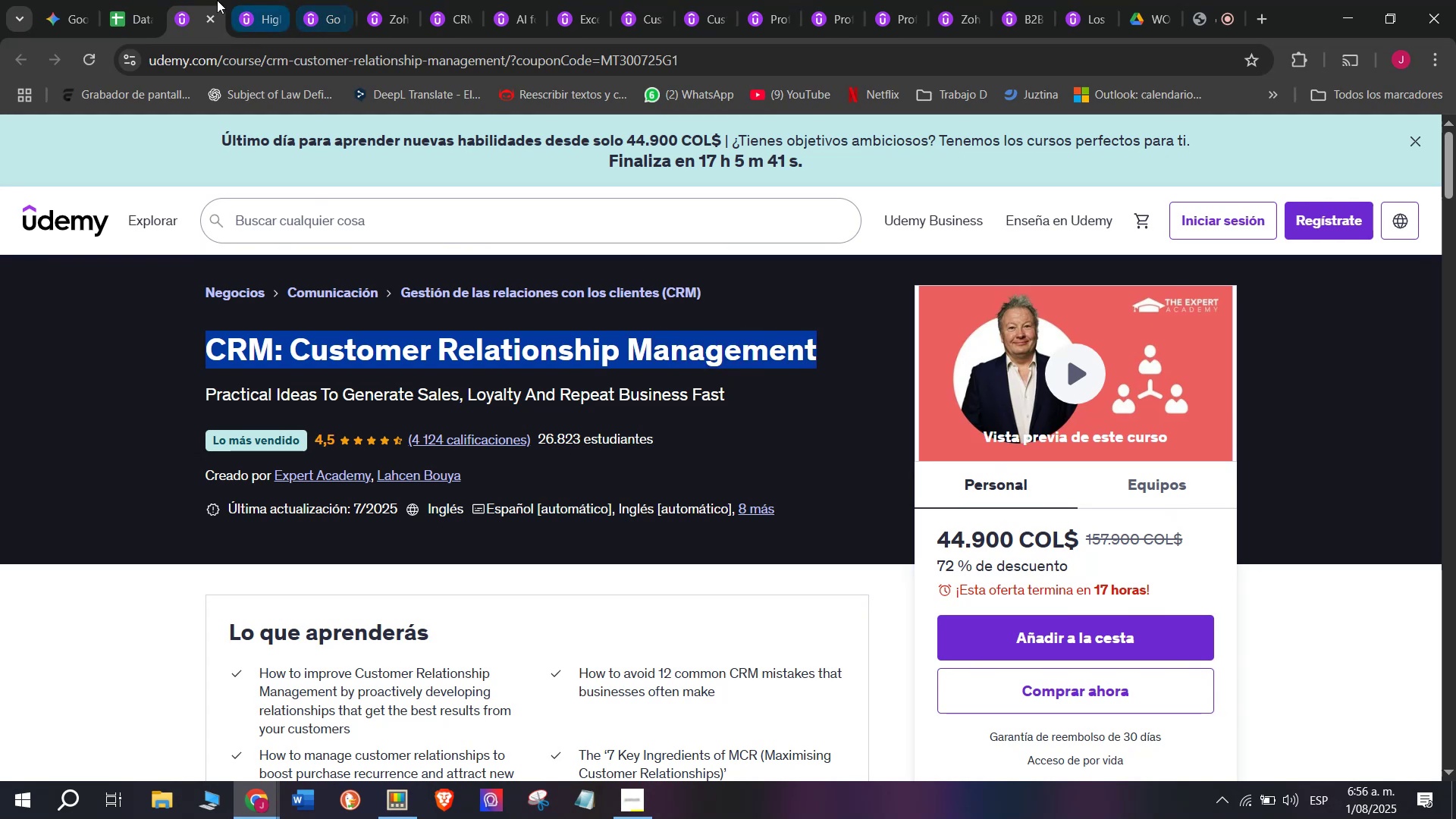 
left_click([124, 0])
 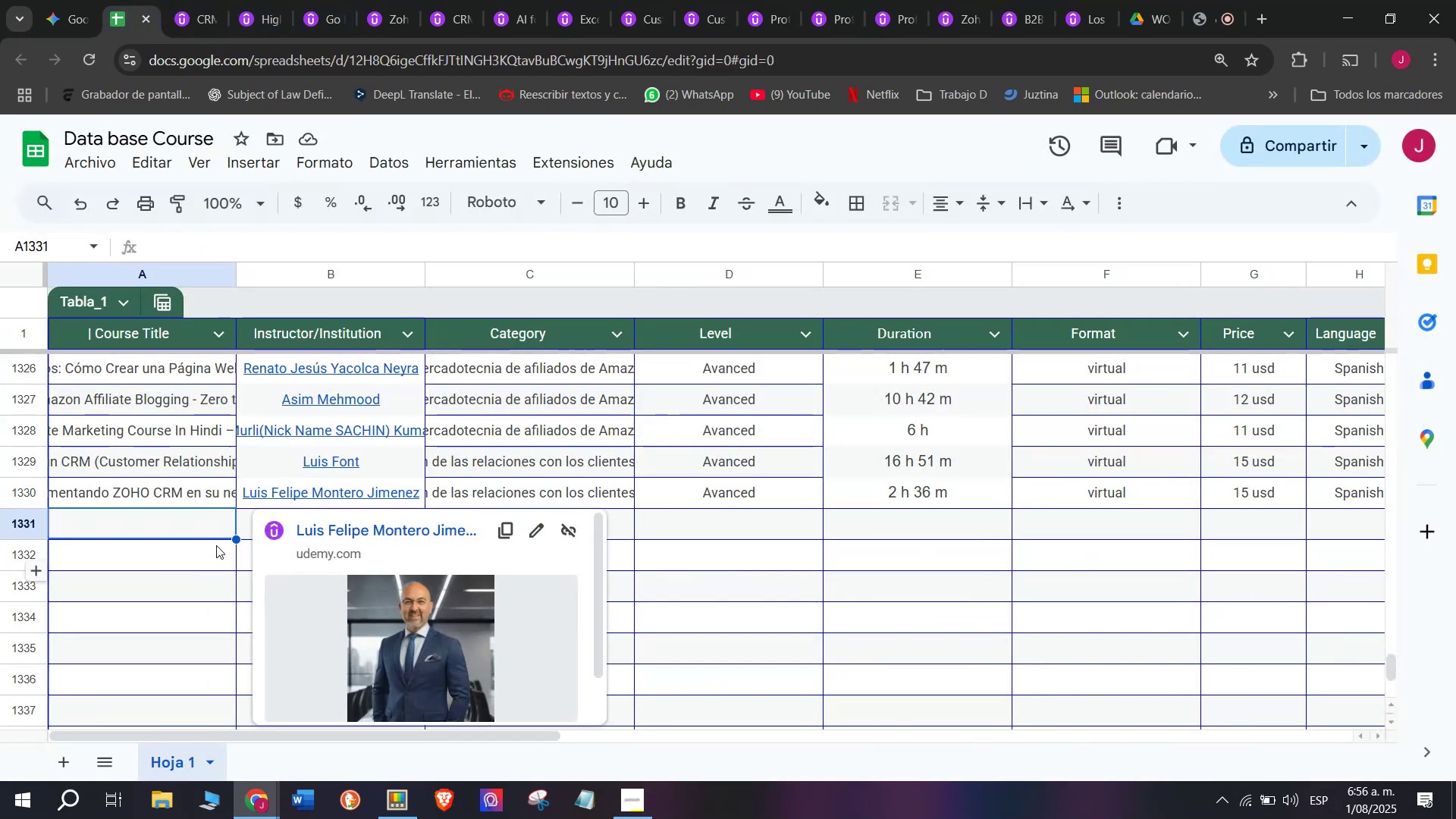 
double_click([193, 526])
 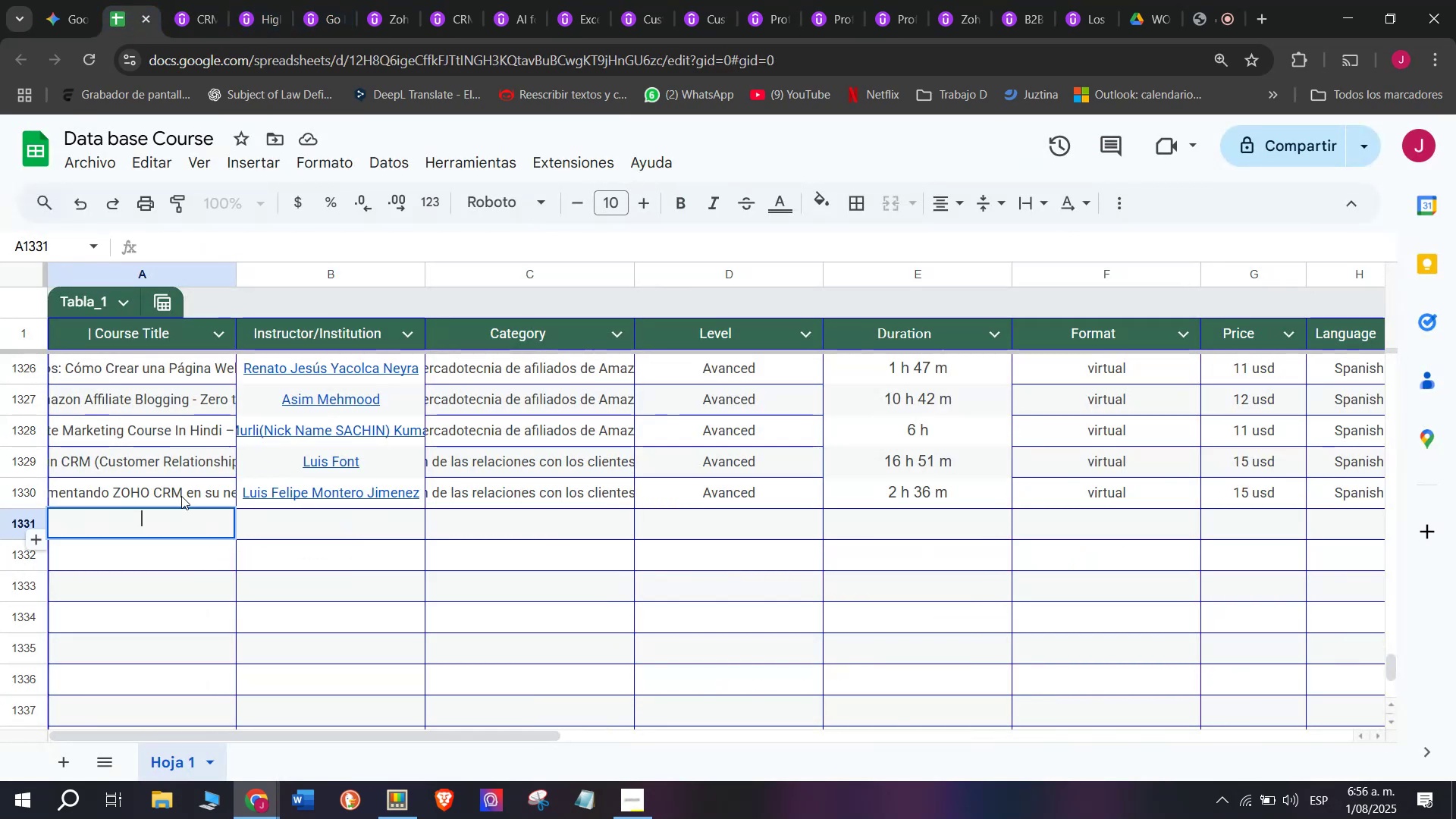 
key(Z)
 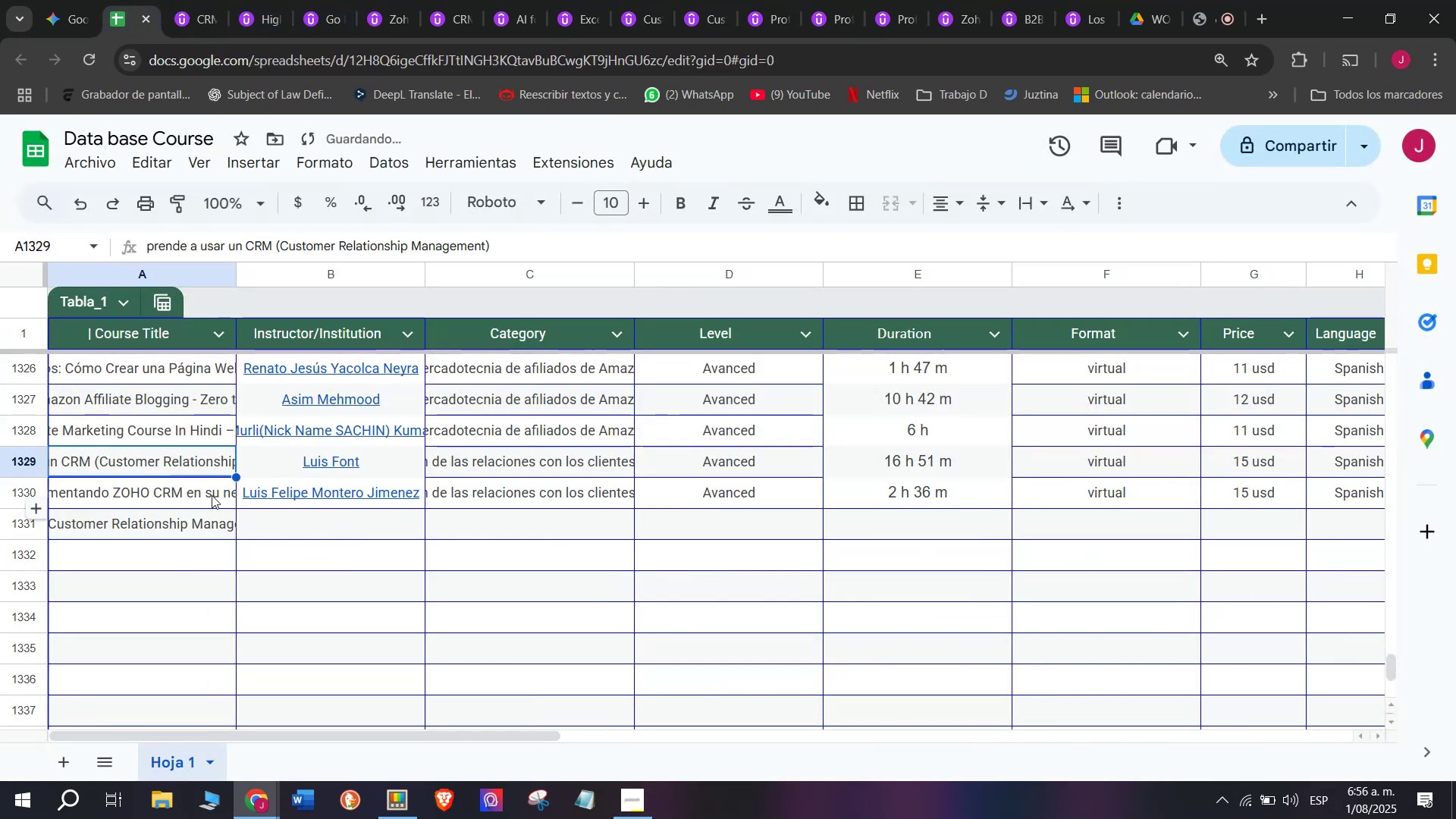 
key(Control+ControlLeft)
 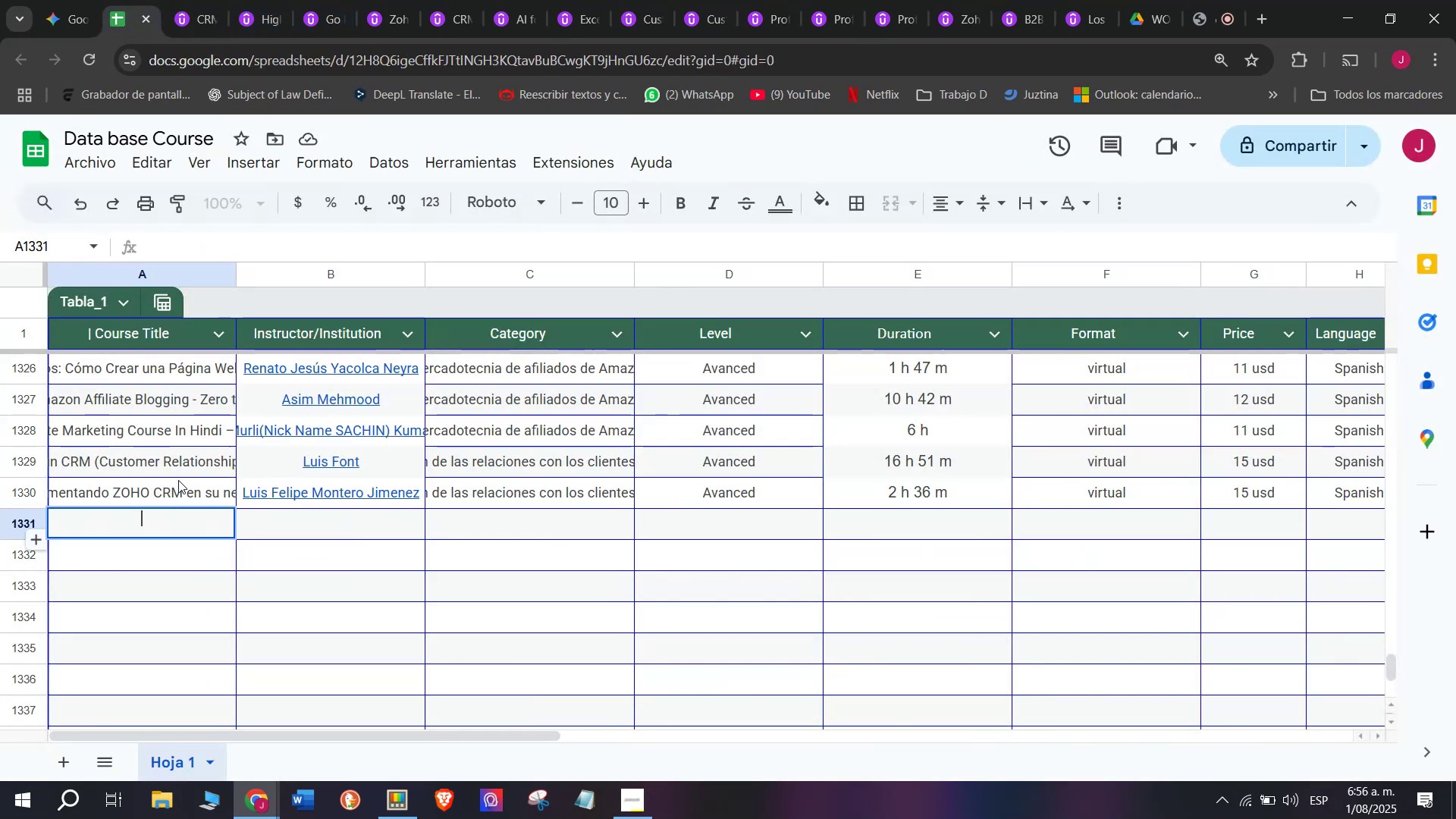 
key(Control+V)
 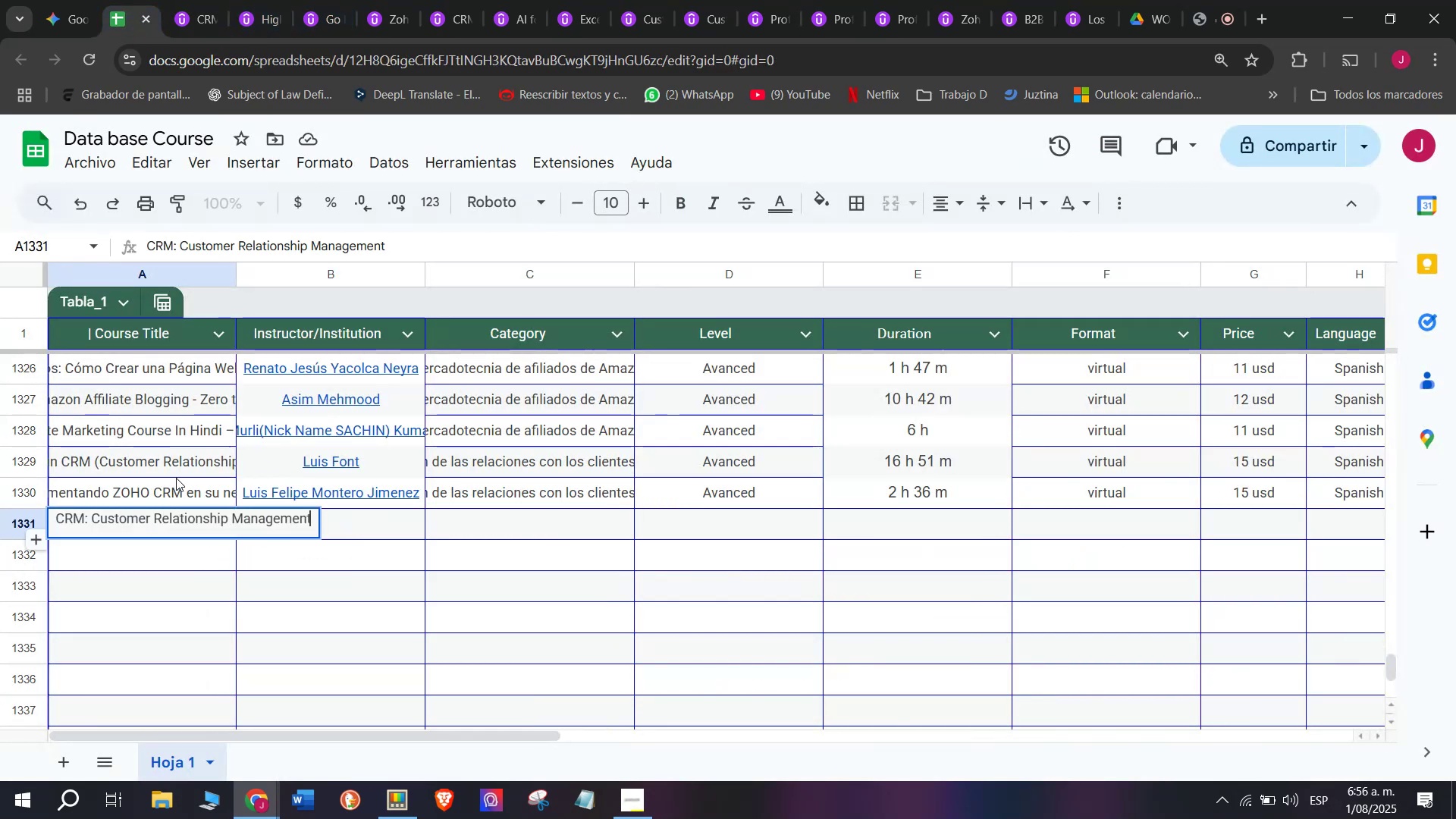 
left_click([176, 478])
 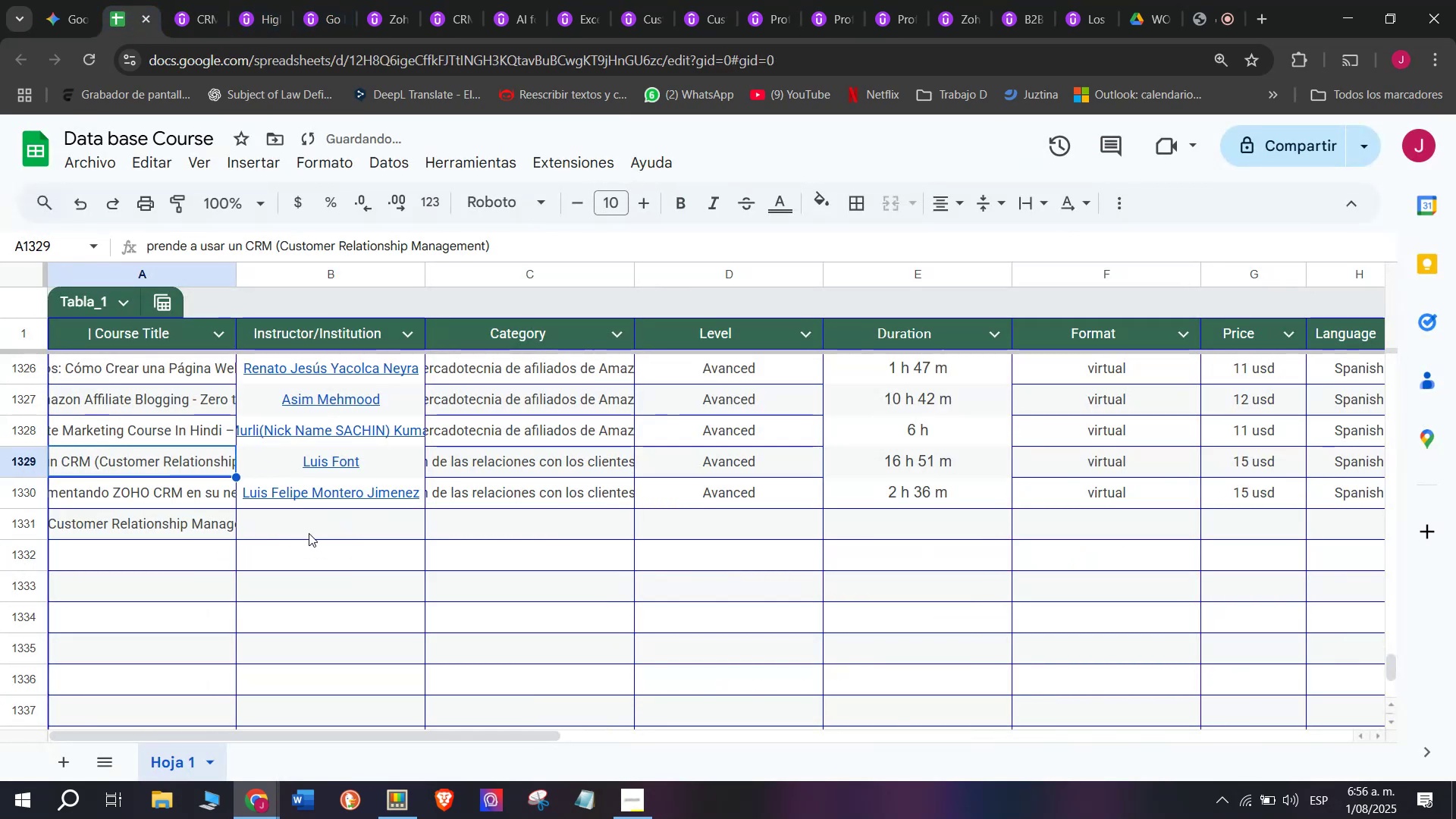 
left_click([310, 533])
 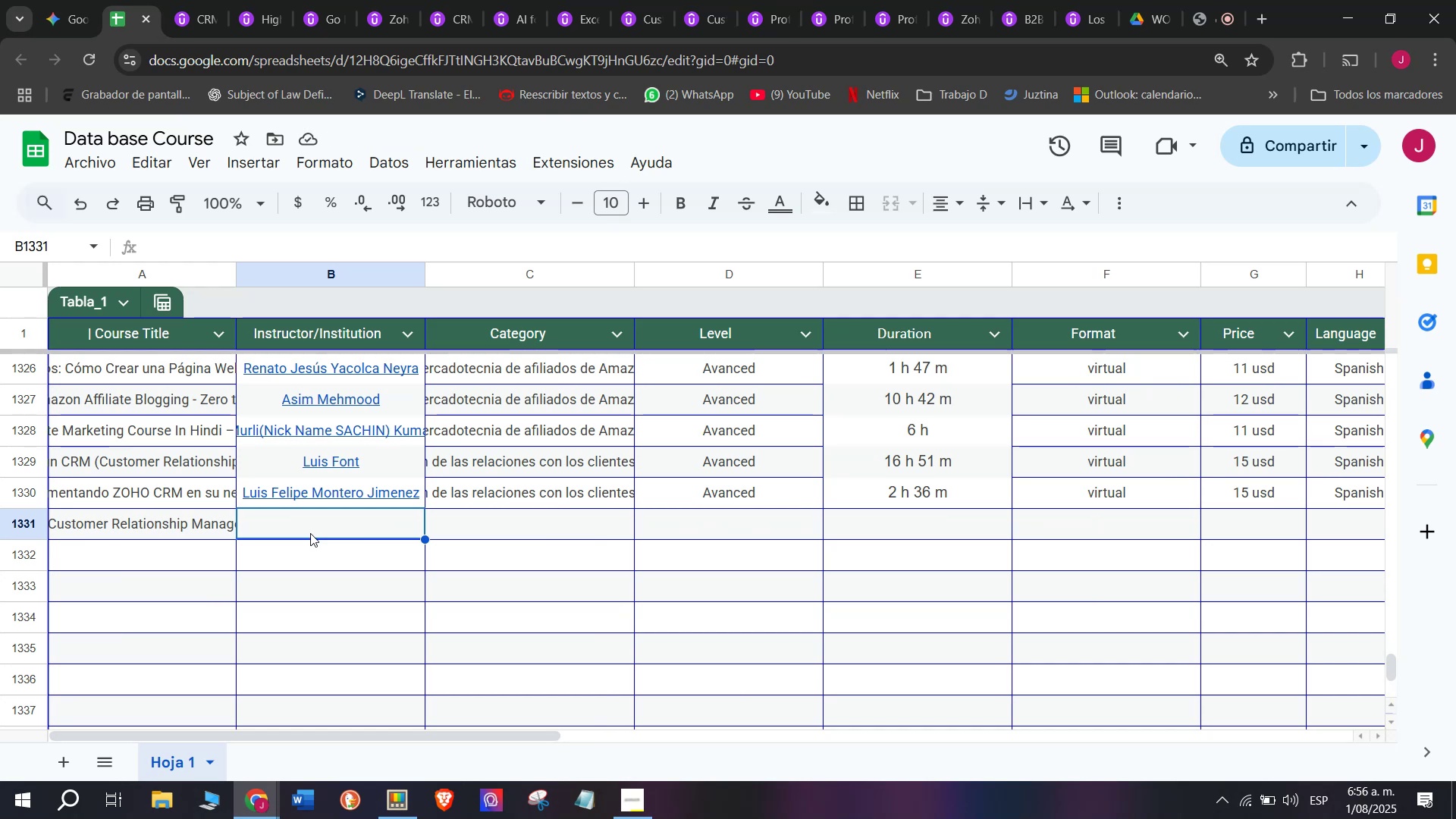 
wait(11.48)
 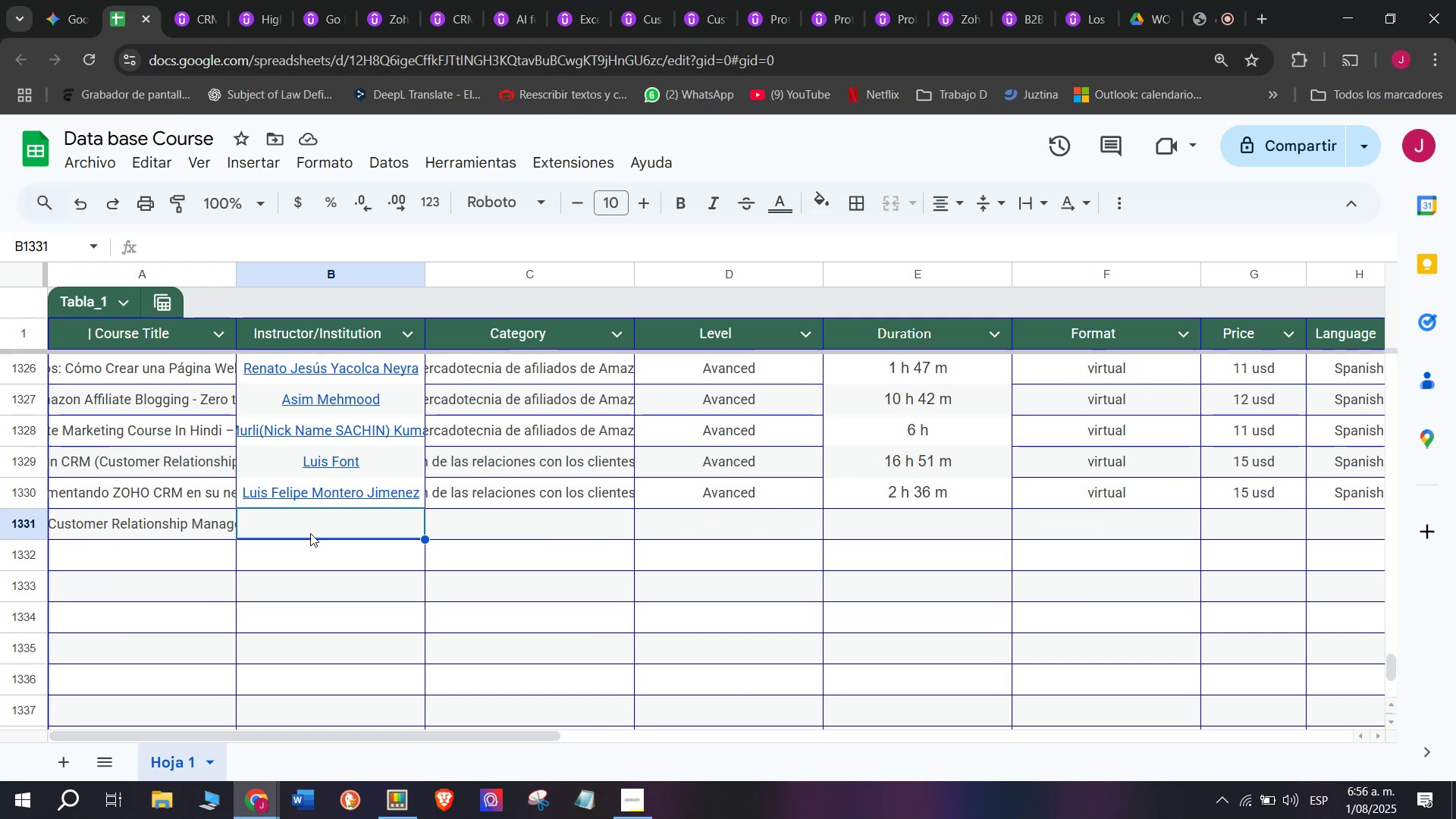 
left_click([219, 0])
 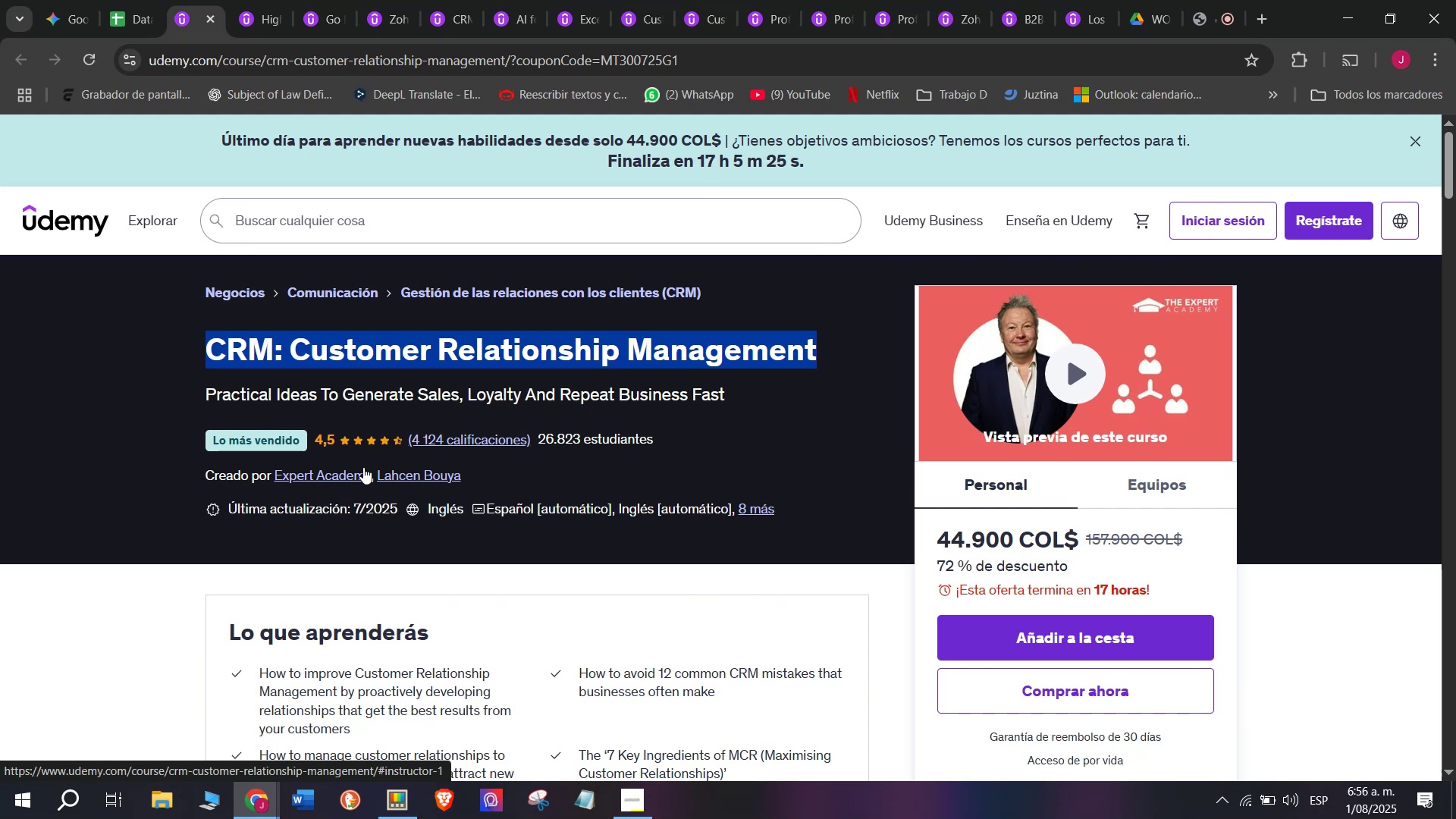 
wait(11.9)
 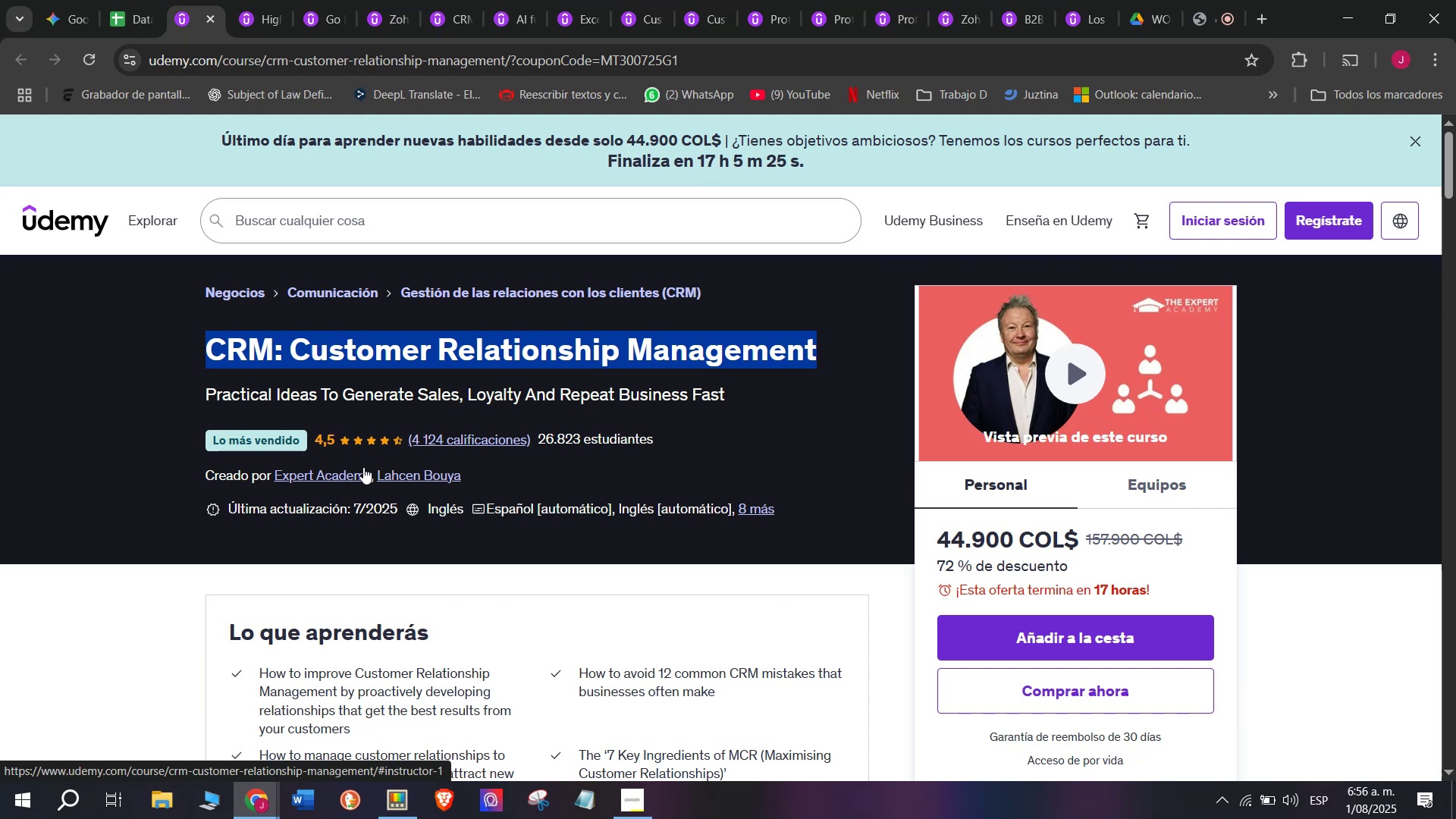 
left_click([130, 0])
 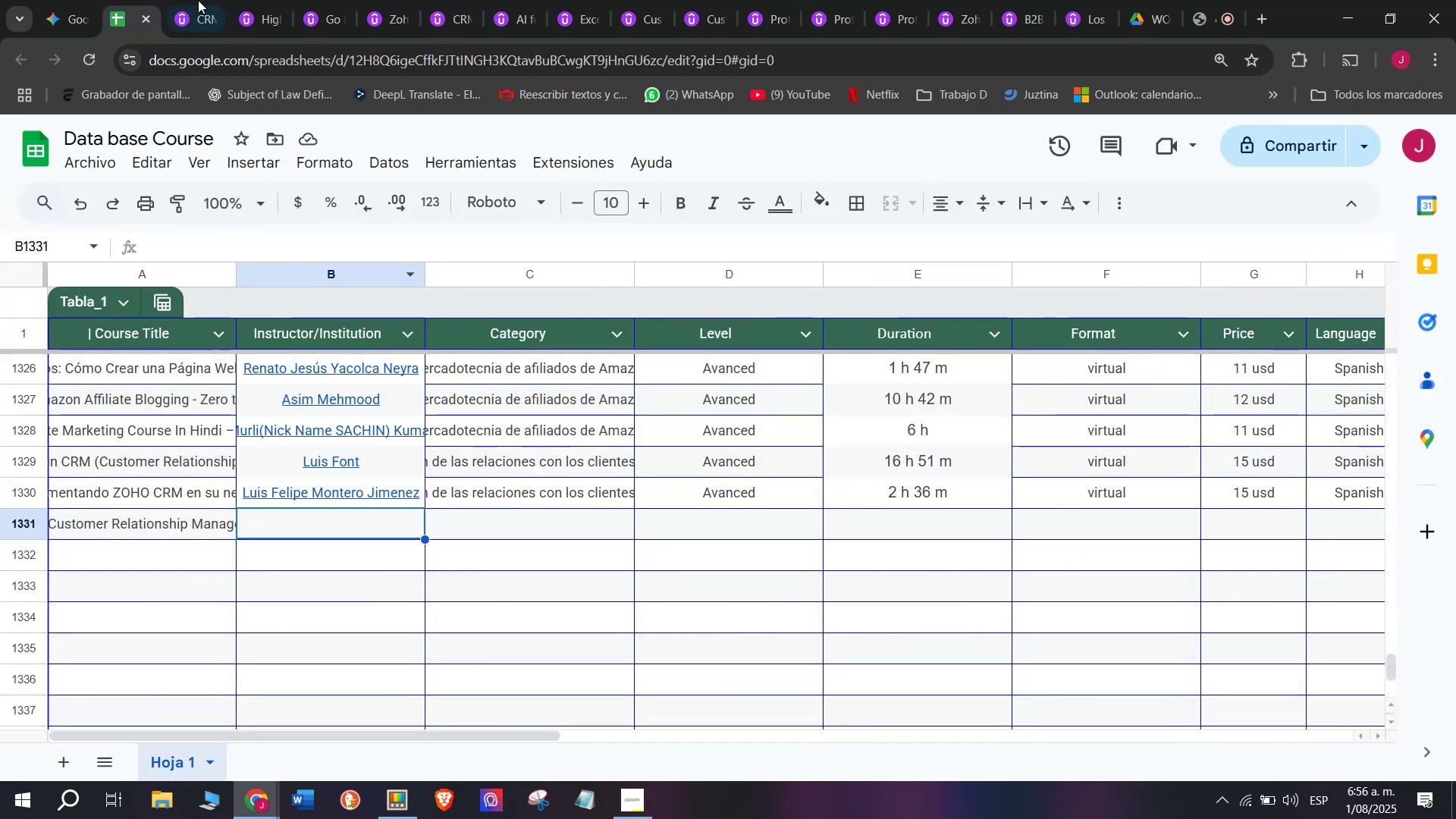 
left_click([198, 0])
 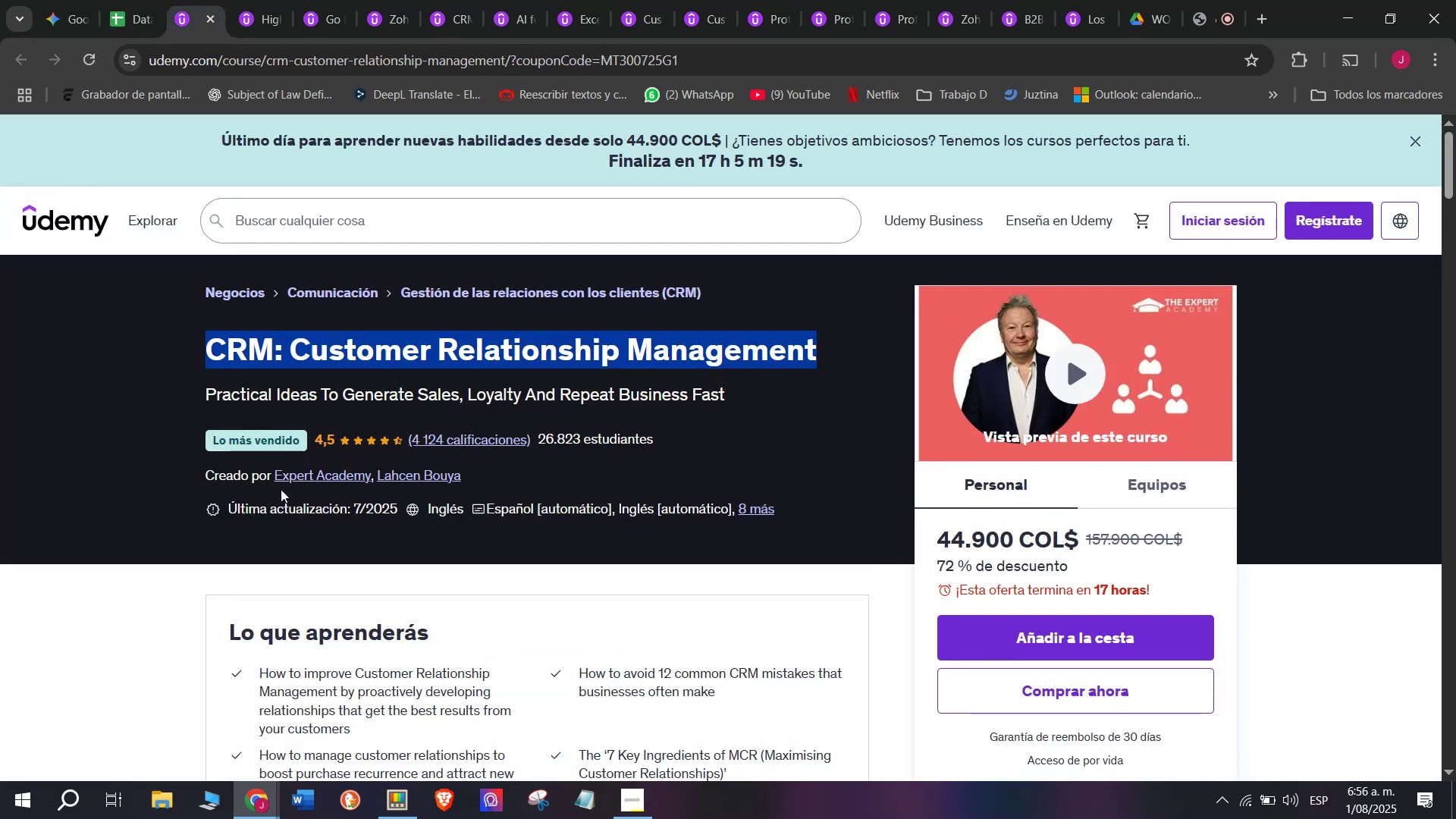 
left_click([287, 477])
 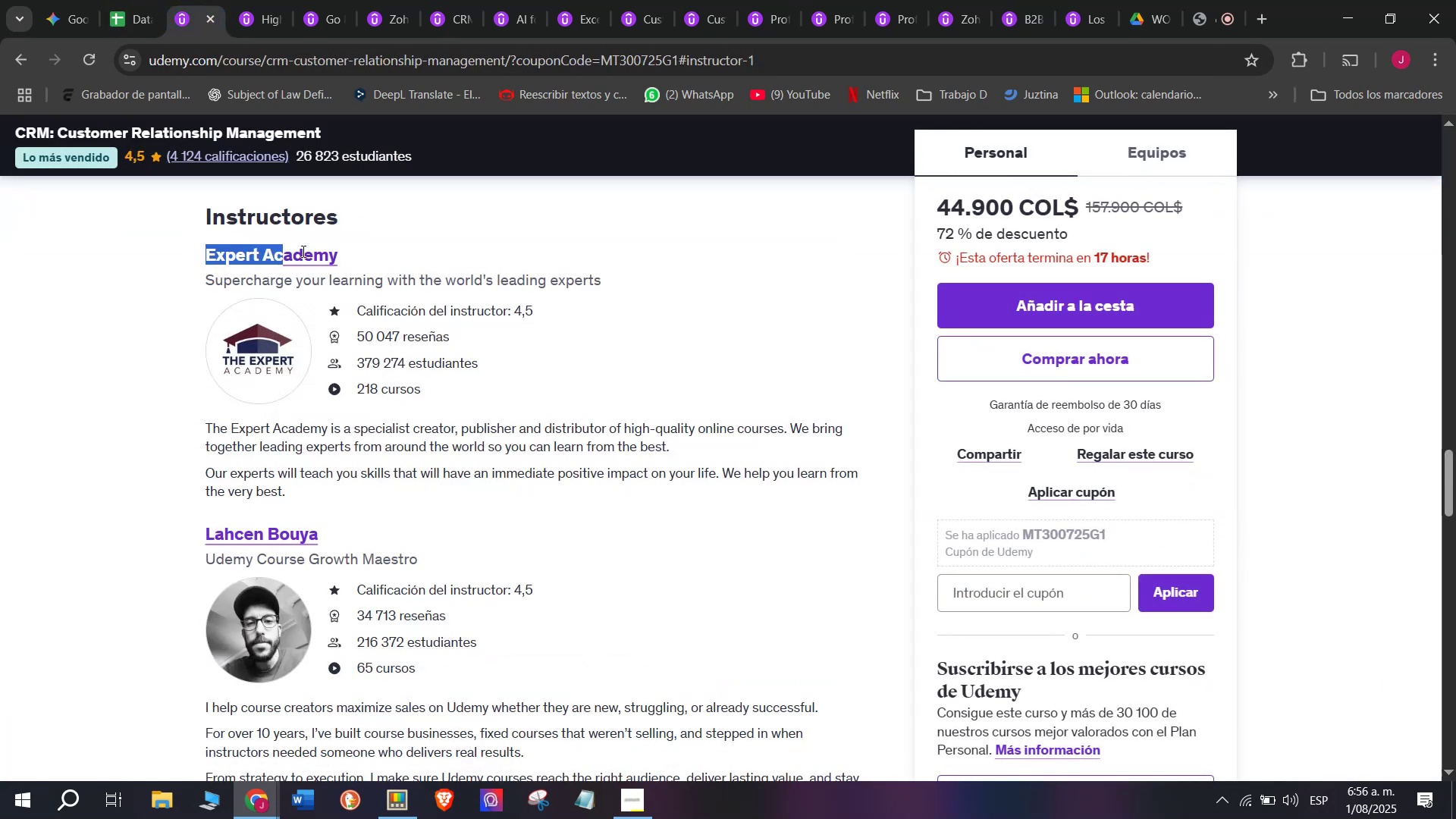 
key(Break)
 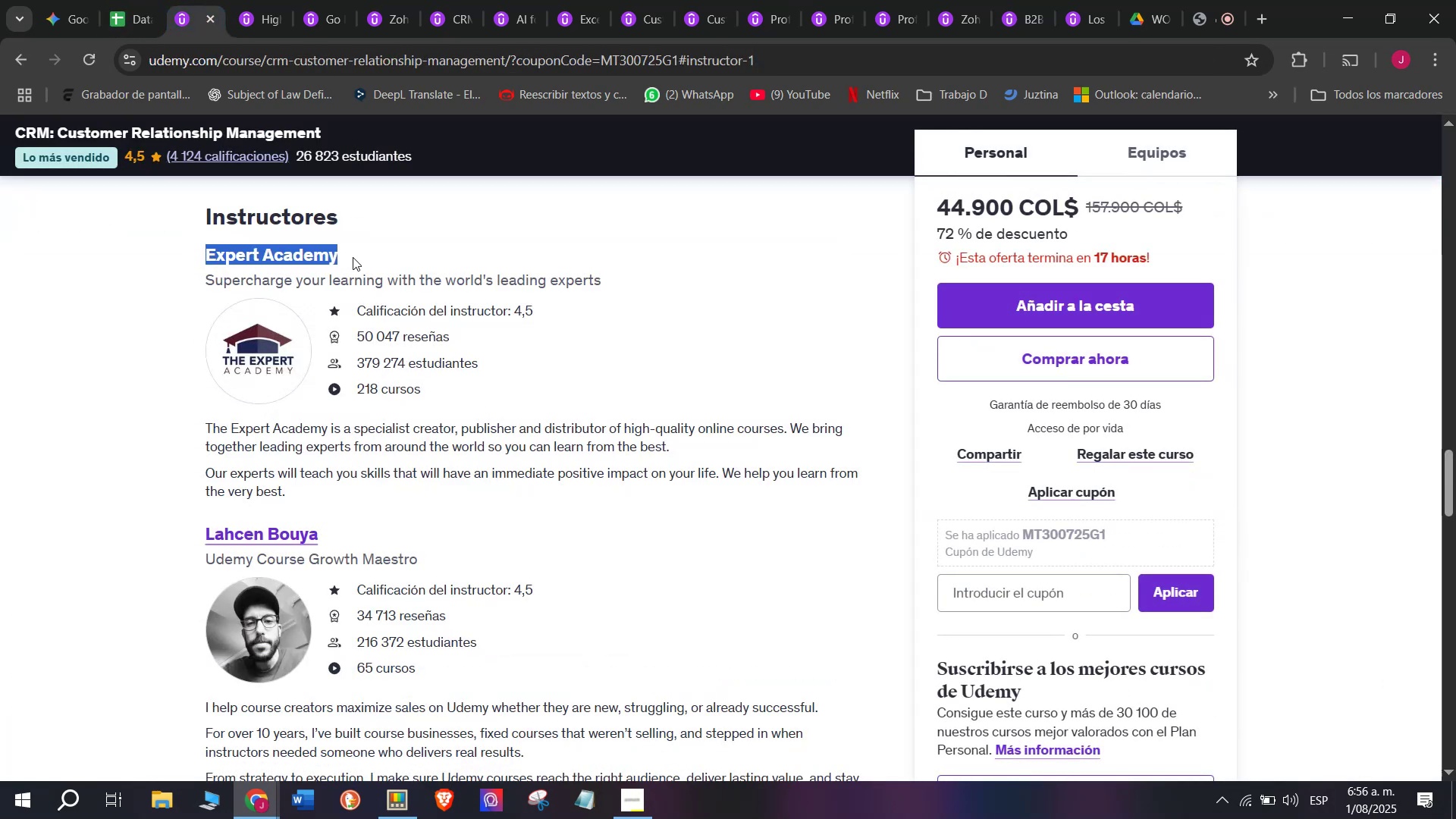 
key(Control+ControlLeft)
 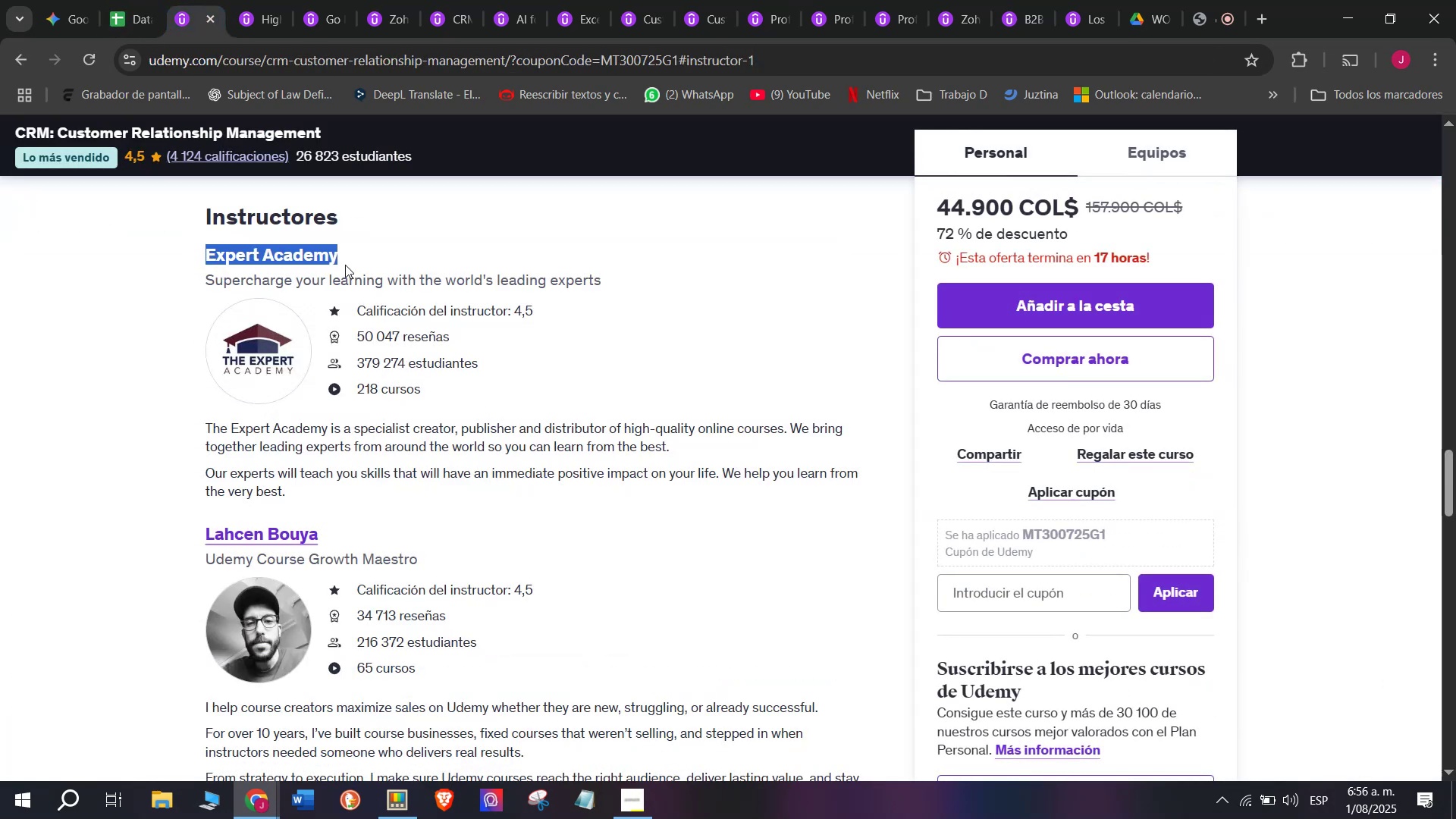 
key(Control+C)
 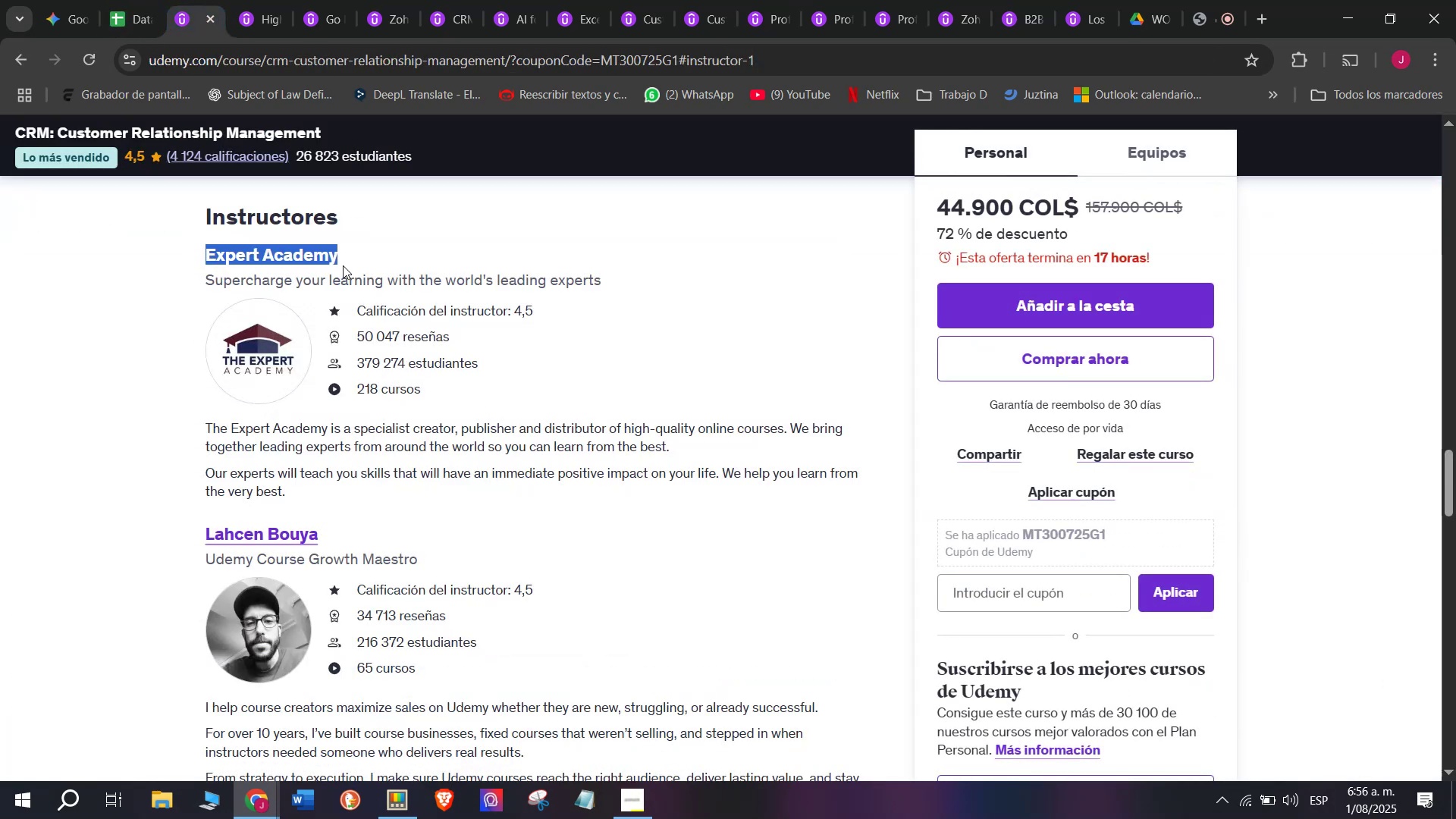 
key(Break)
 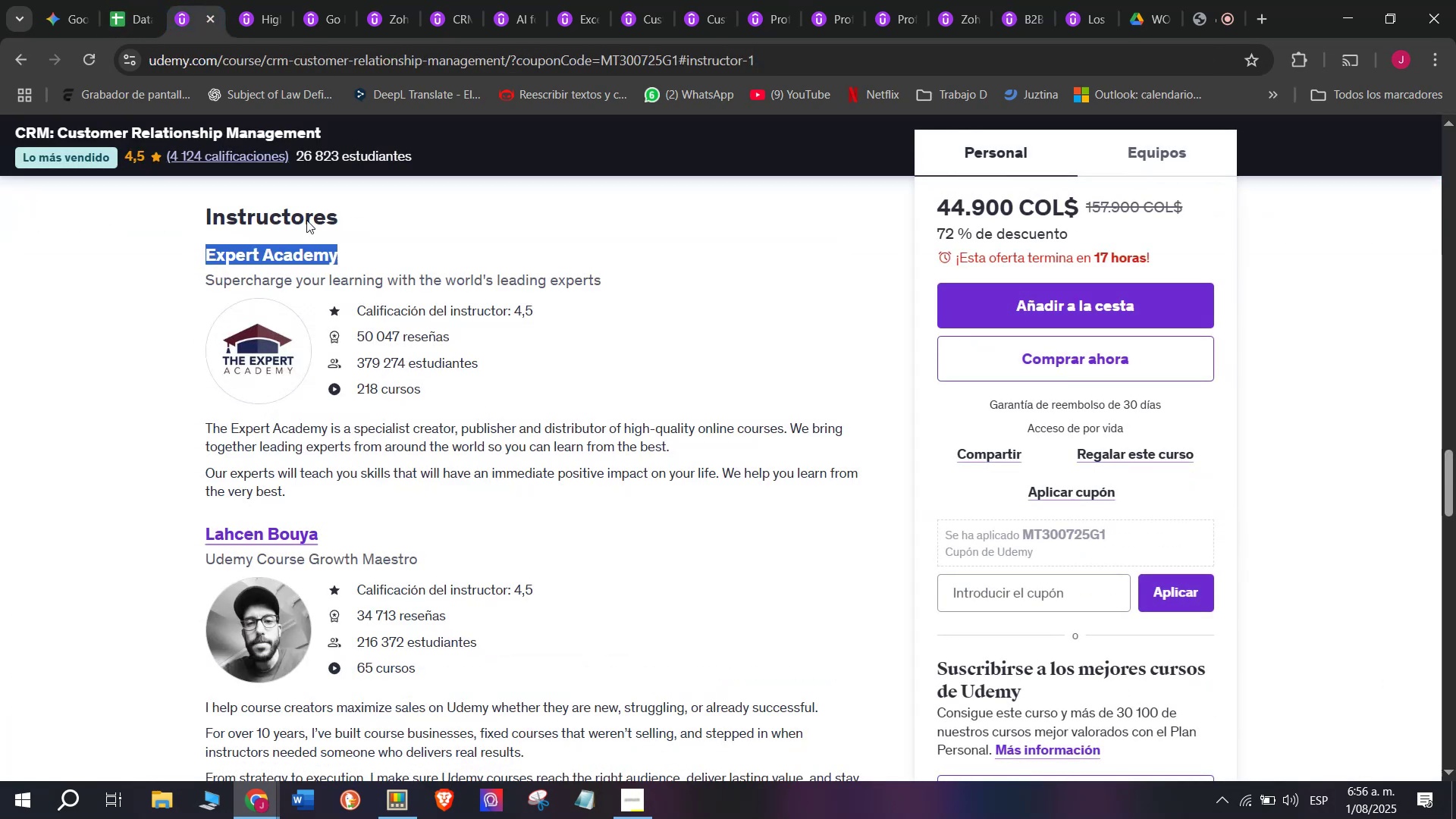 
key(Control+ControlLeft)
 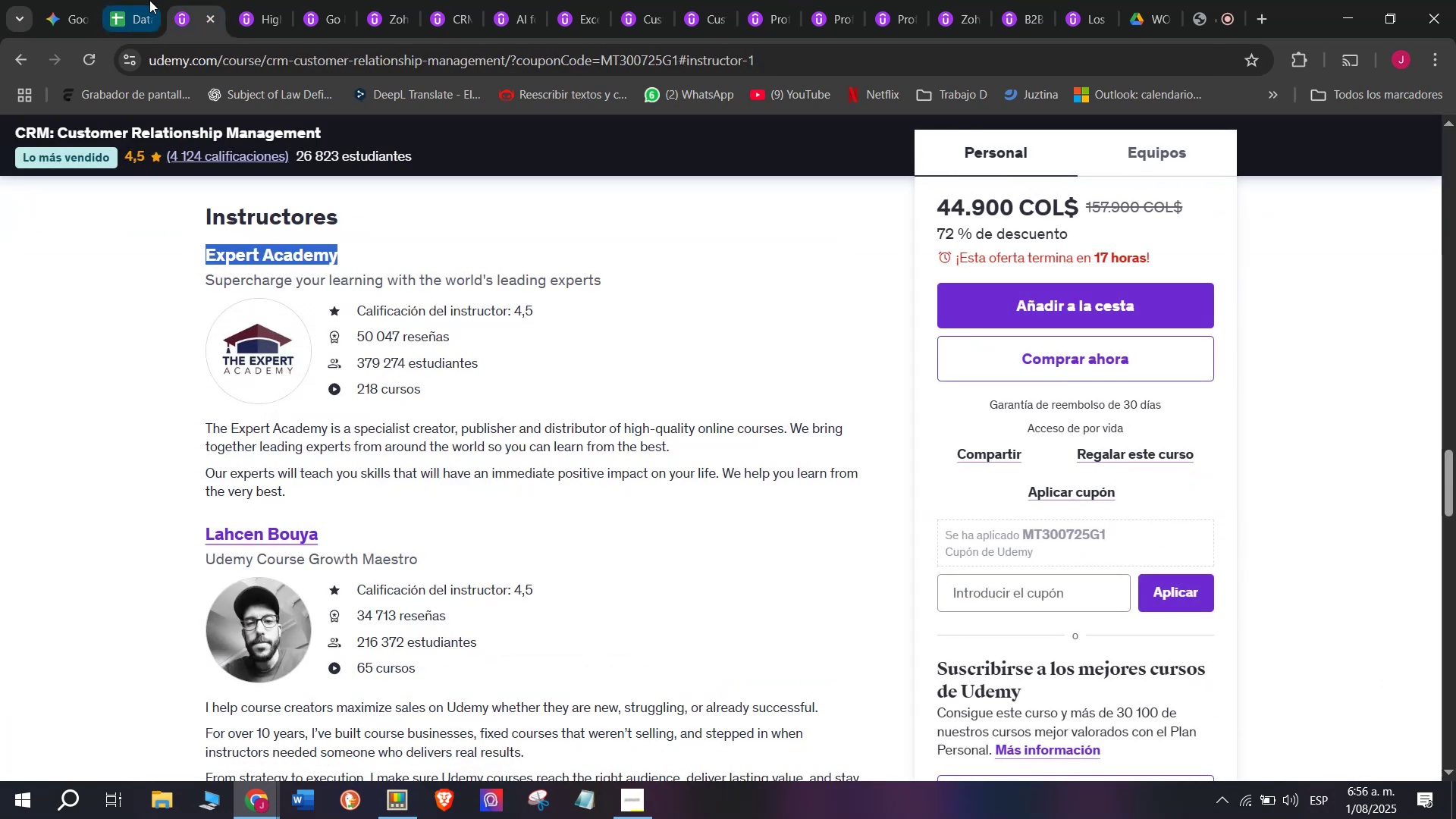 
key(Control+C)
 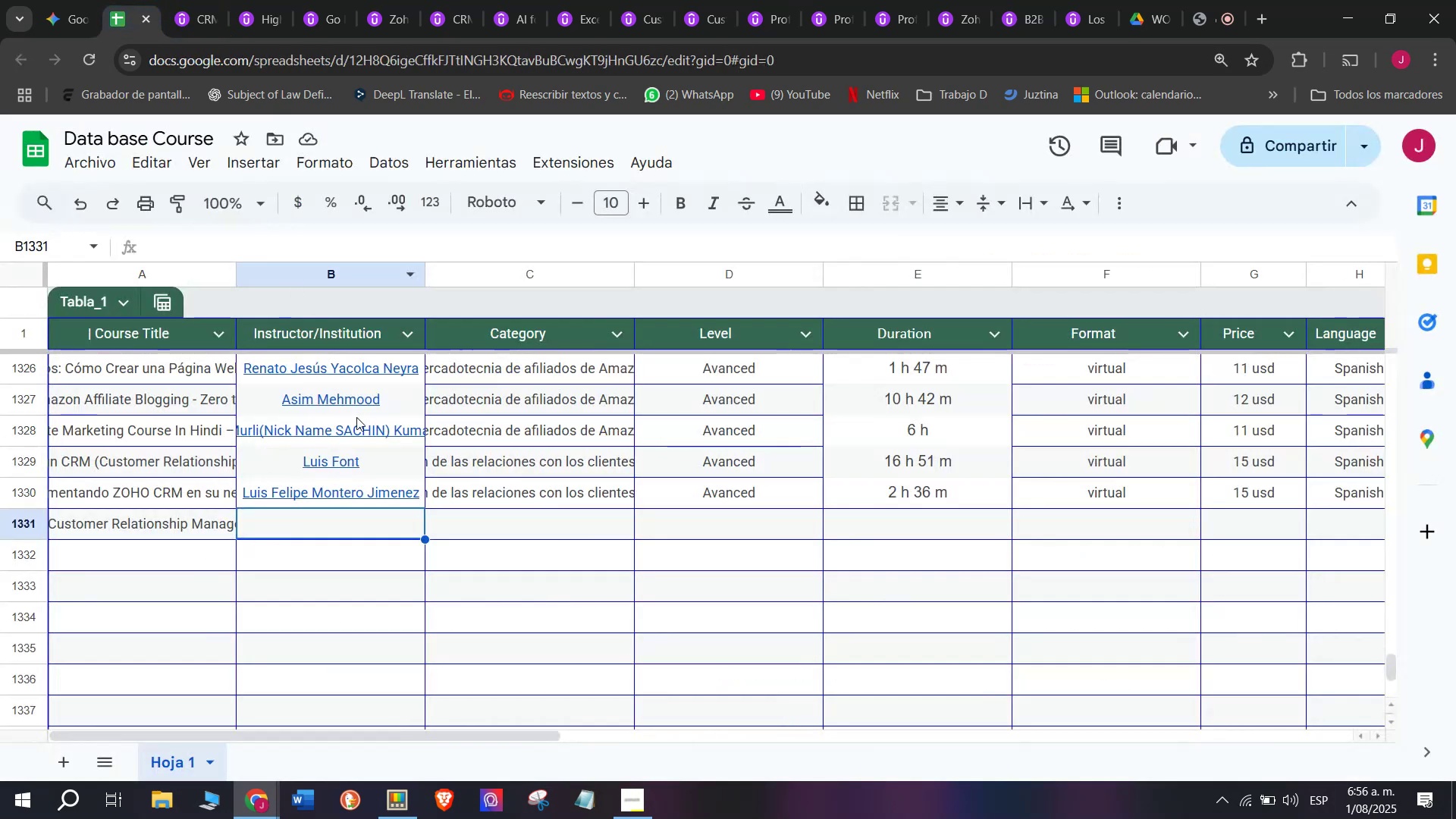 
key(Z)
 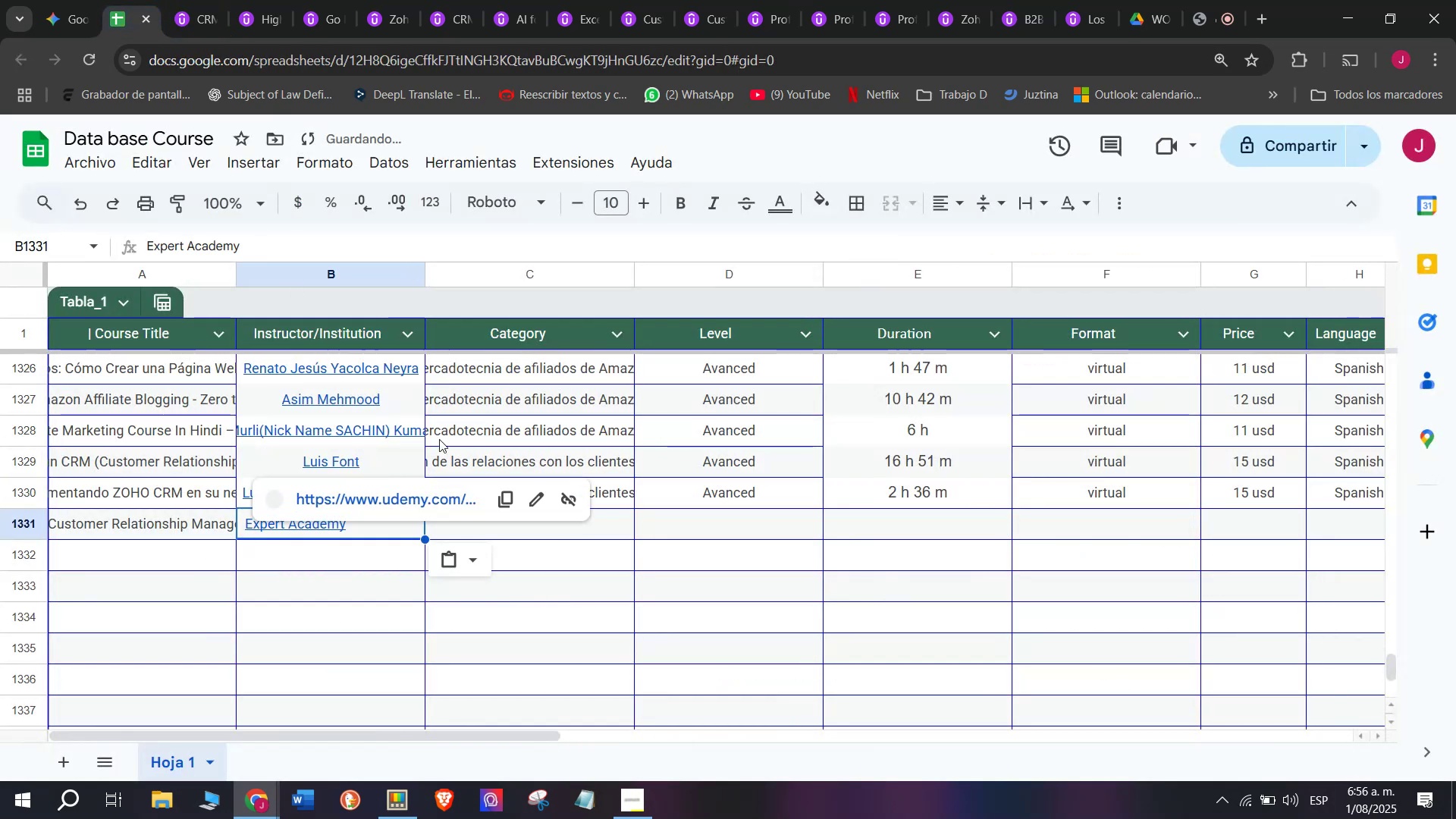 
key(Control+ControlLeft)
 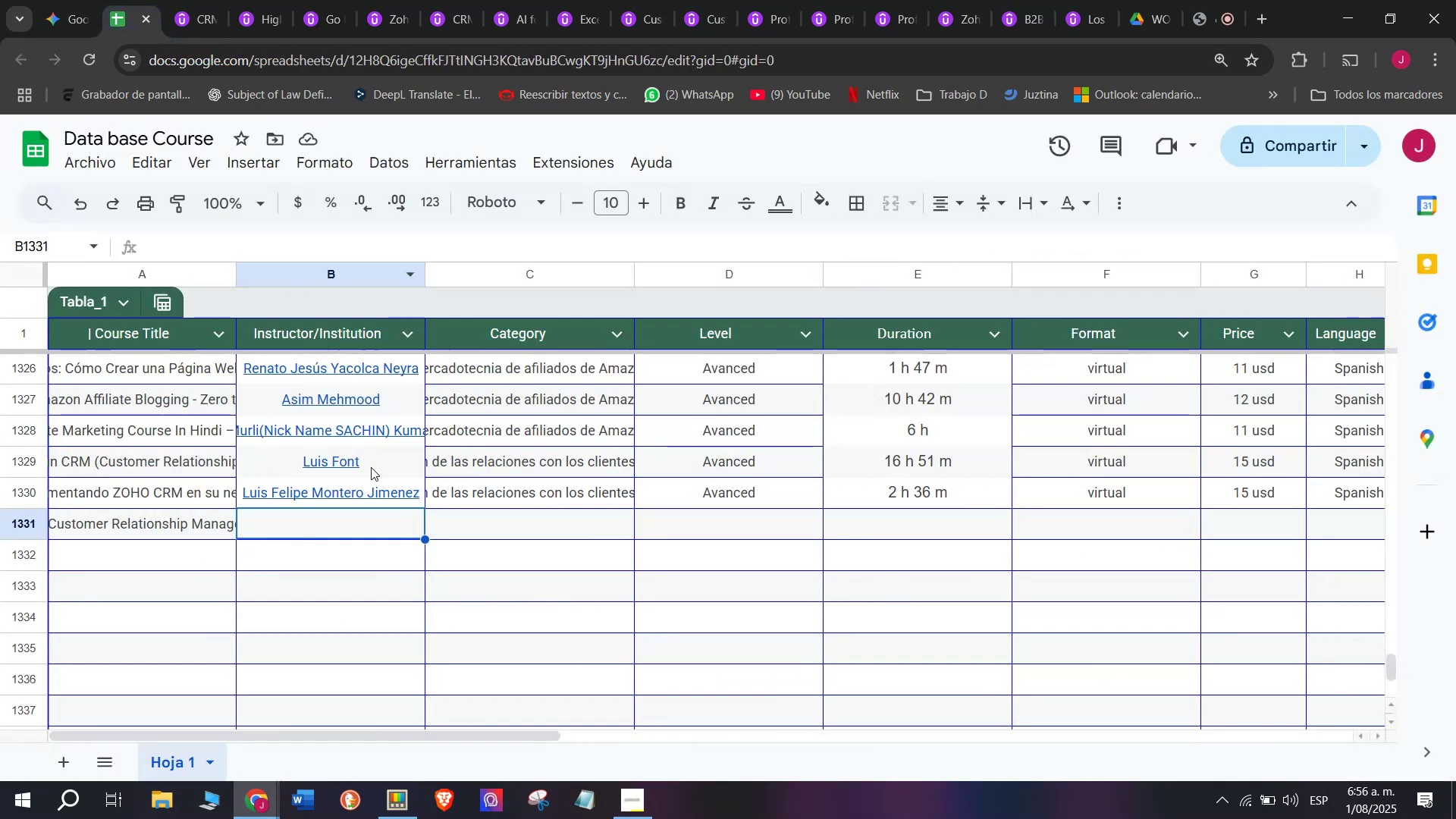 
key(Control+V)
 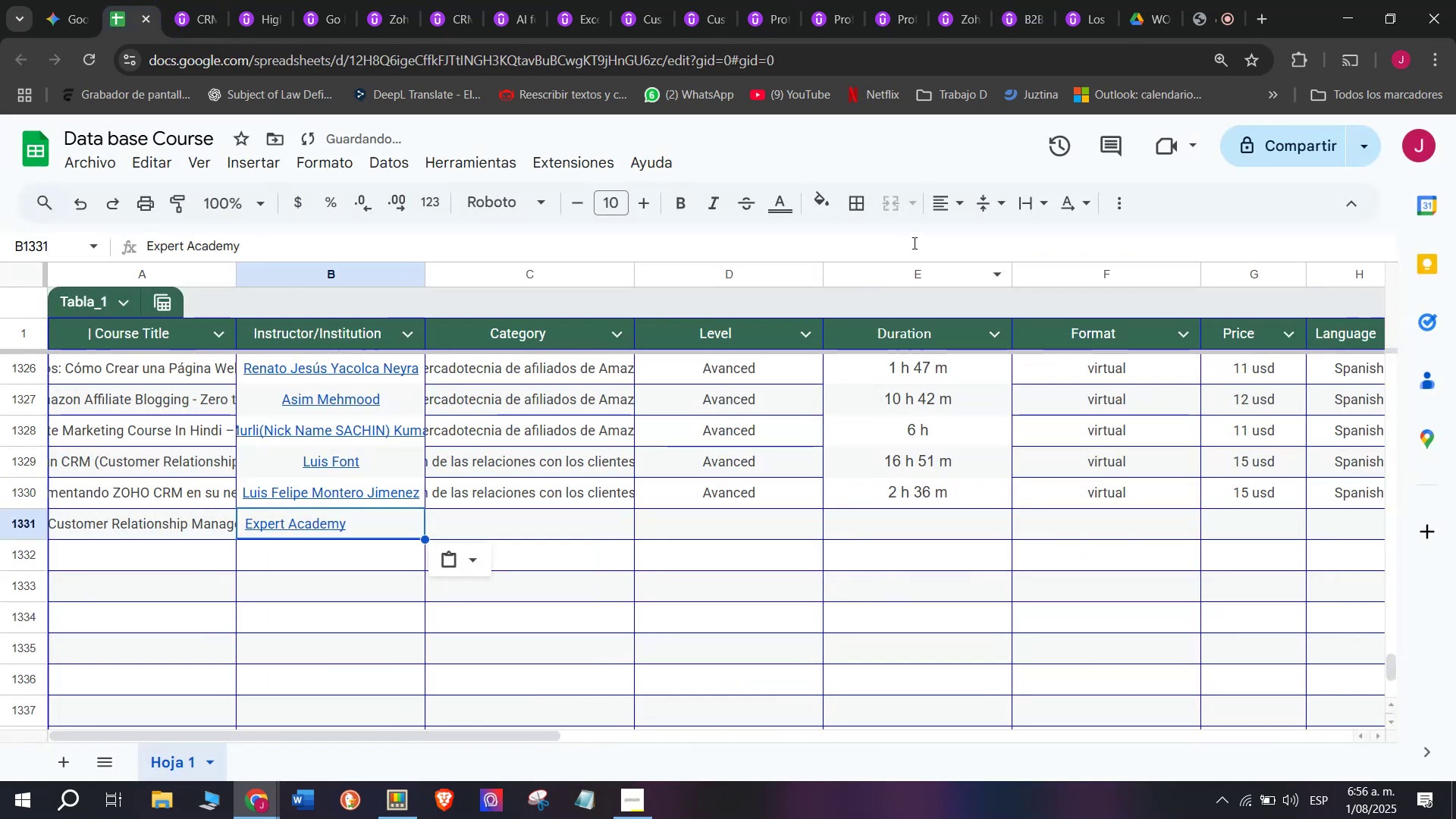 
left_click([943, 214])
 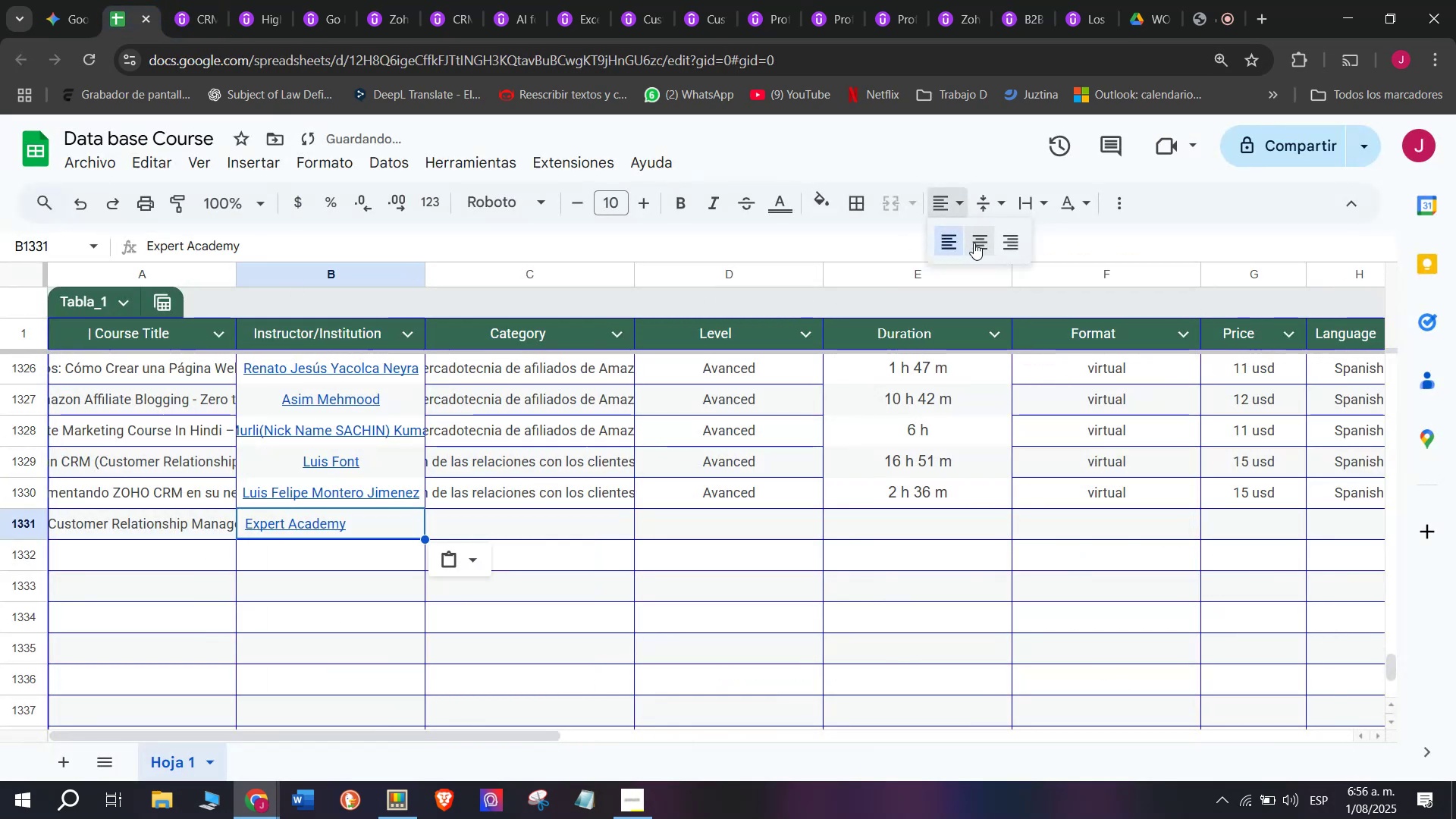 
left_click([976, 243])
 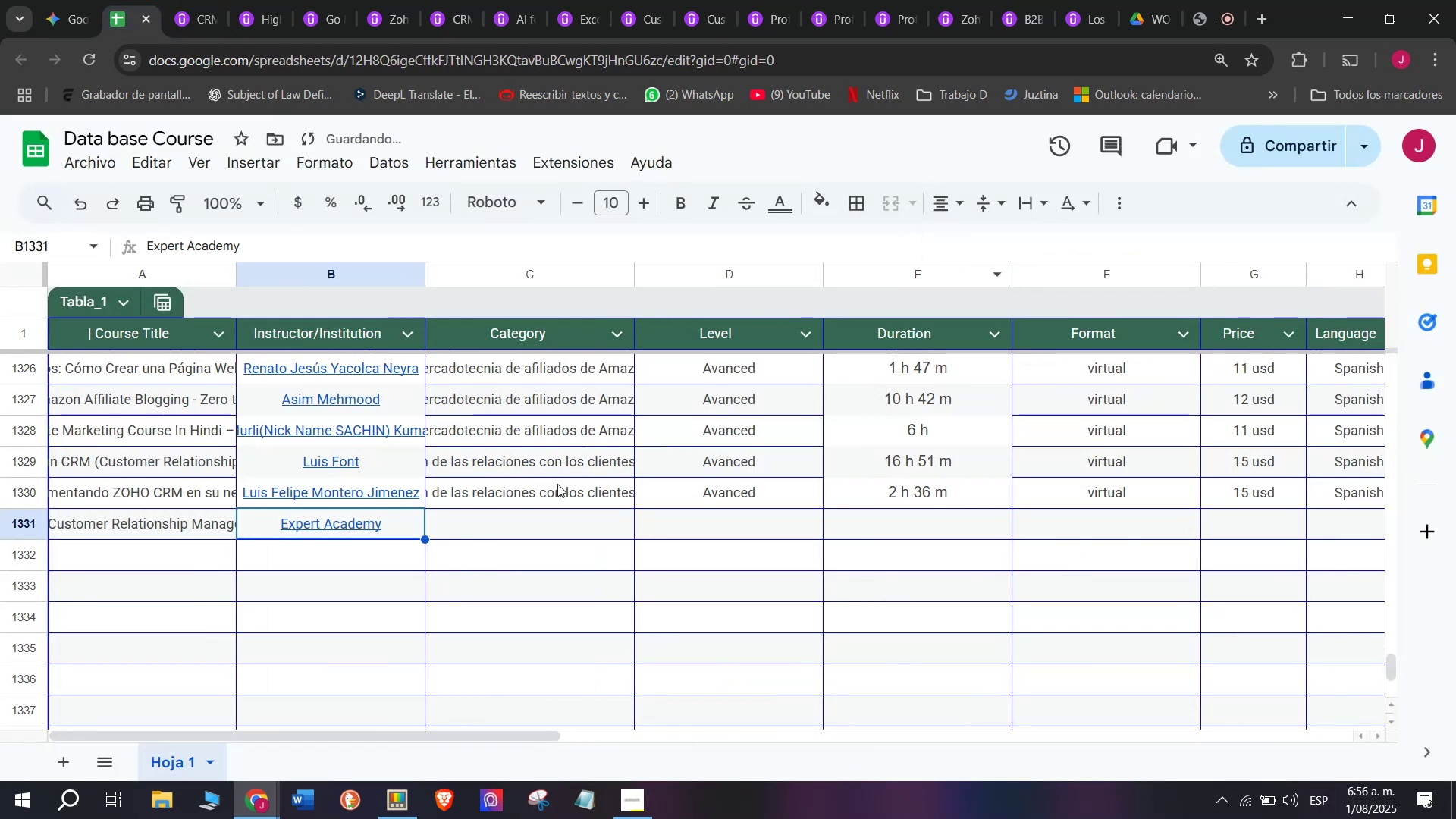 
left_click([560, 497])
 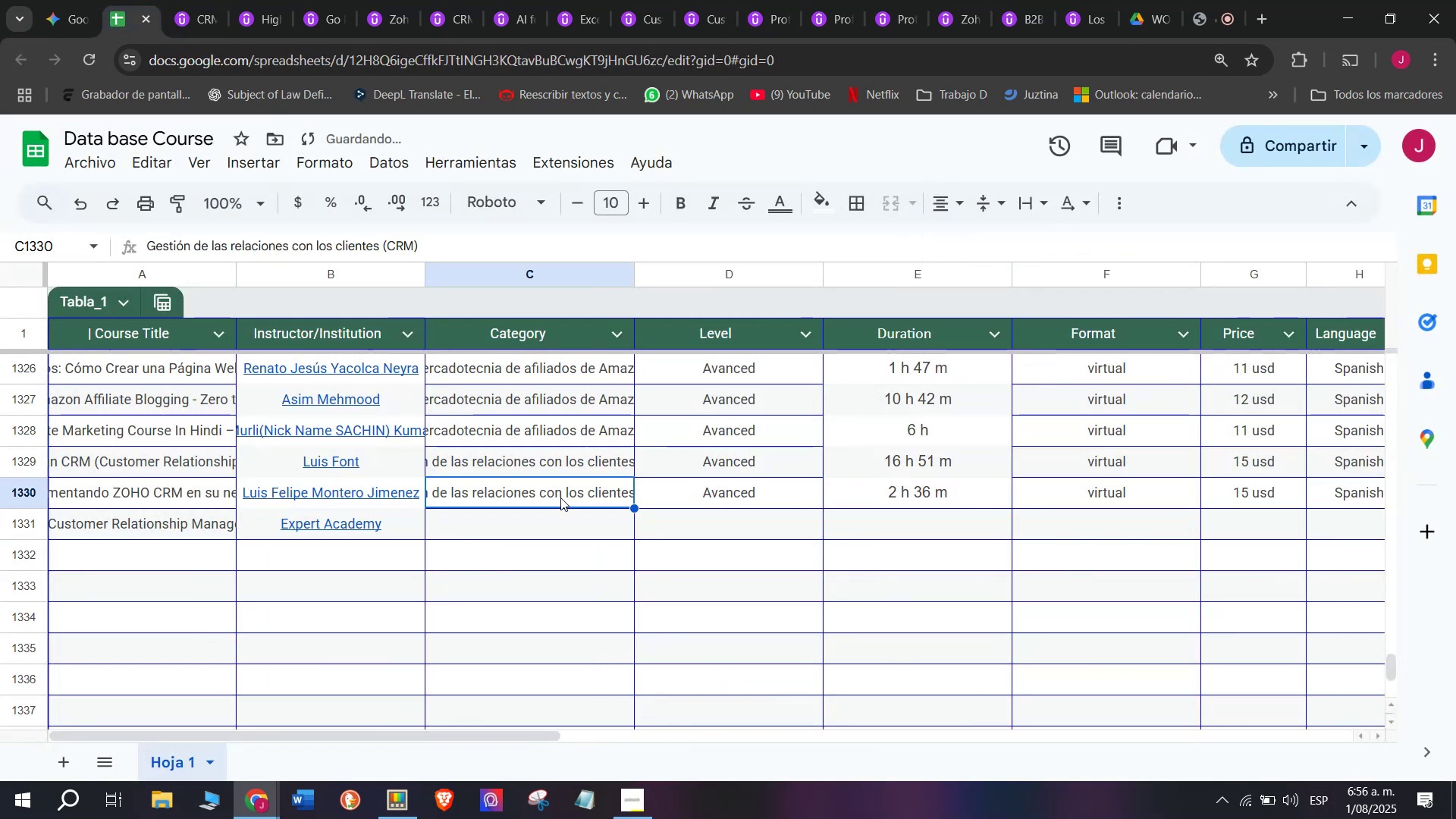 
key(Control+ControlLeft)
 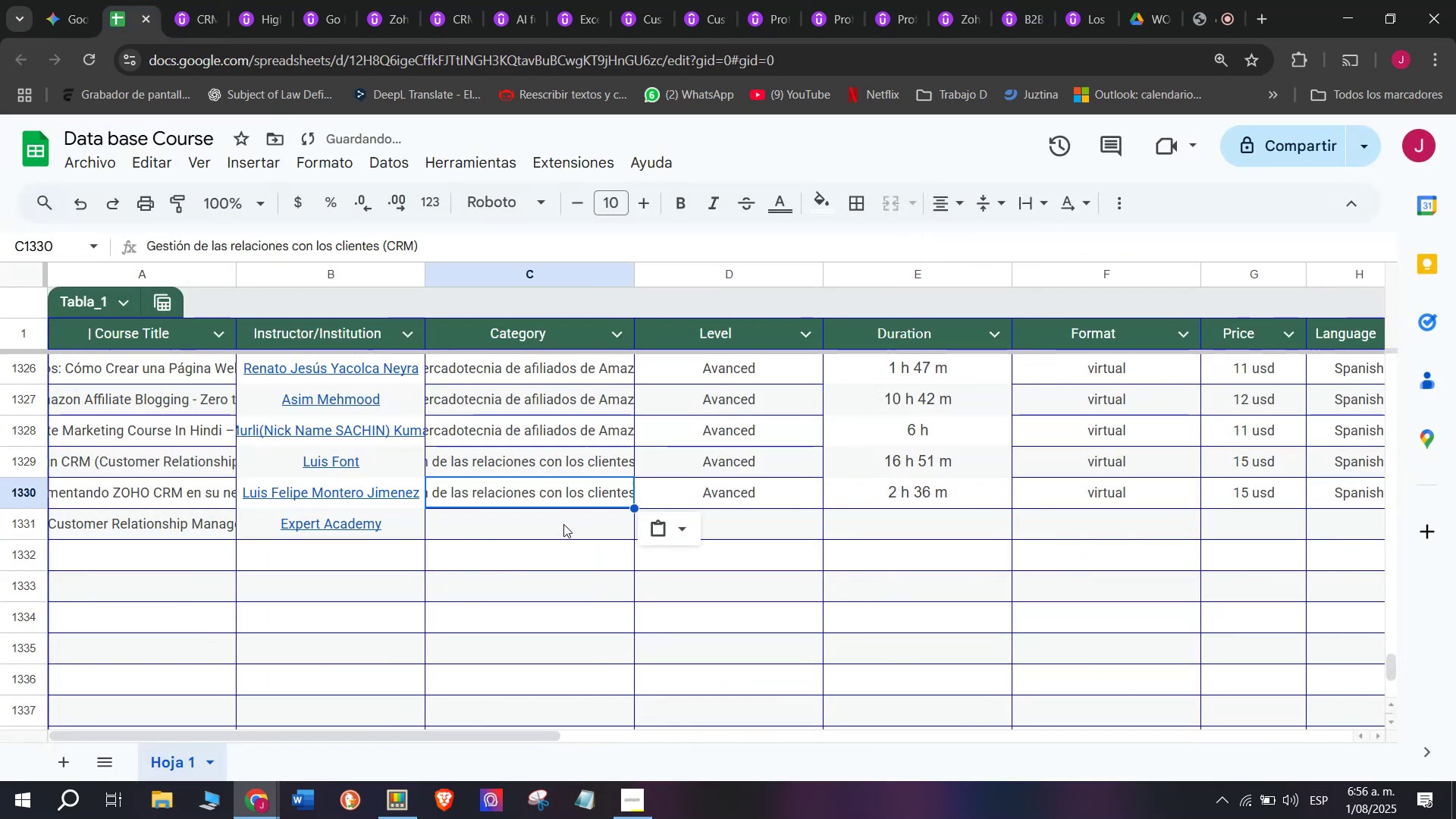 
key(Break)
 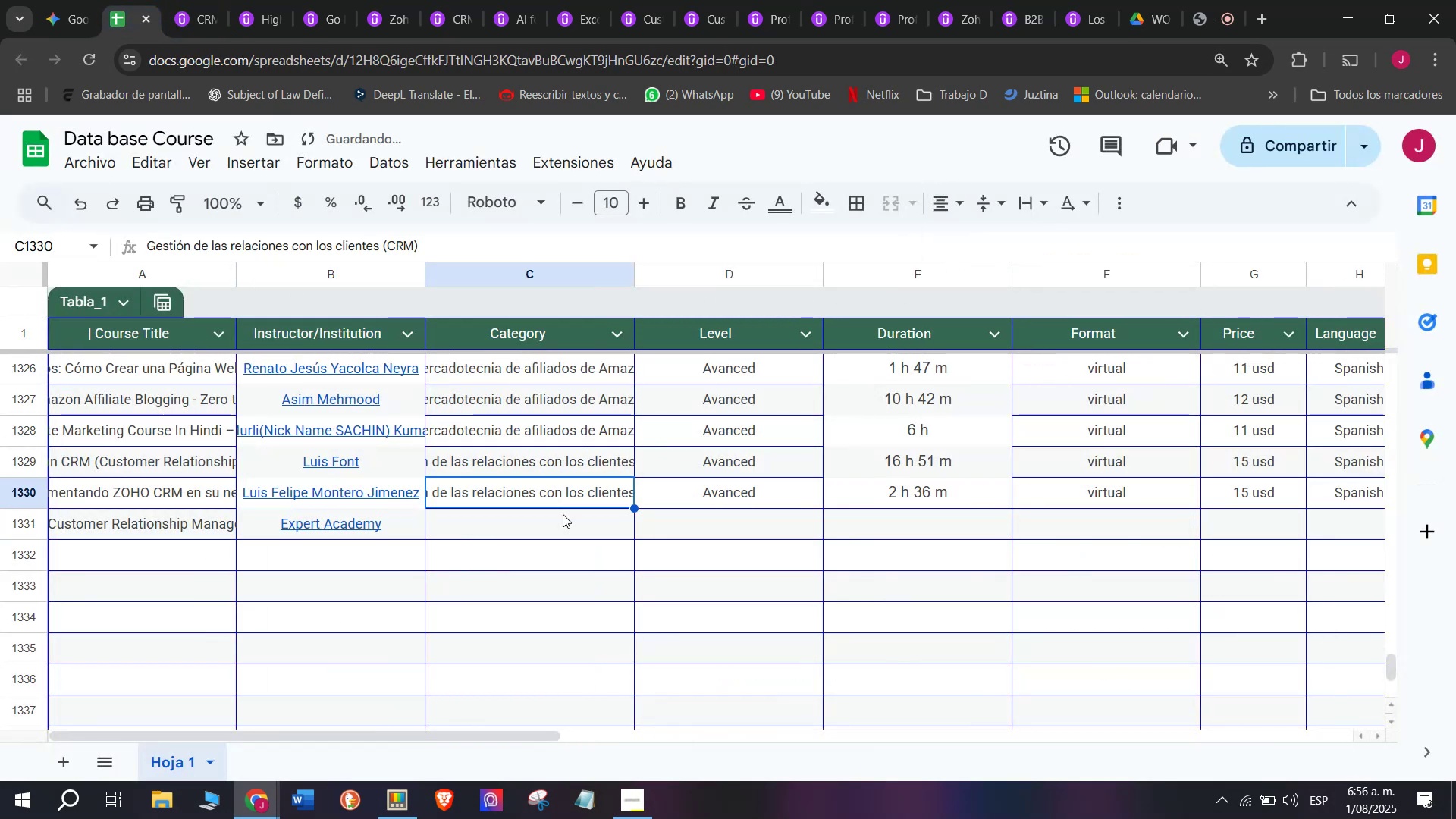 
key(Control+C)
 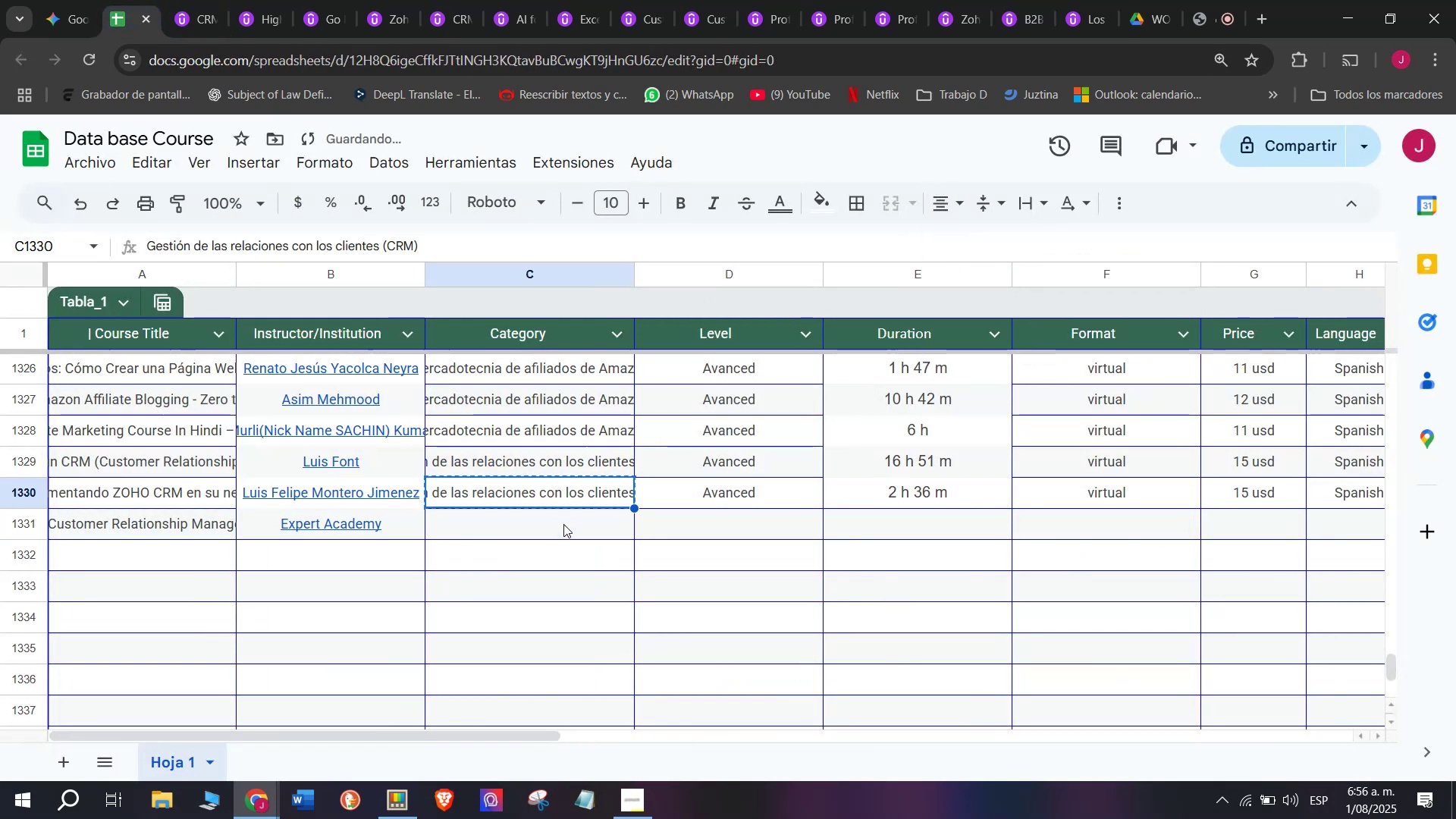 
key(Control+ControlLeft)
 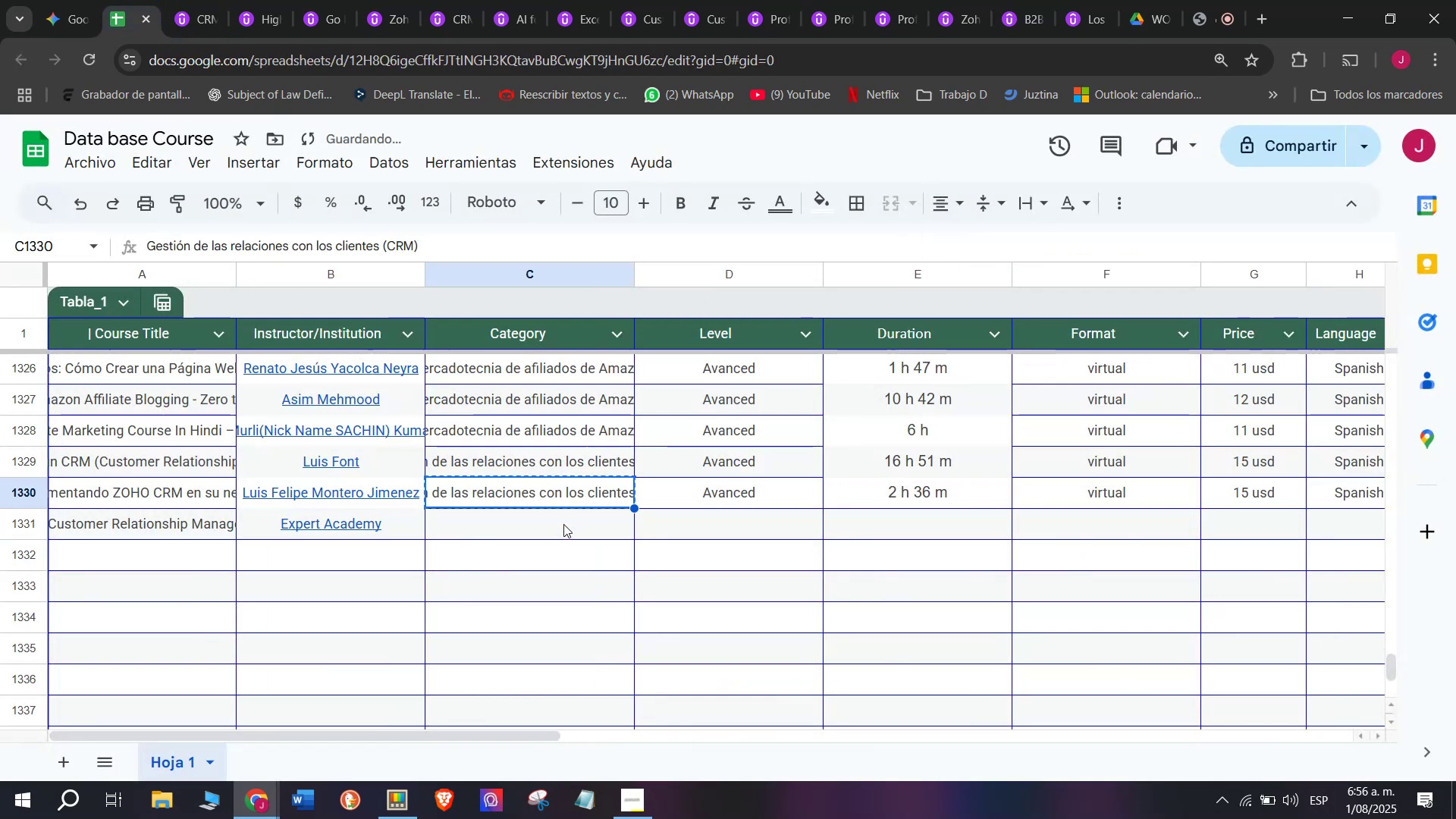 
key(Z)
 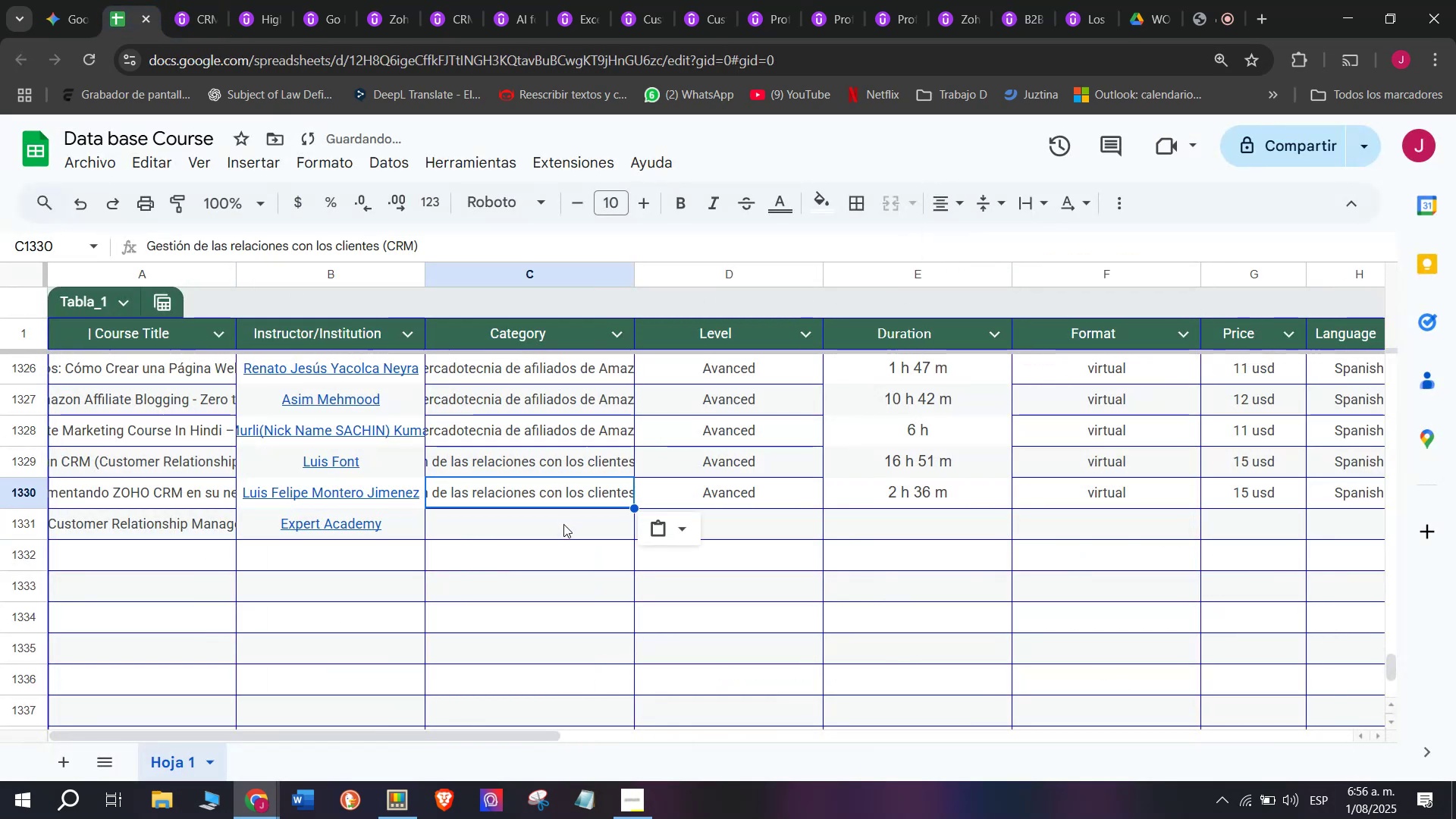 
key(Control+V)
 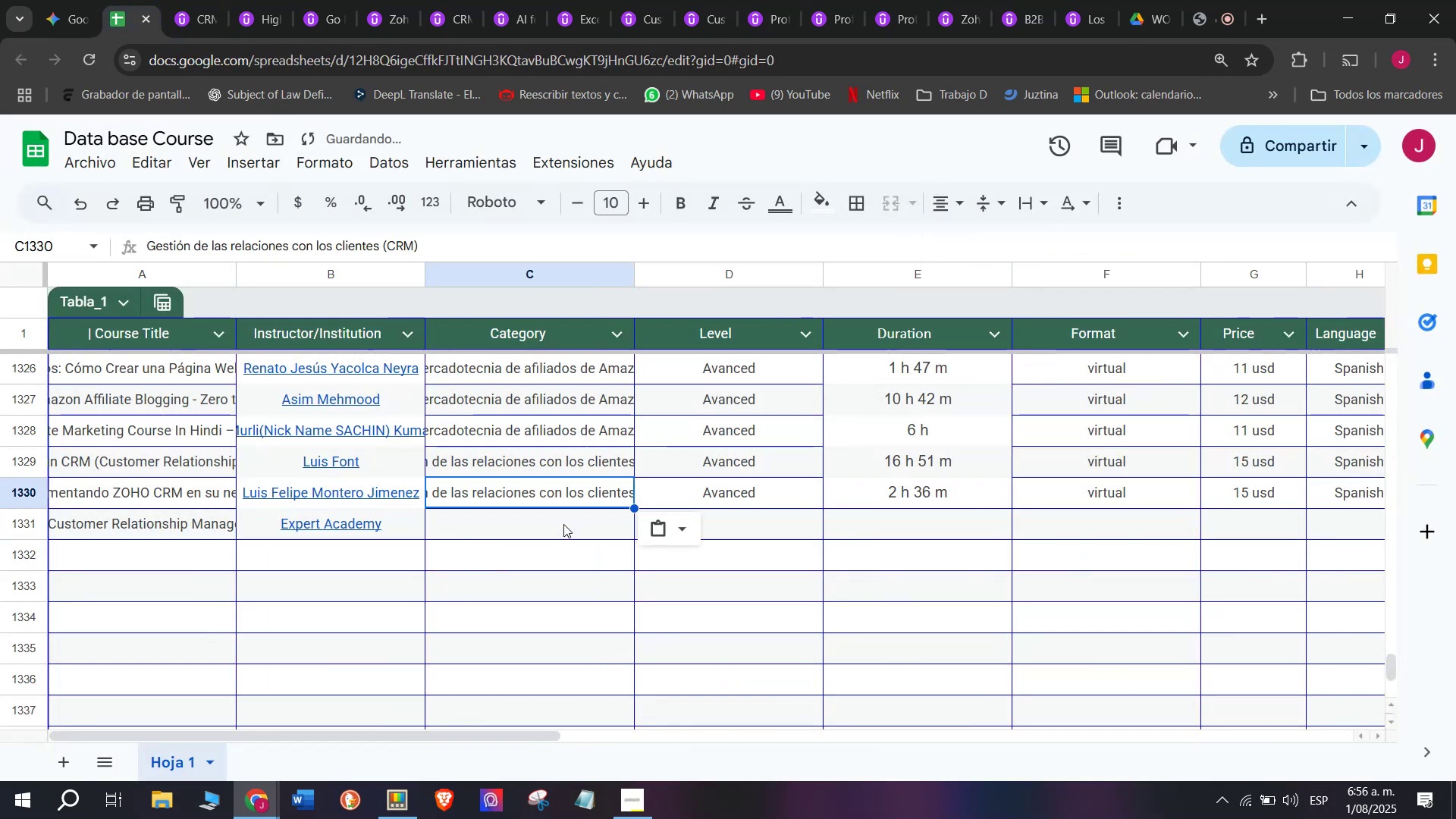 
left_click([563, 524])
 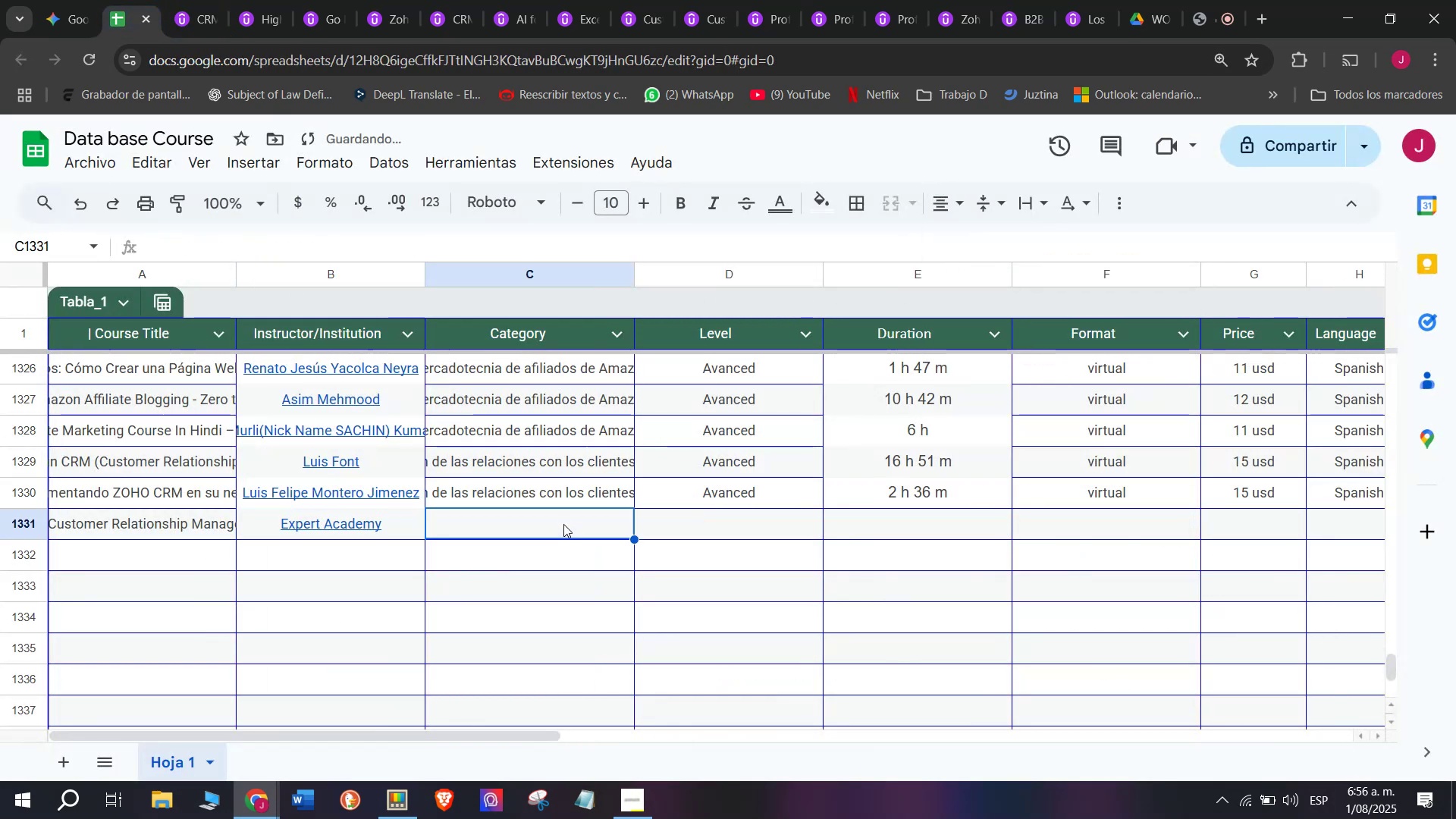 
key(Control+ControlLeft)
 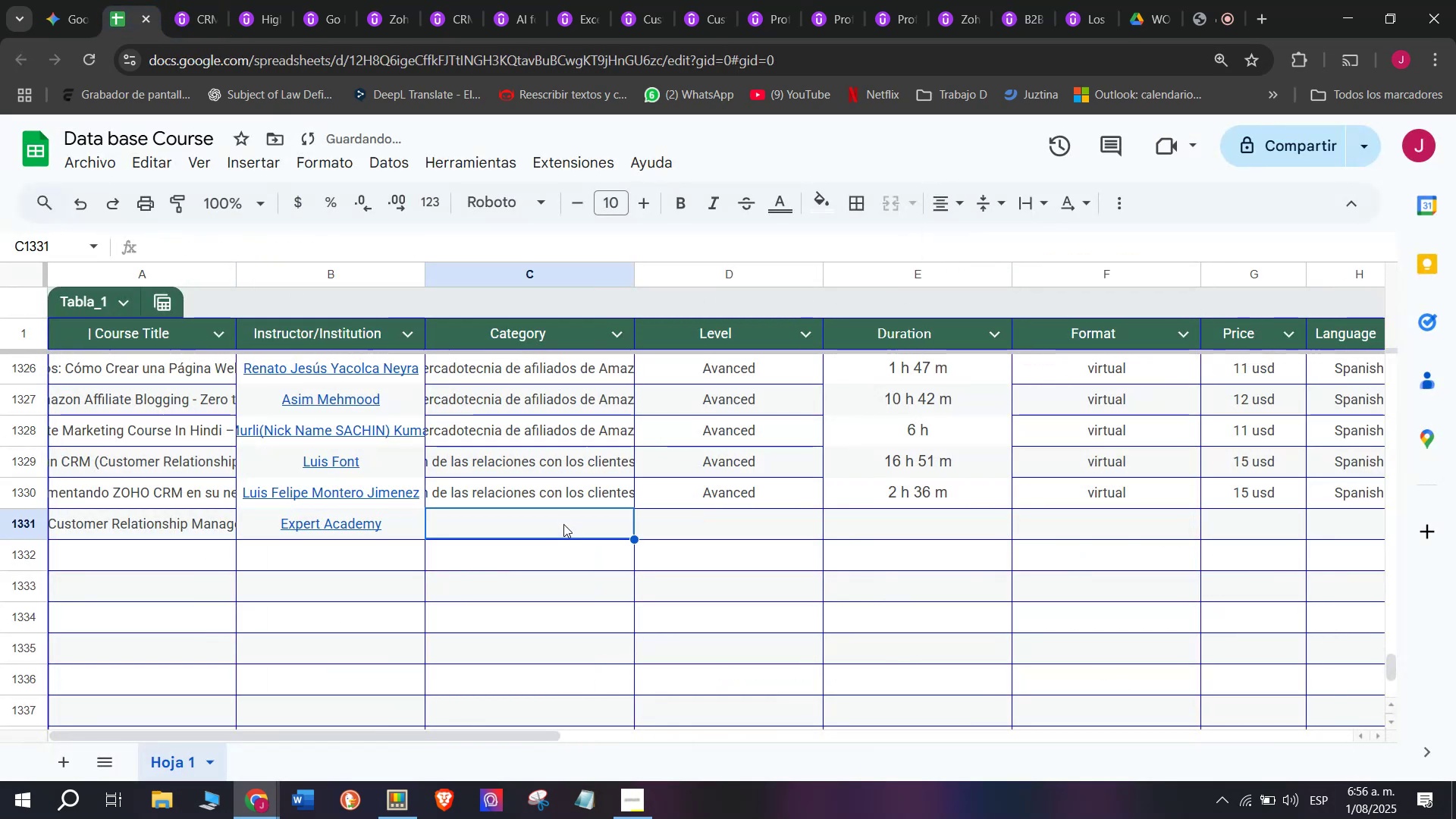 
key(Z)
 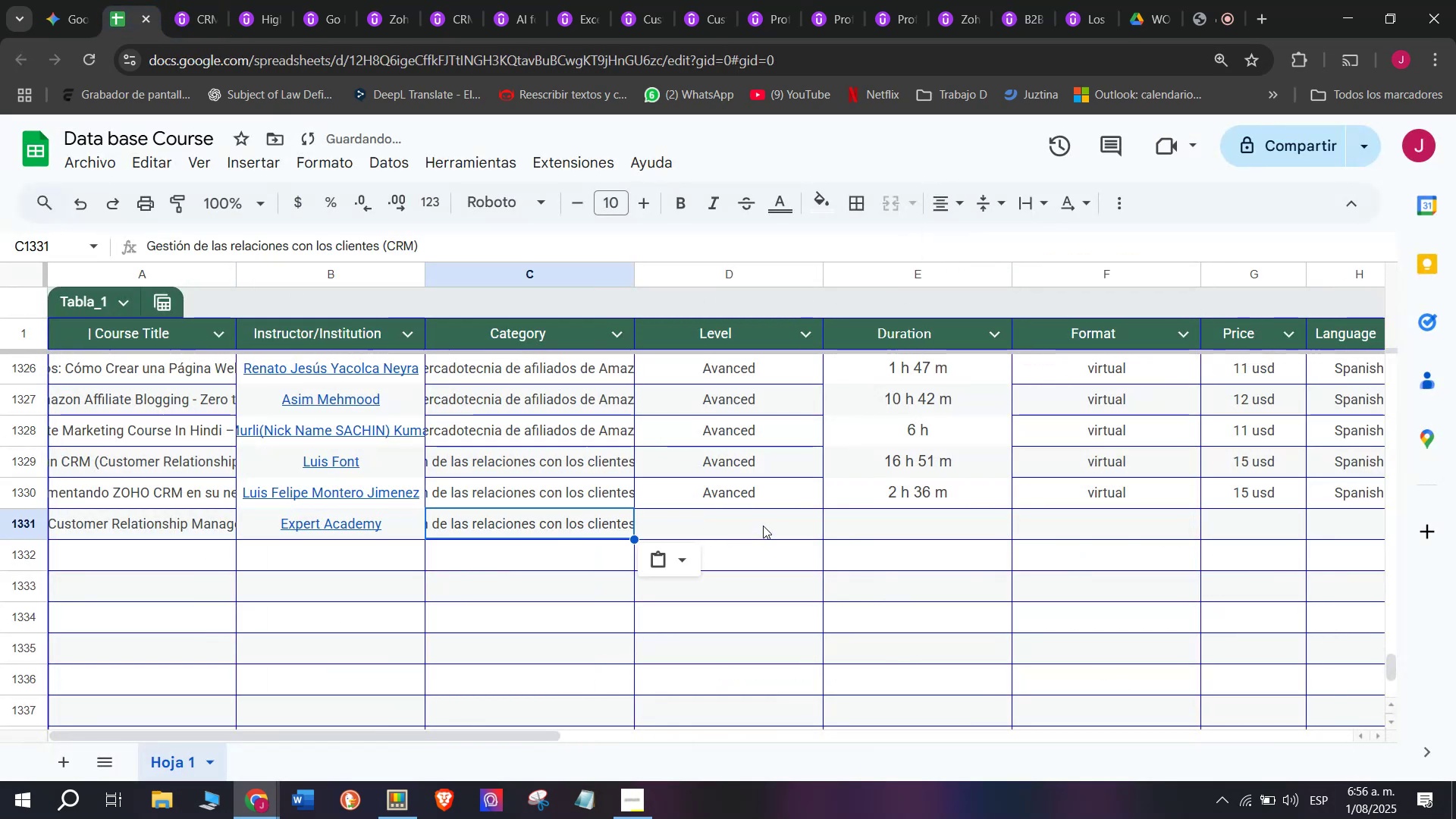 
key(Control+V)
 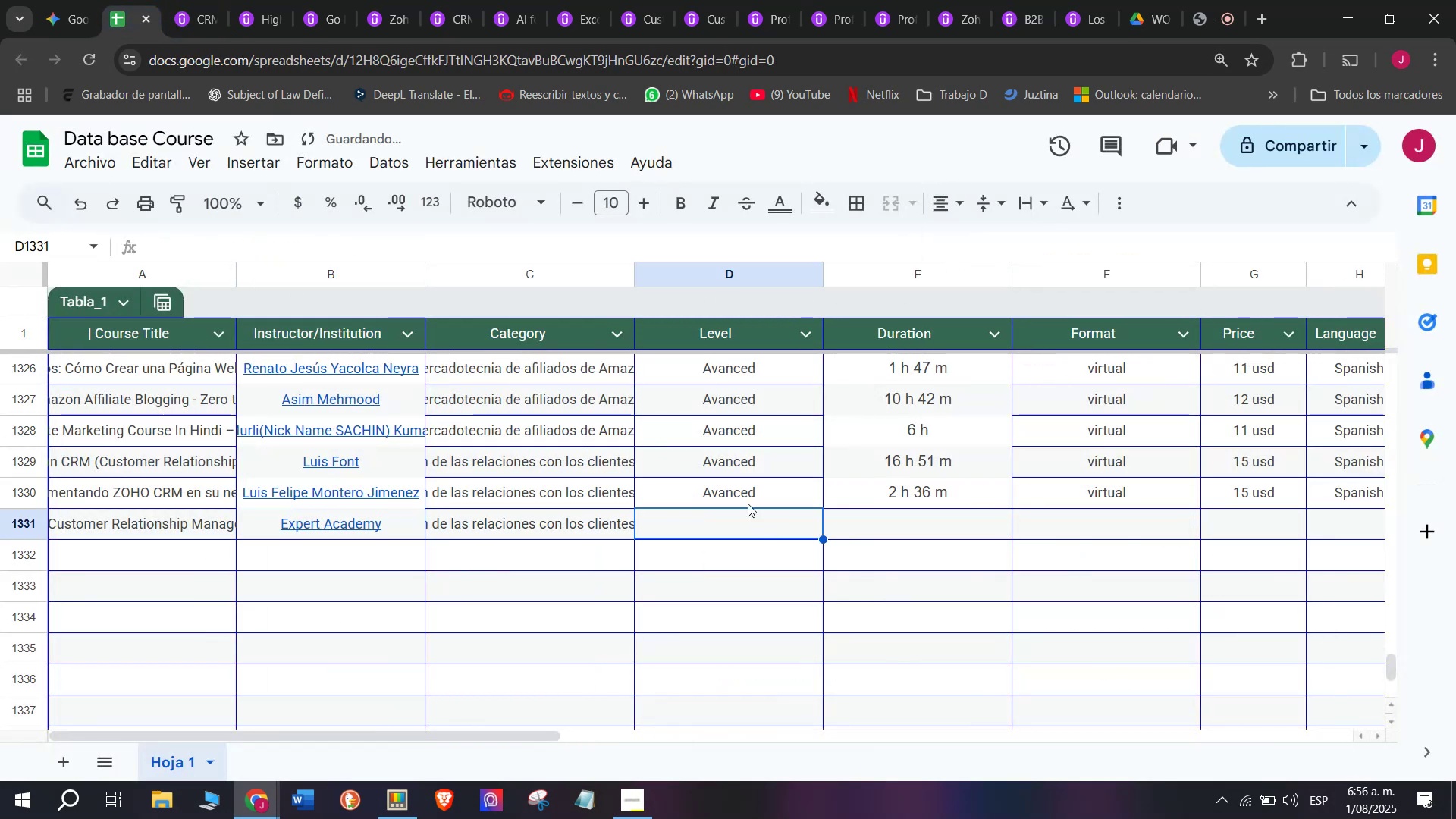 
double_click([733, 487])
 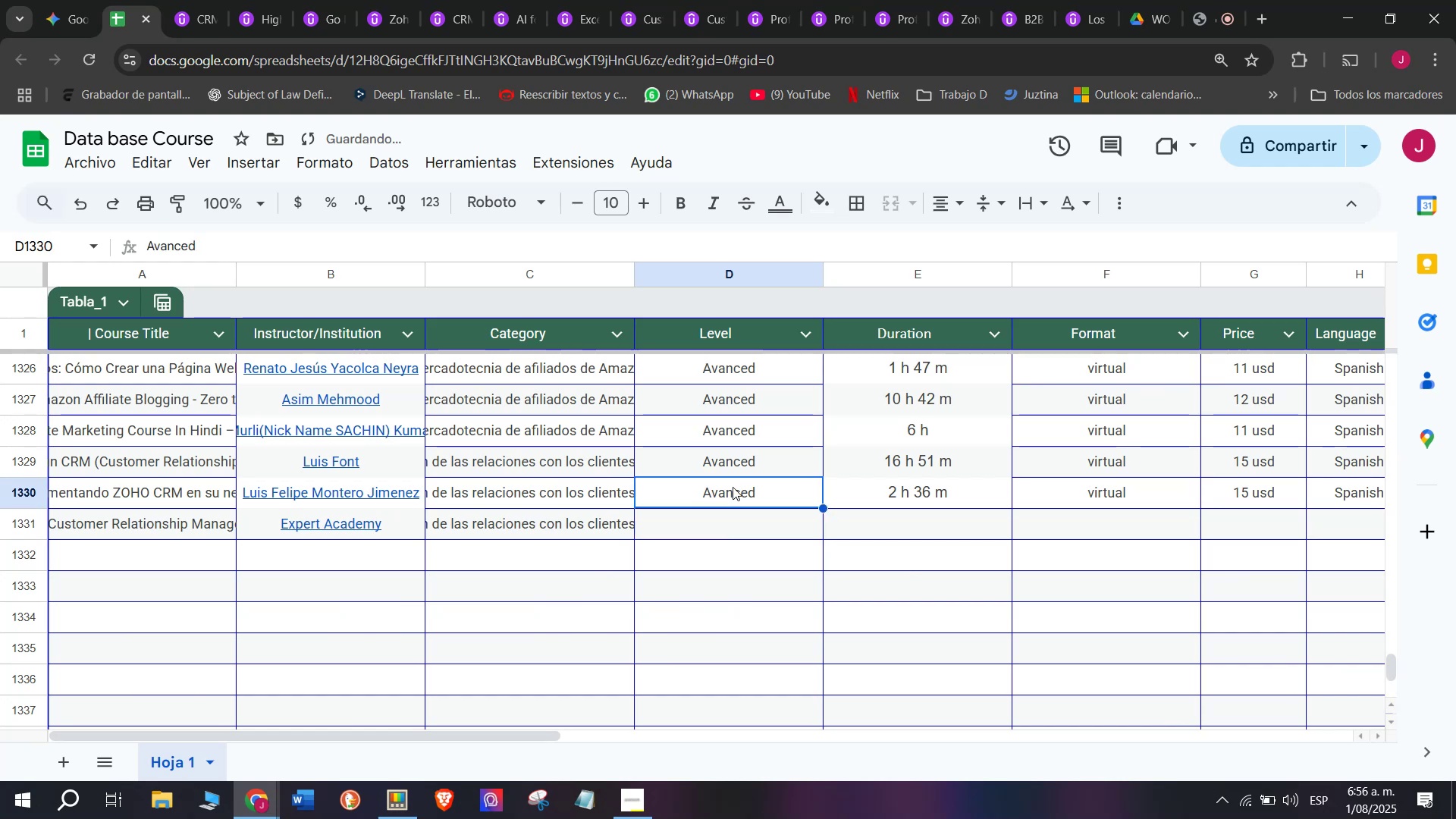 
key(Control+ControlLeft)
 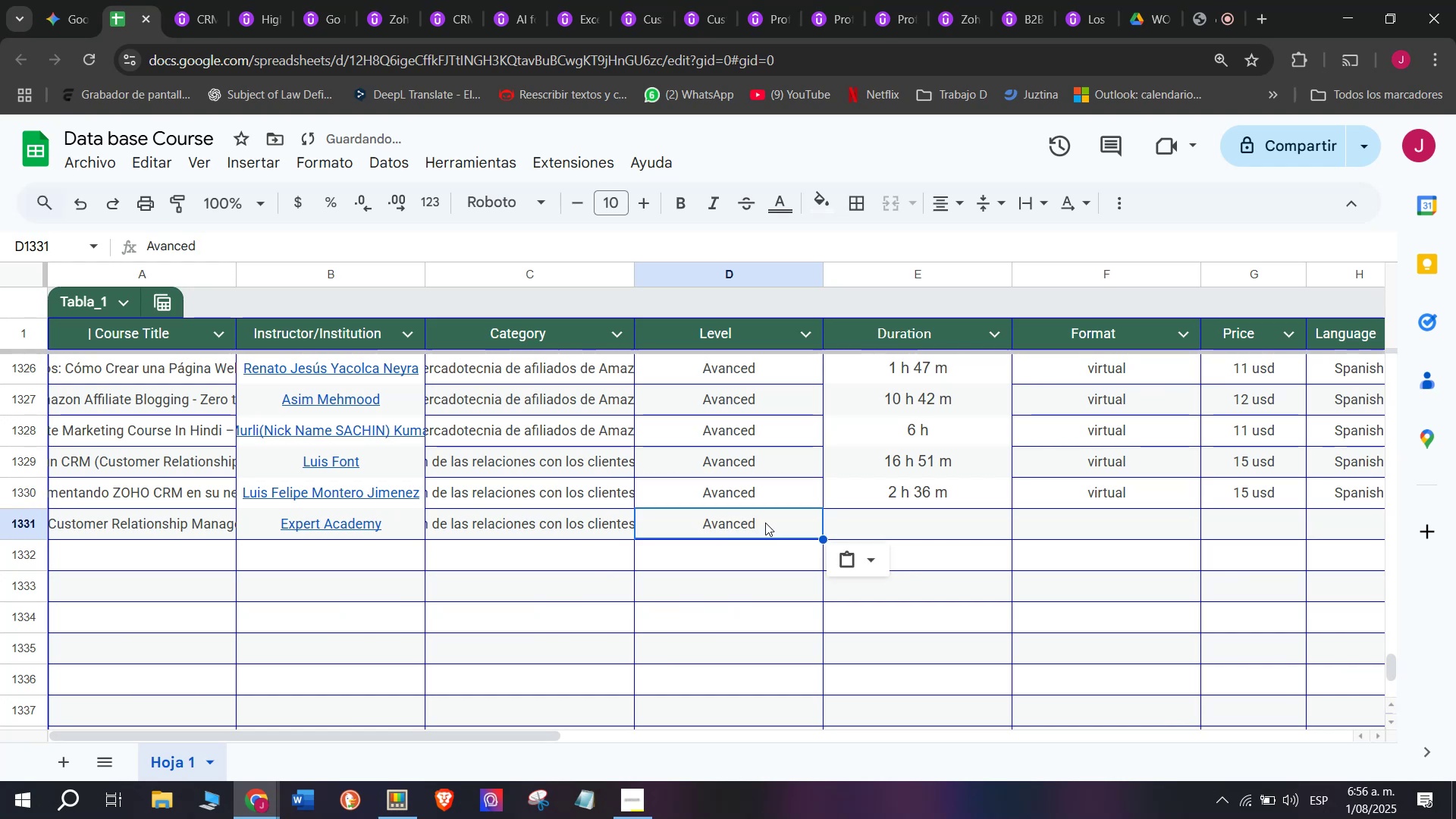 
key(Break)
 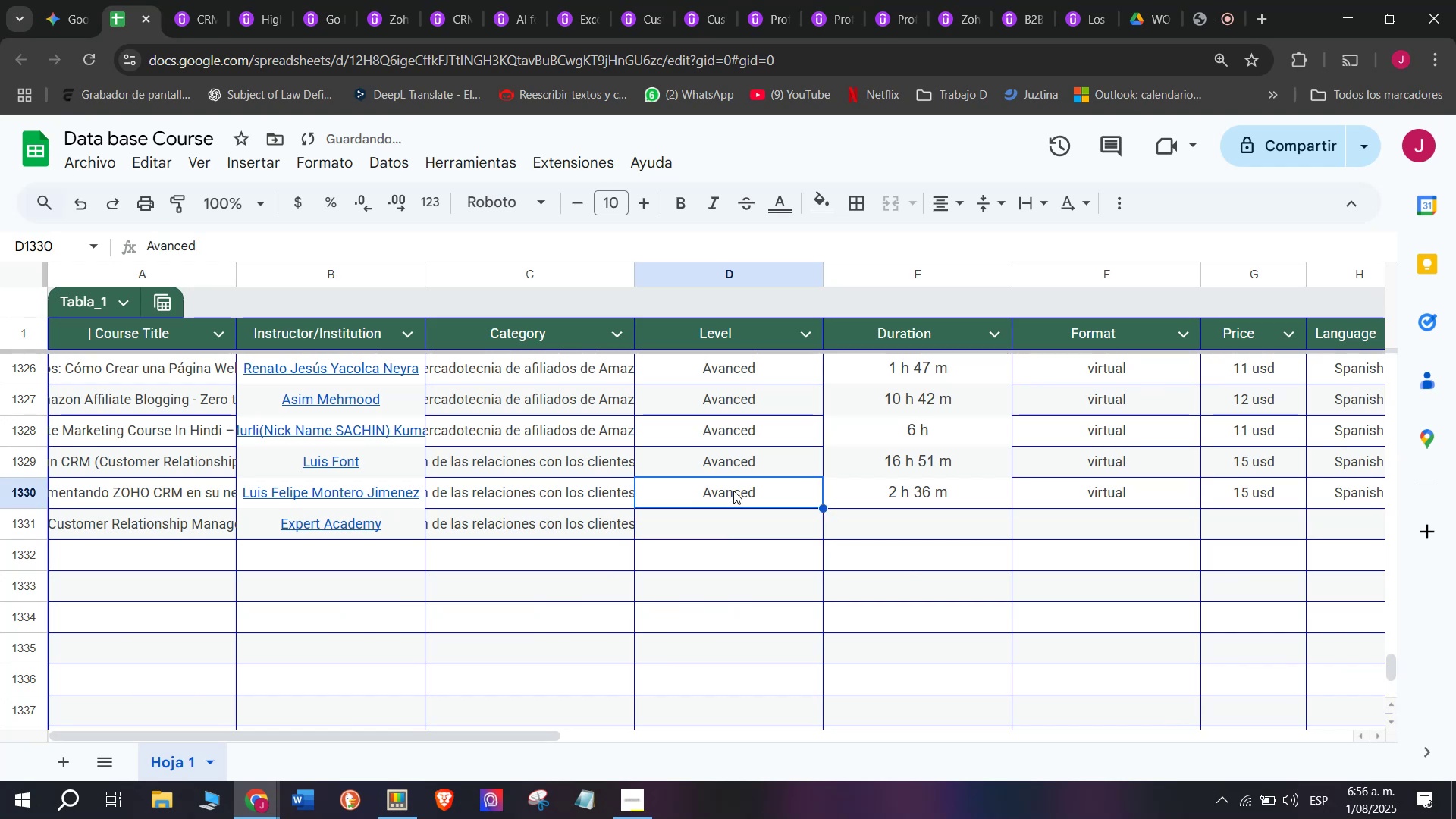 
key(Control+C)
 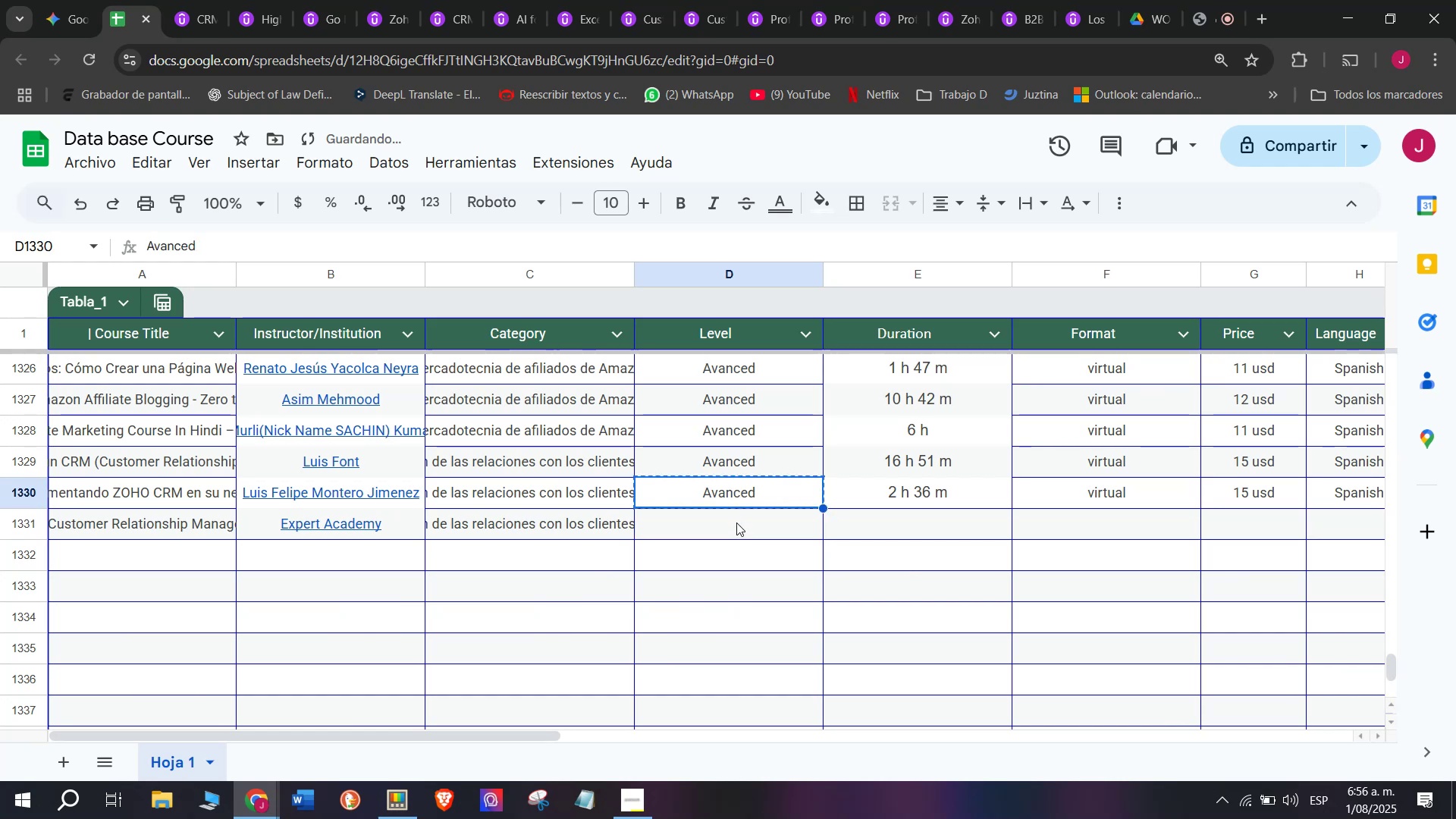 
triple_click([736, 522])
 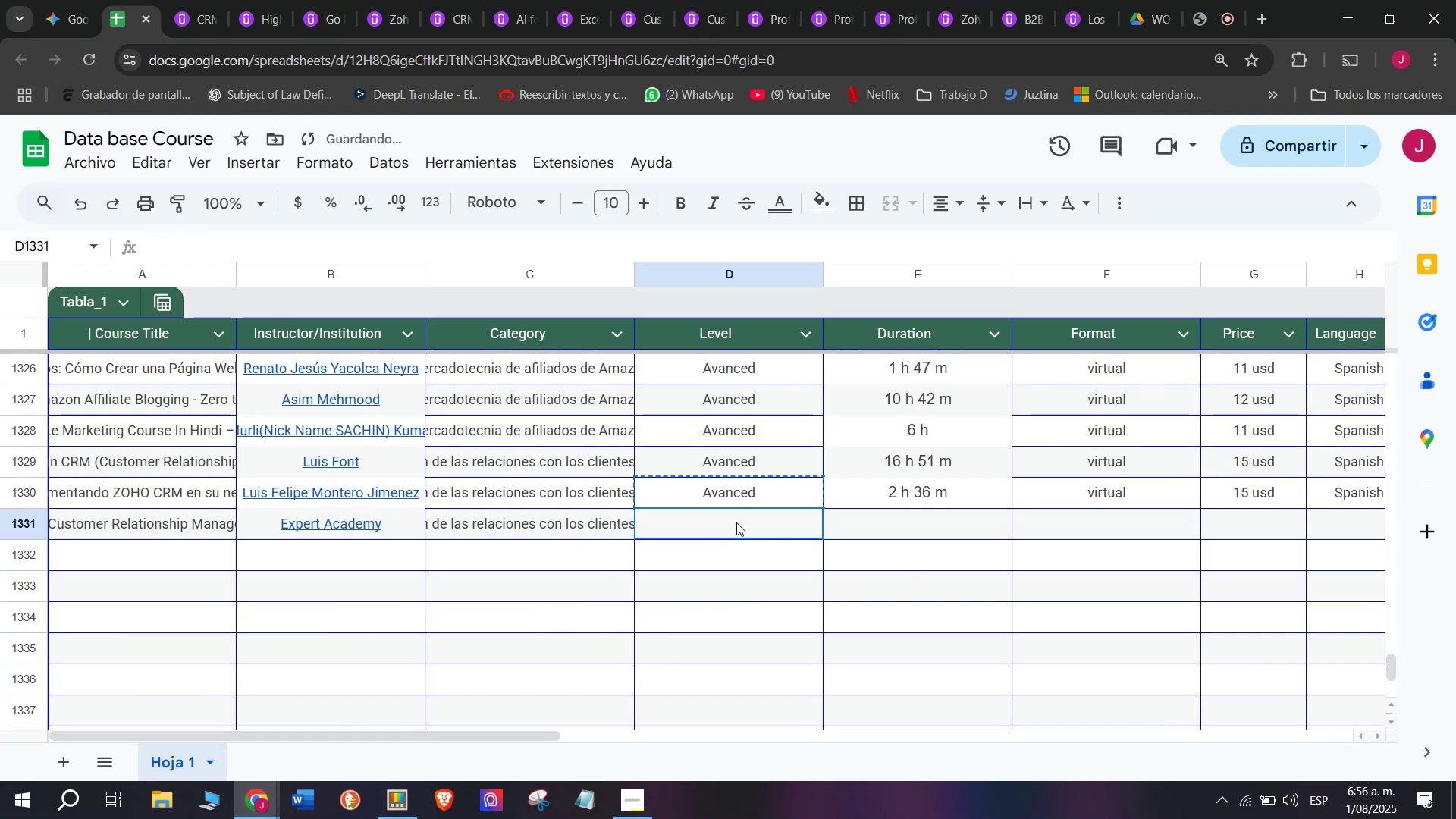 
key(Control+ControlLeft)
 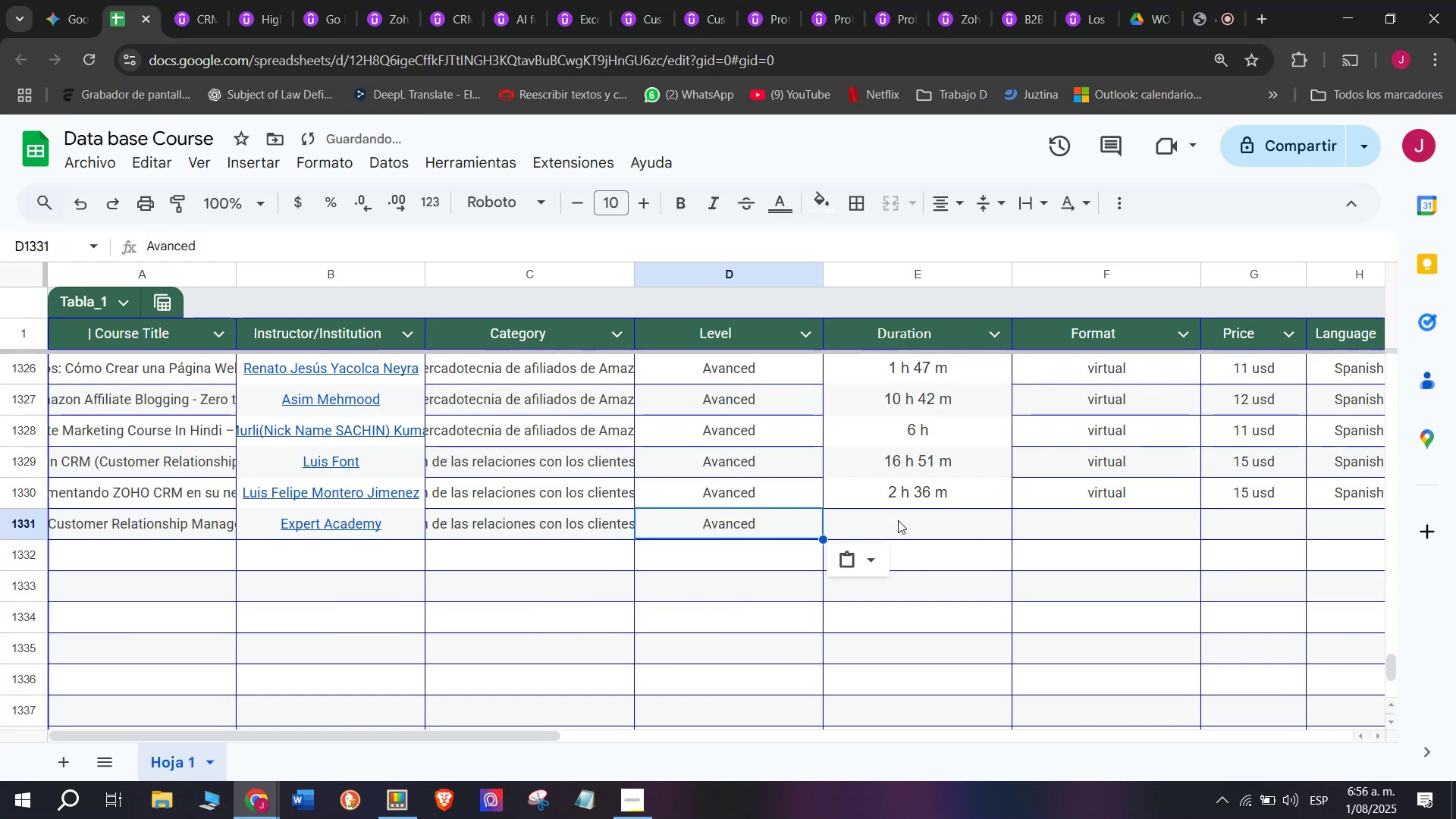 
key(Z)
 